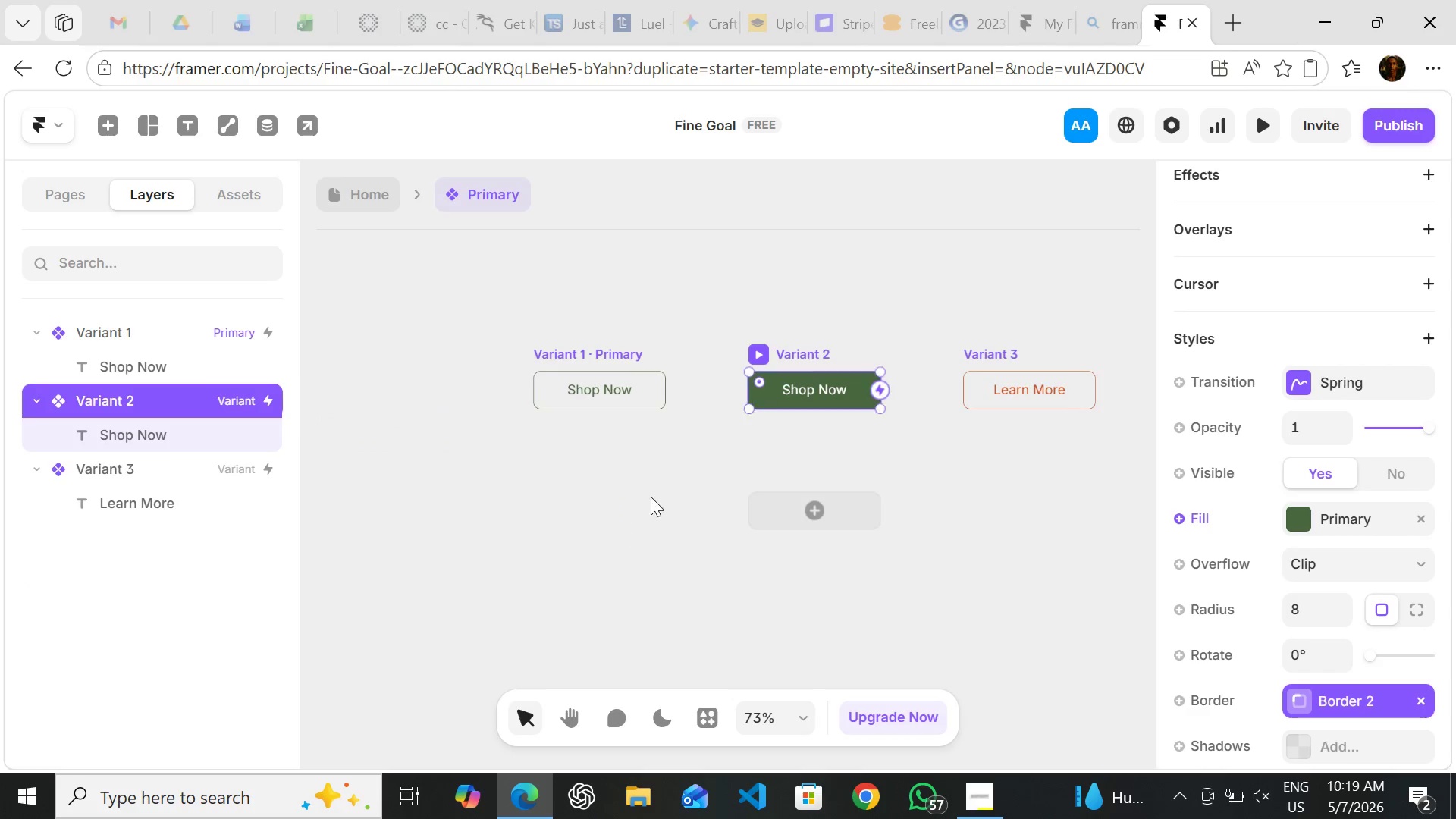 
left_click([664, 490])
 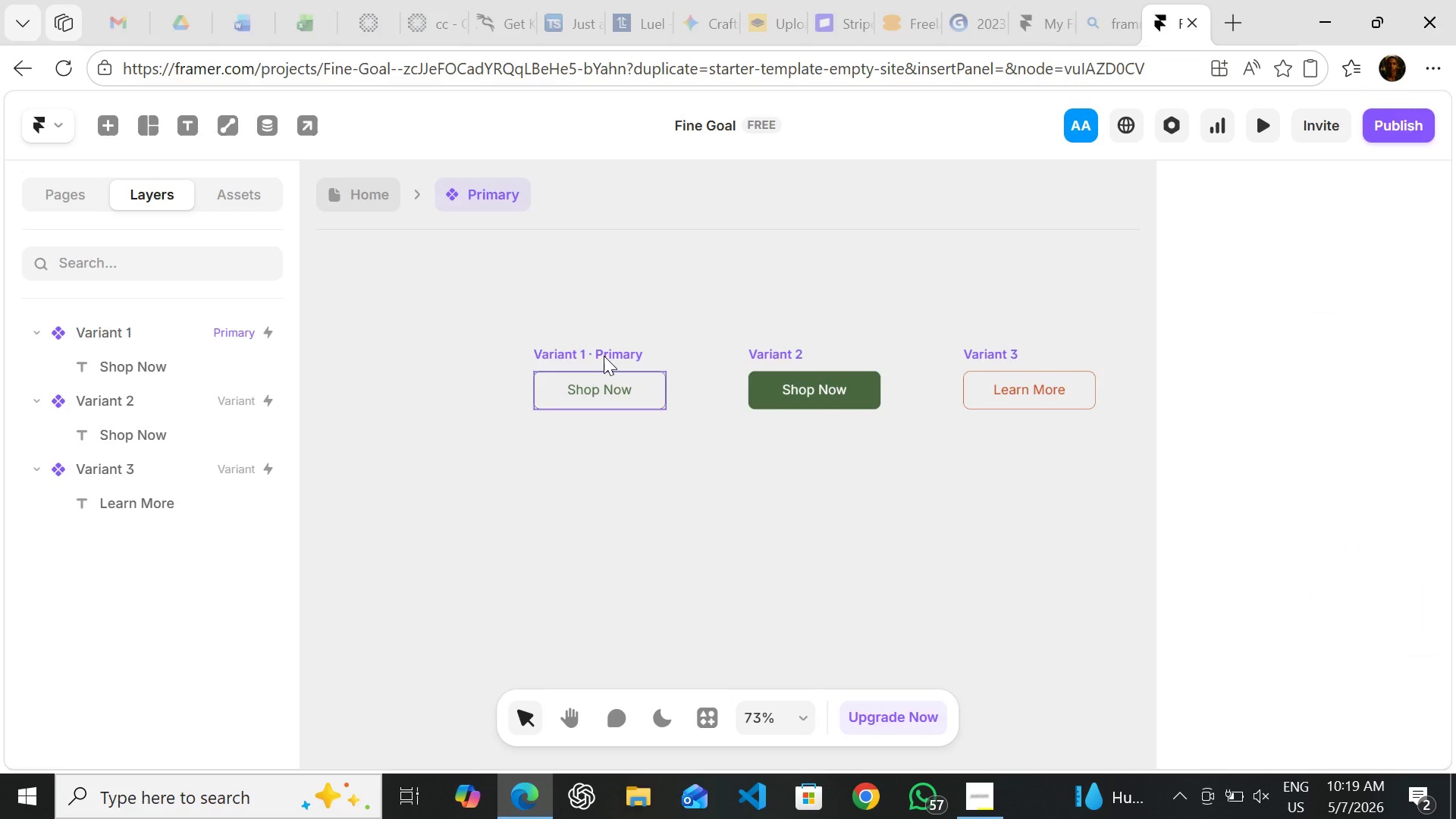 
left_click([604, 353])
 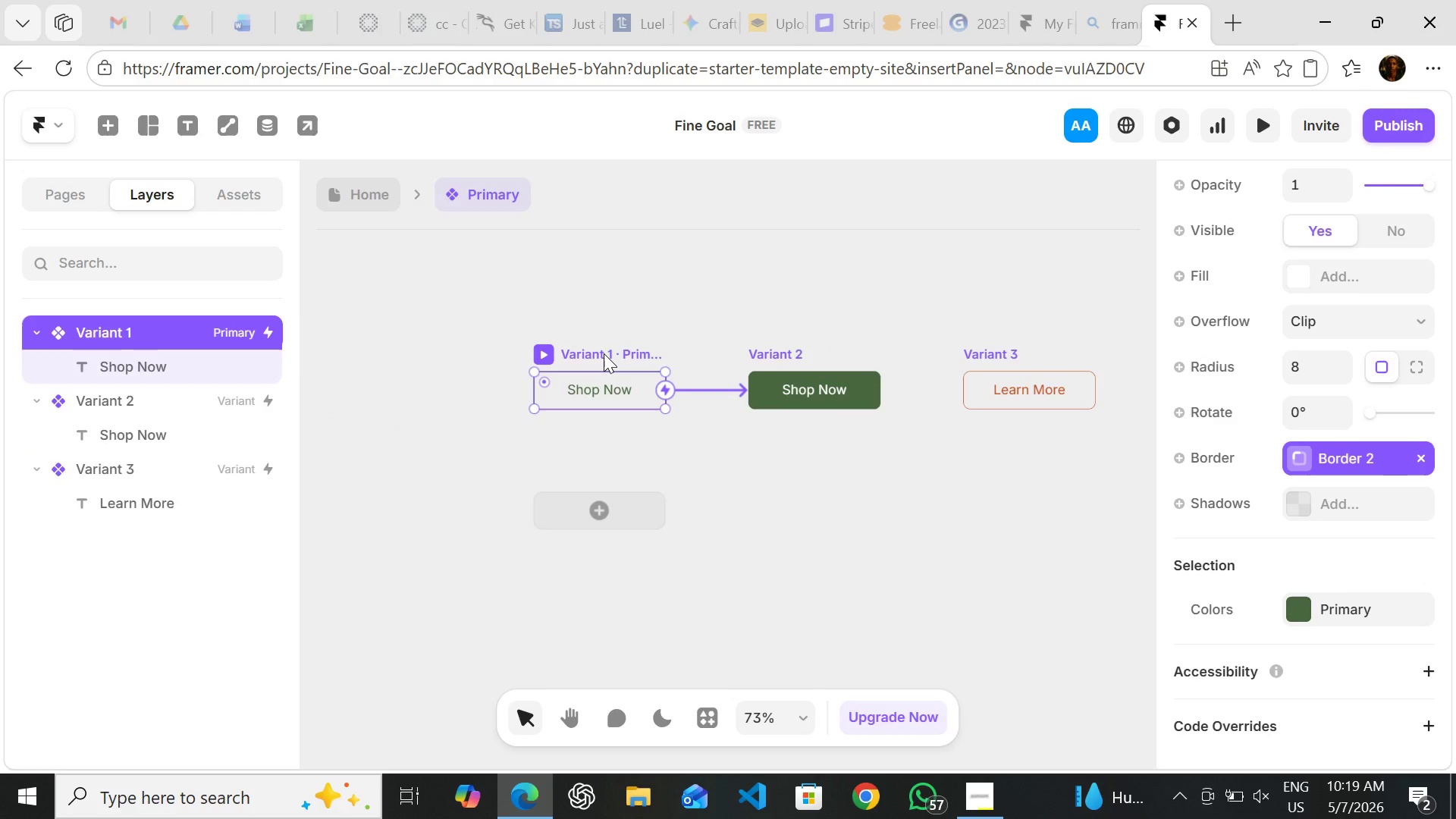 
key(Control+Z)
 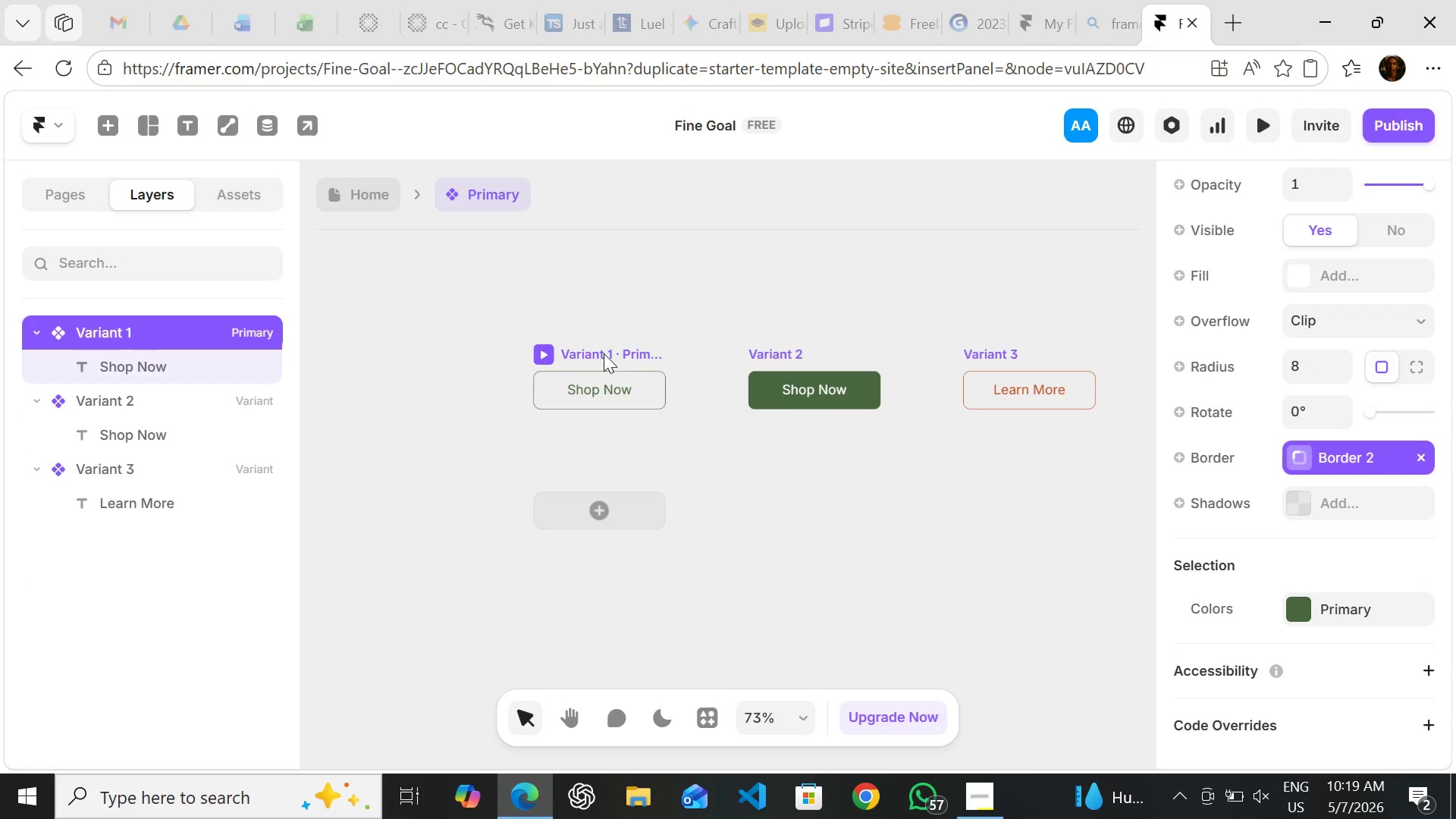 
key(Control+Z)
 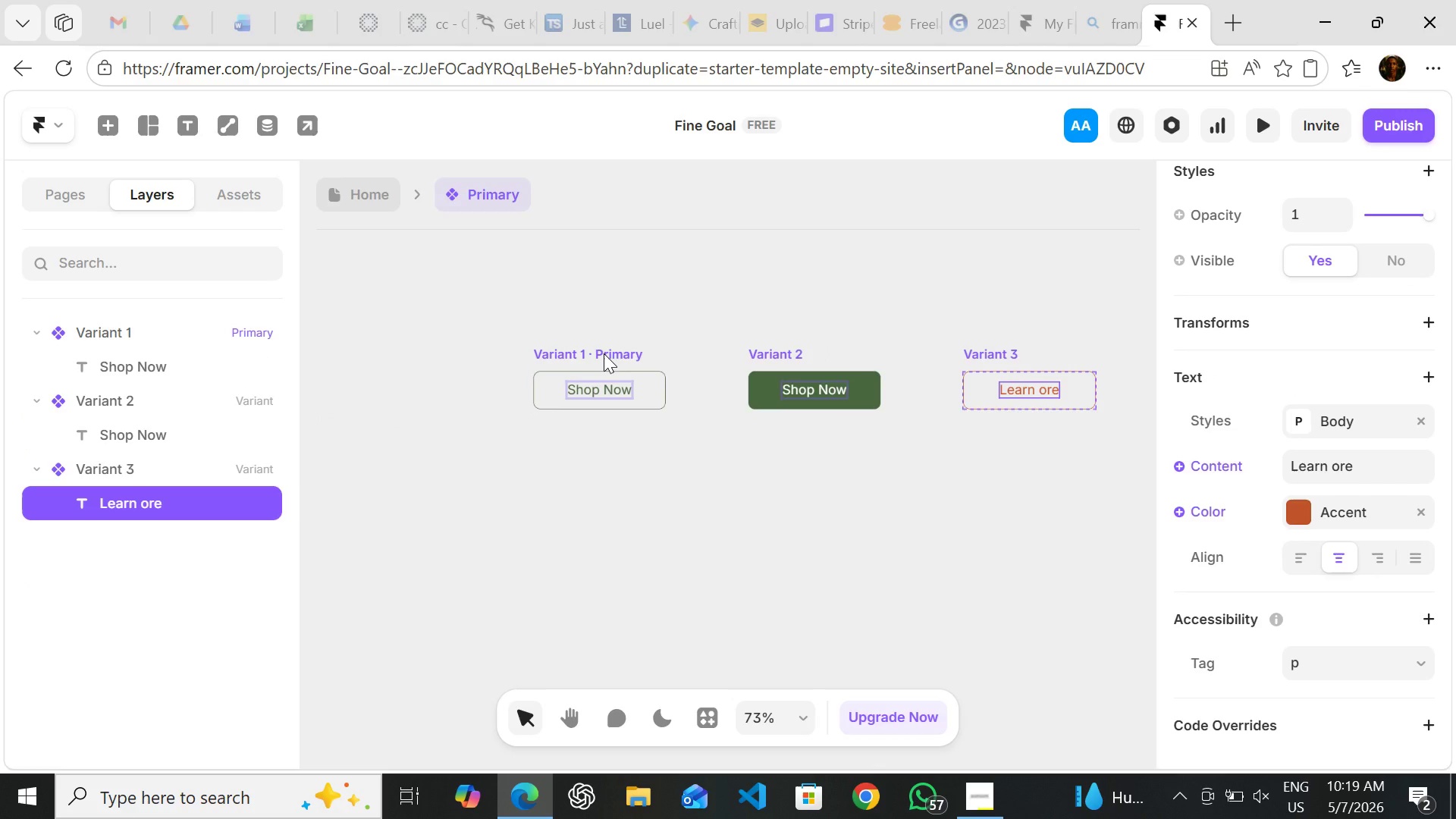 
key(Control+Shift+Z)
 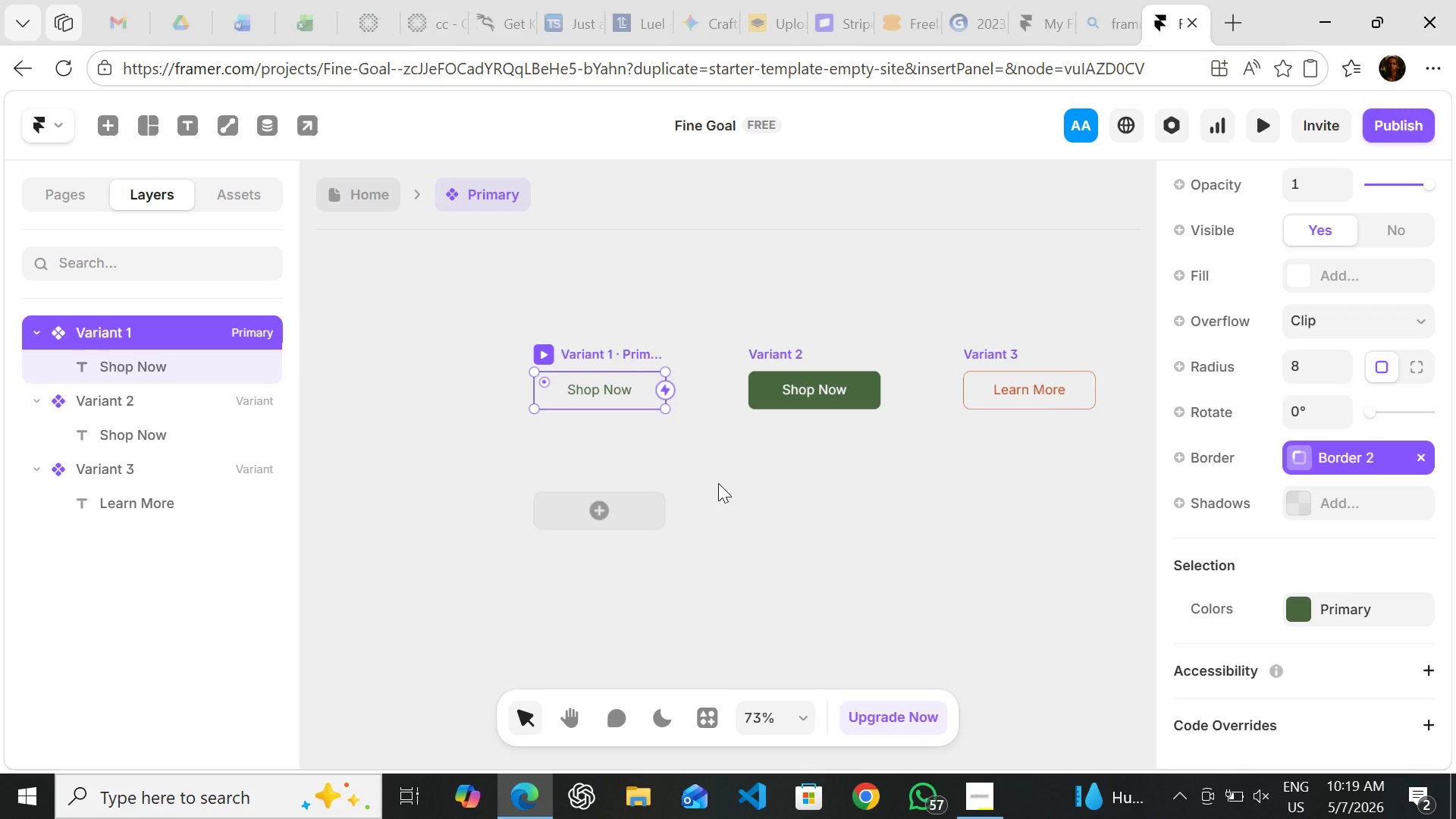 
left_click([718, 483])
 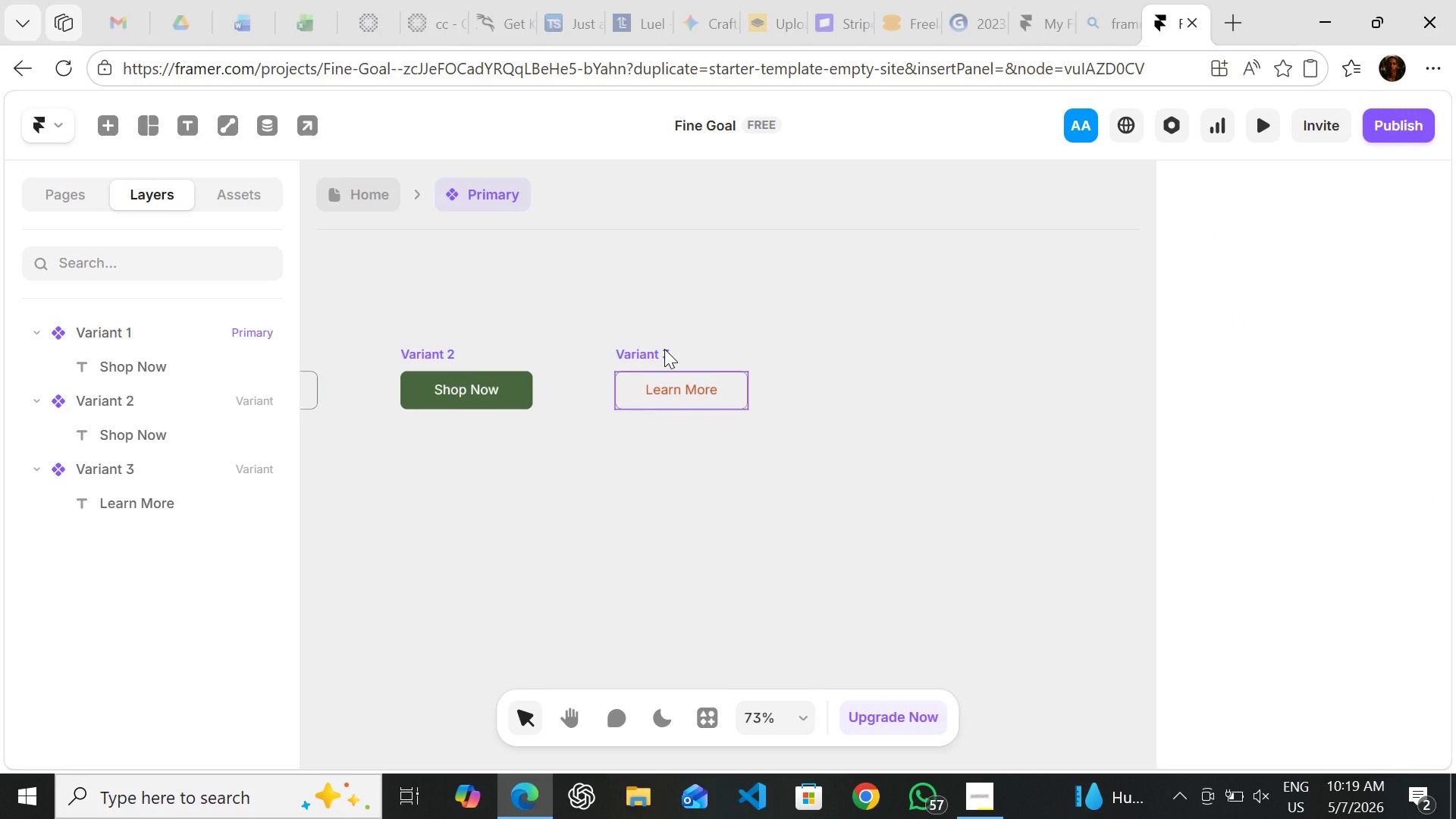 
left_click([664, 349])
 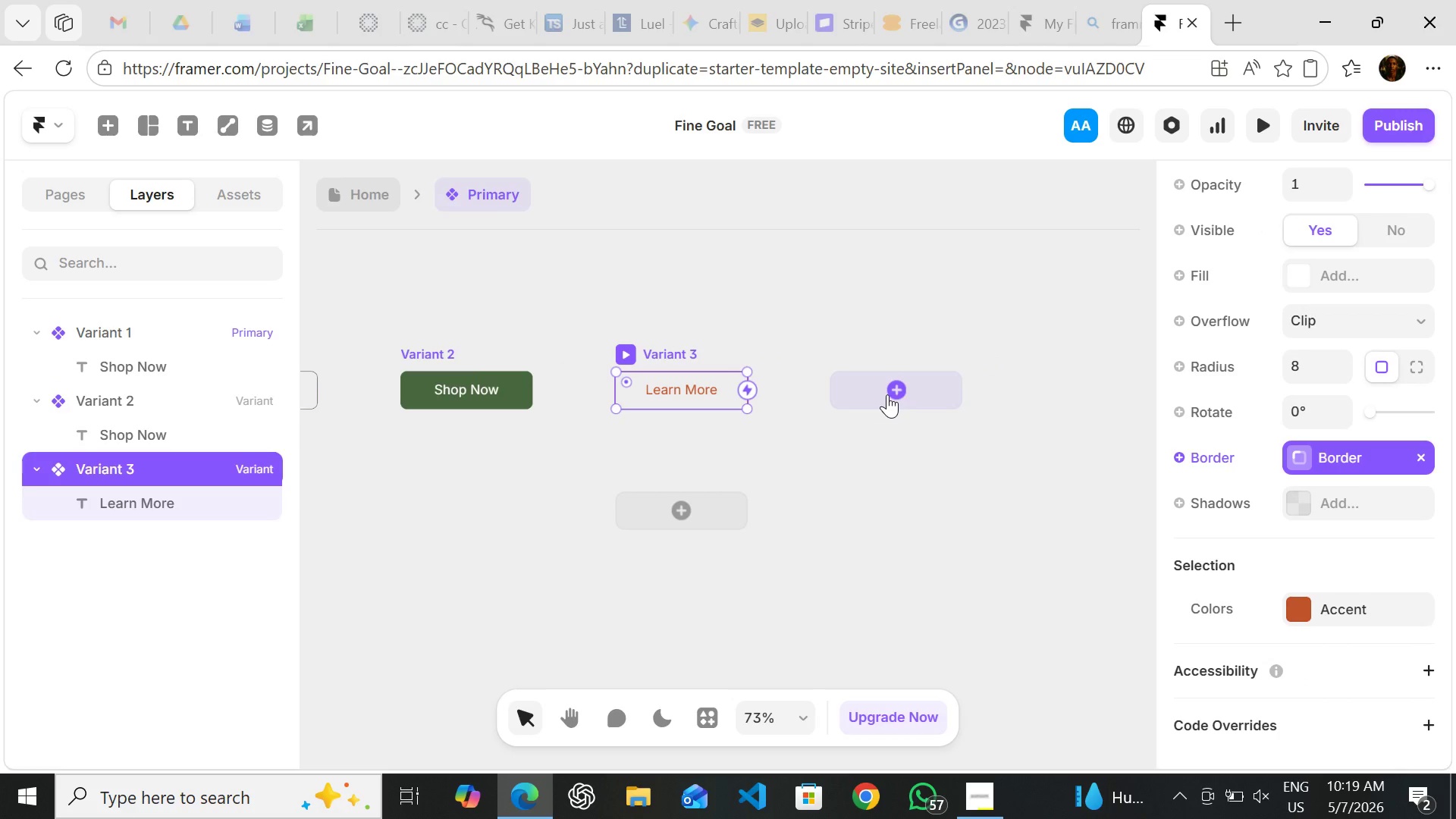 
left_click([887, 395])
 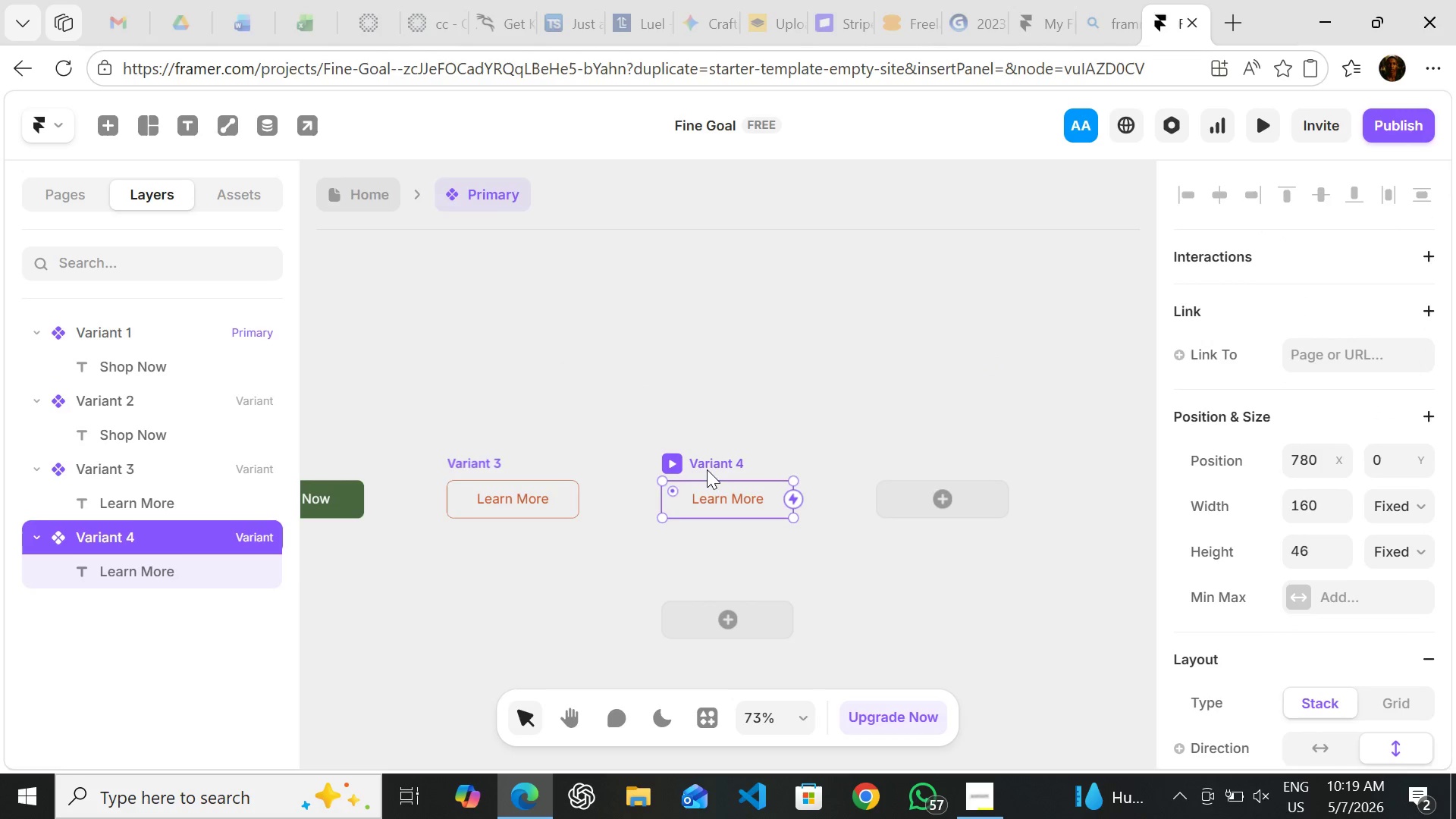 
left_click([701, 460])
 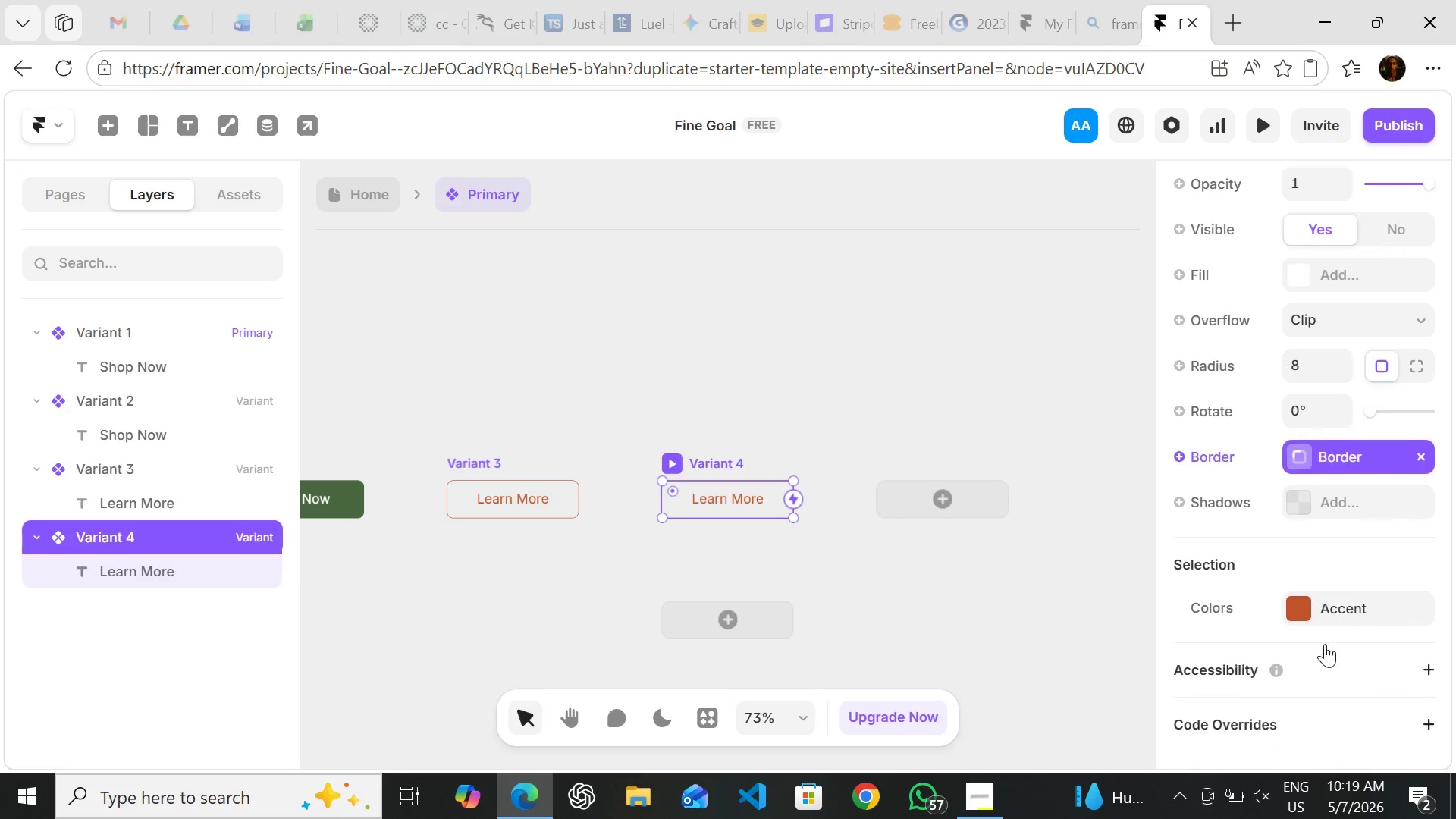 
wait(8.91)
 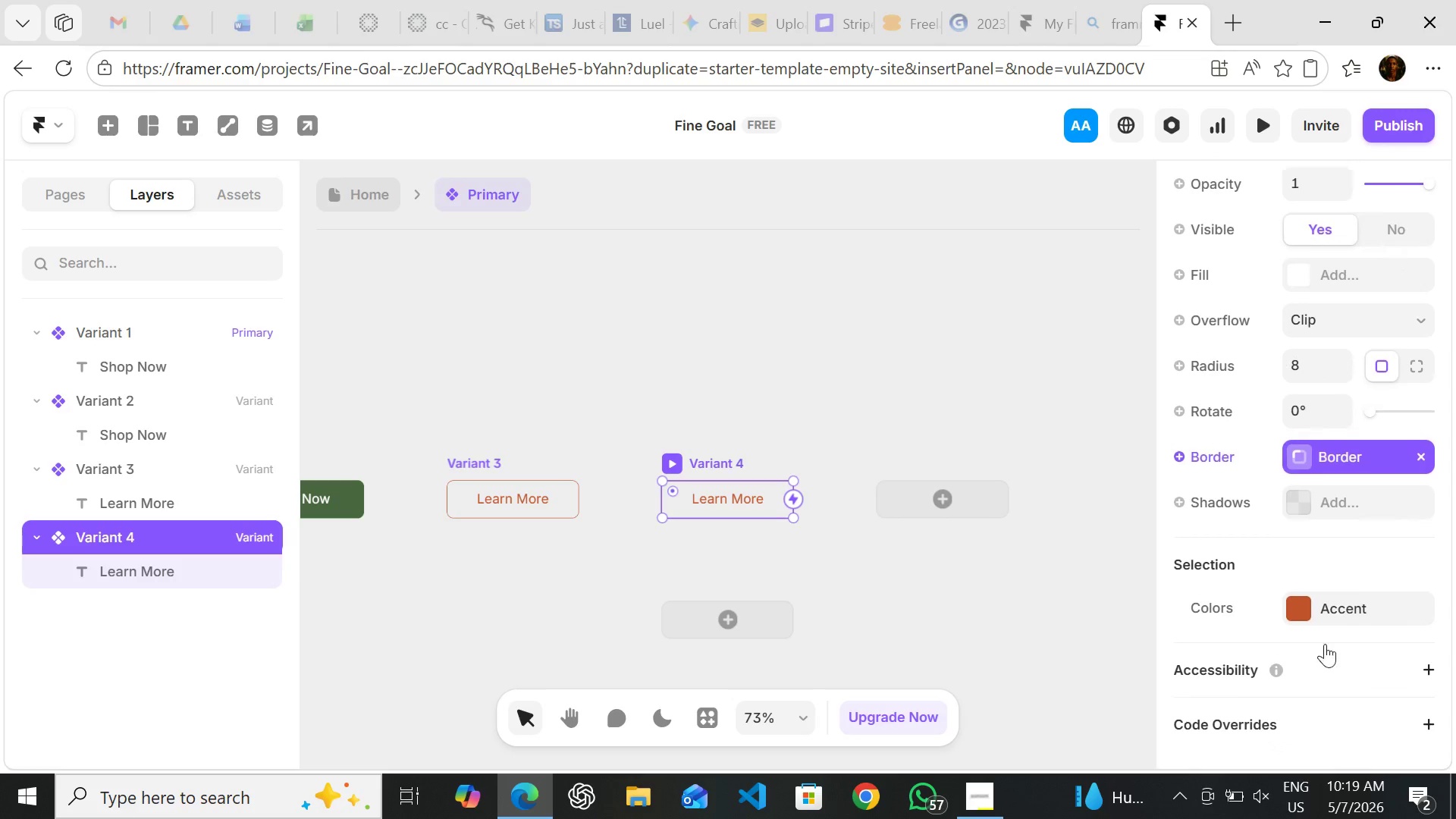 
left_click([1310, 425])
 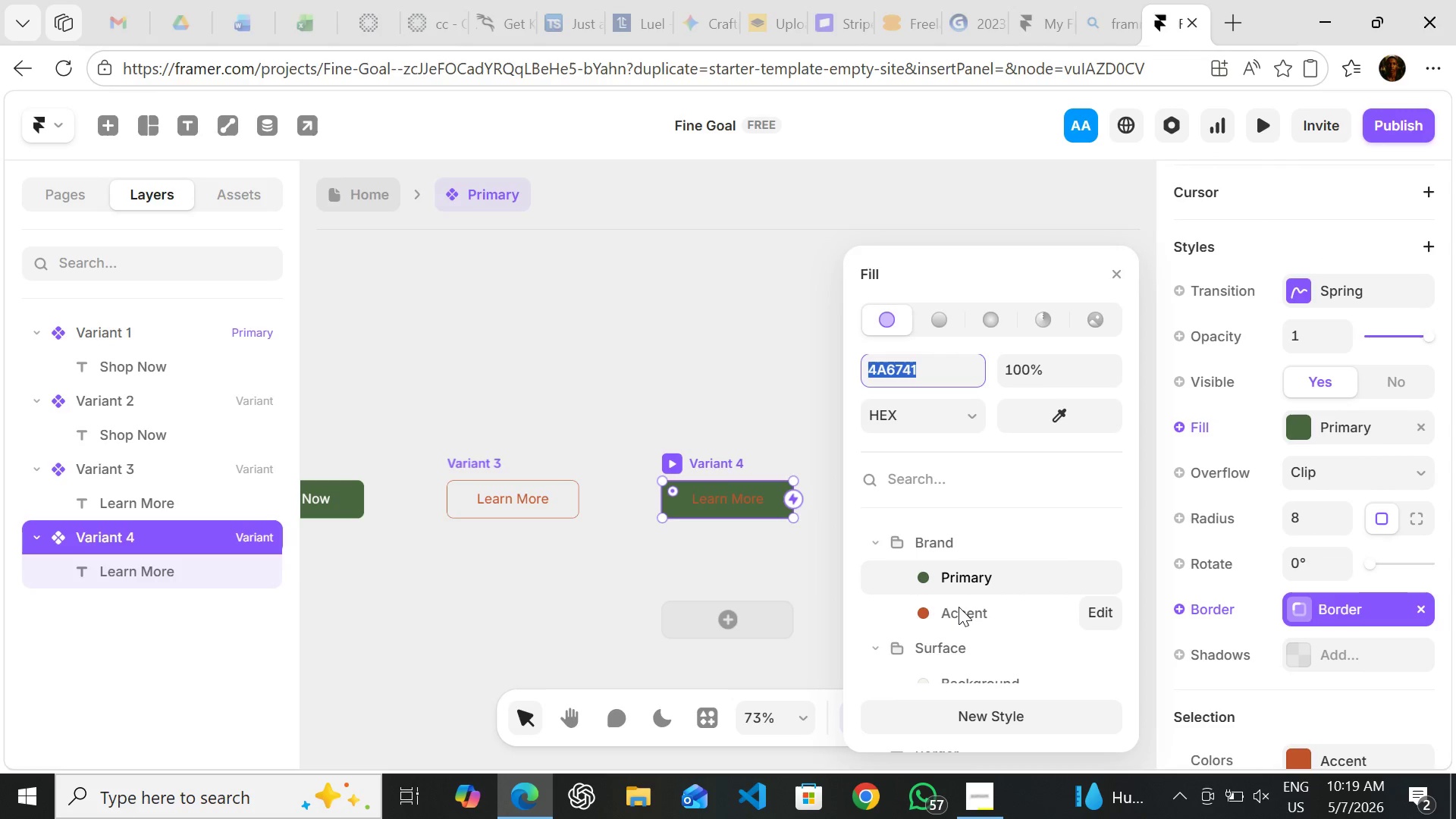 
left_click([959, 612])
 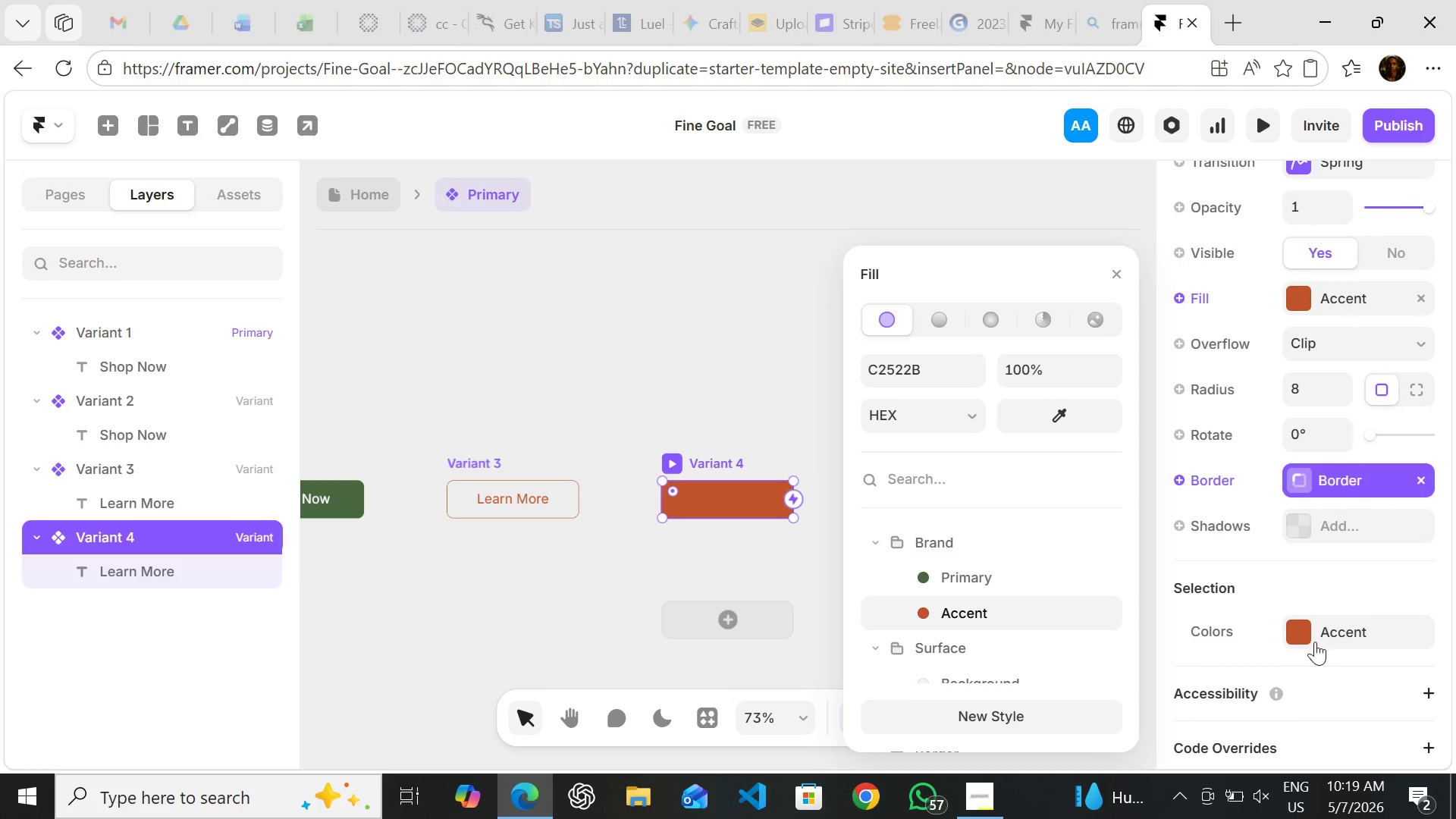 
left_click([1308, 636])
 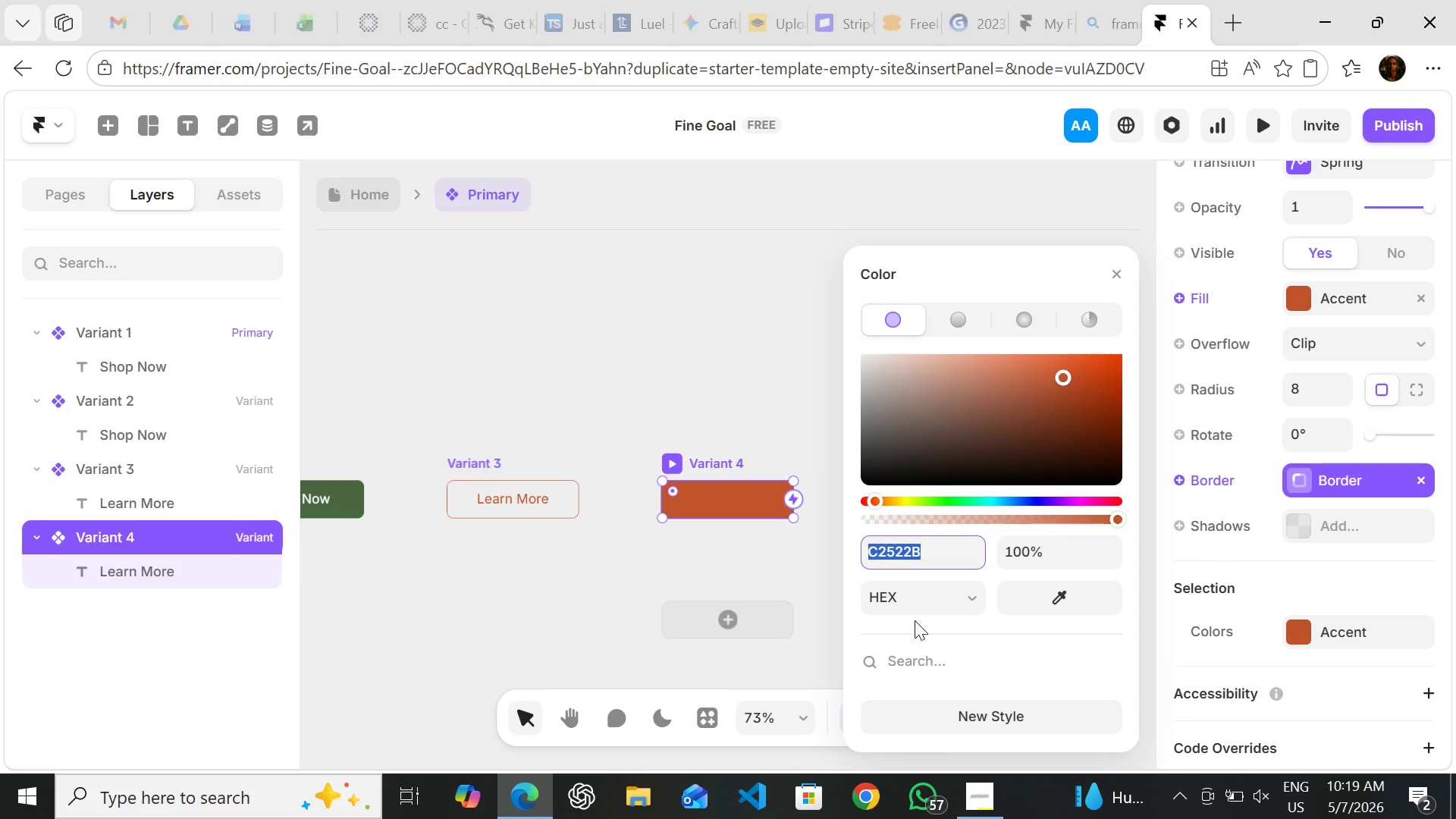 
mouse_move([937, 634])
 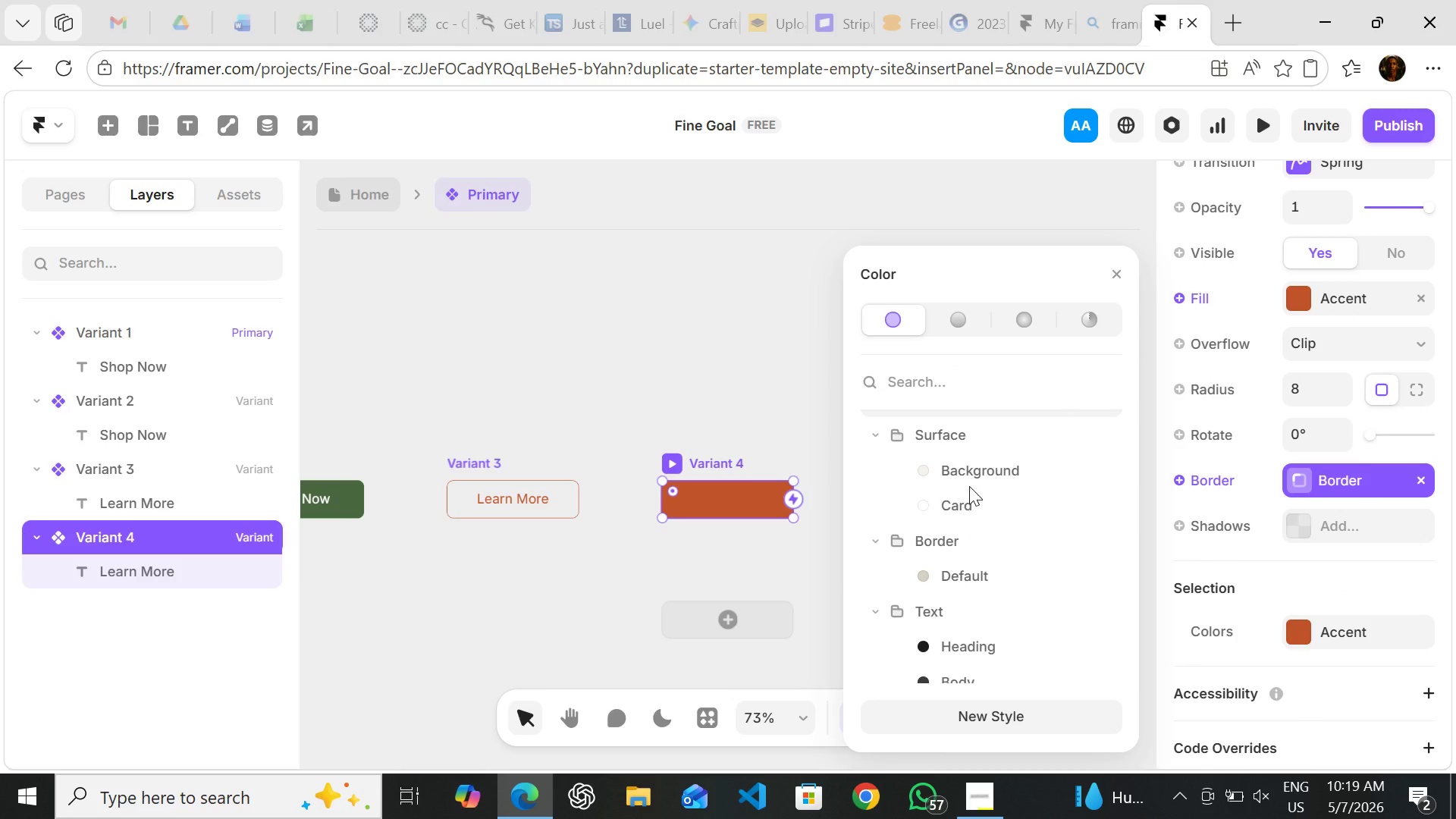 
left_click([969, 482])
 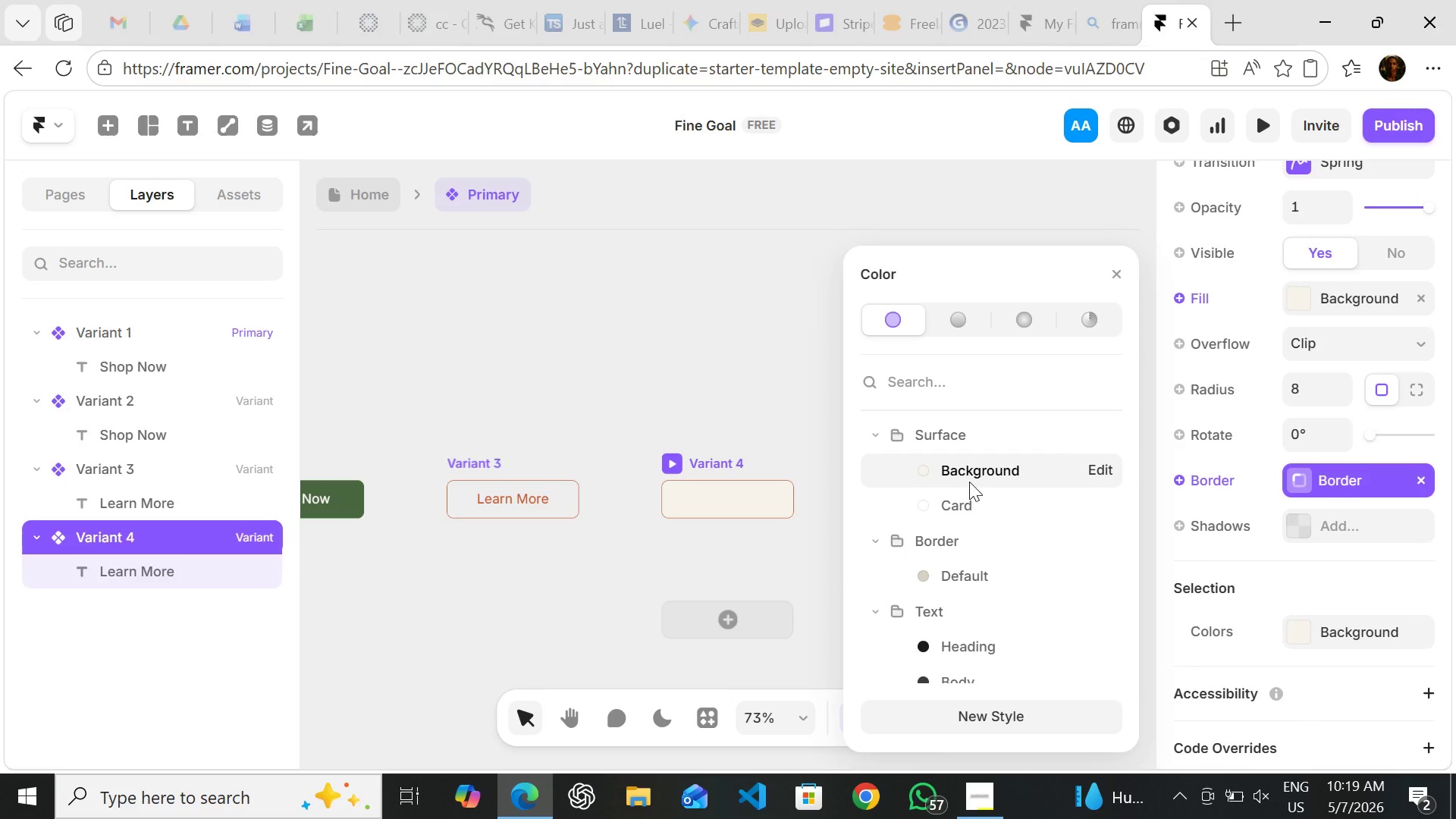 
key(Control+Z)
 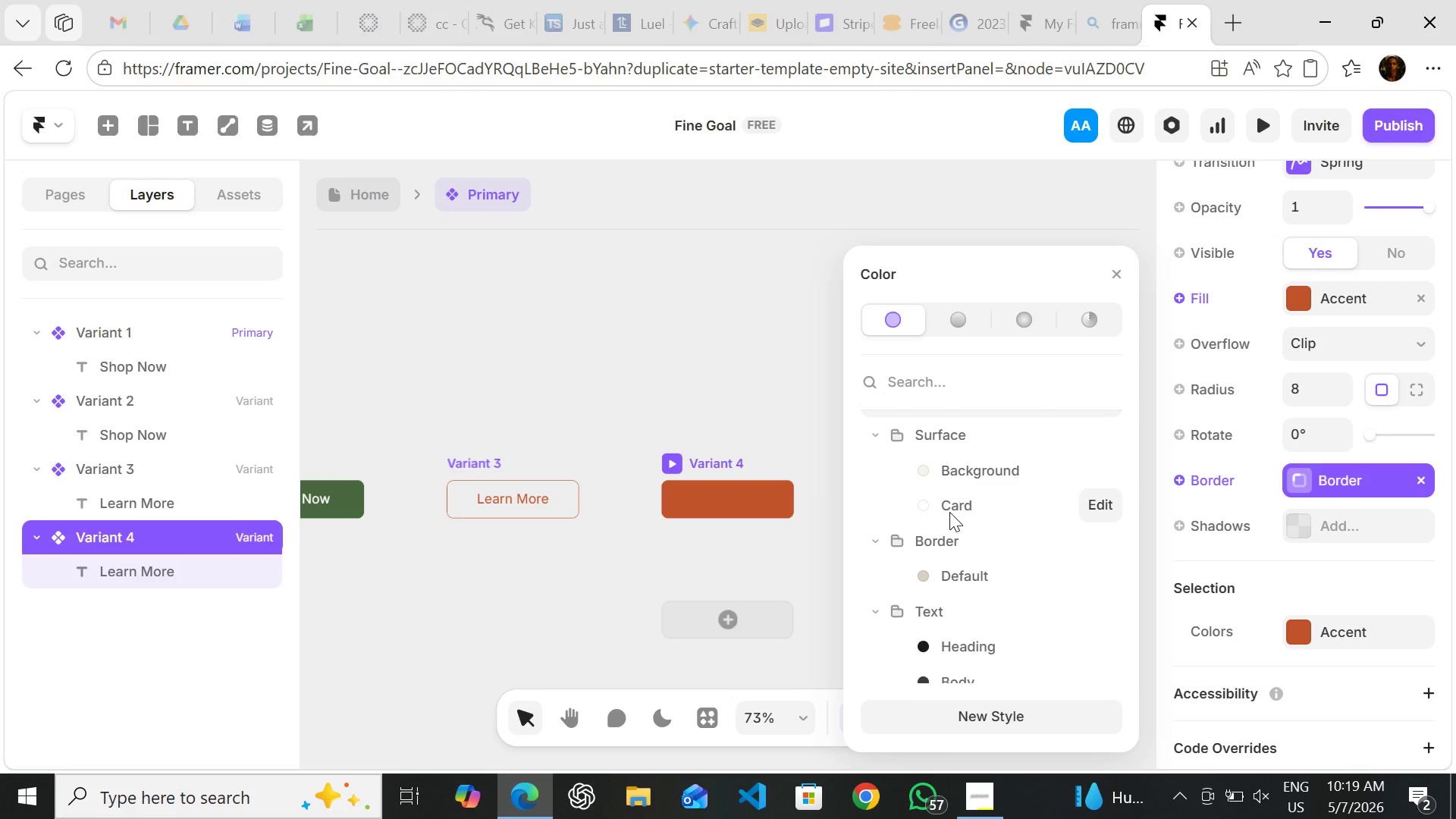 
left_click([949, 512])
 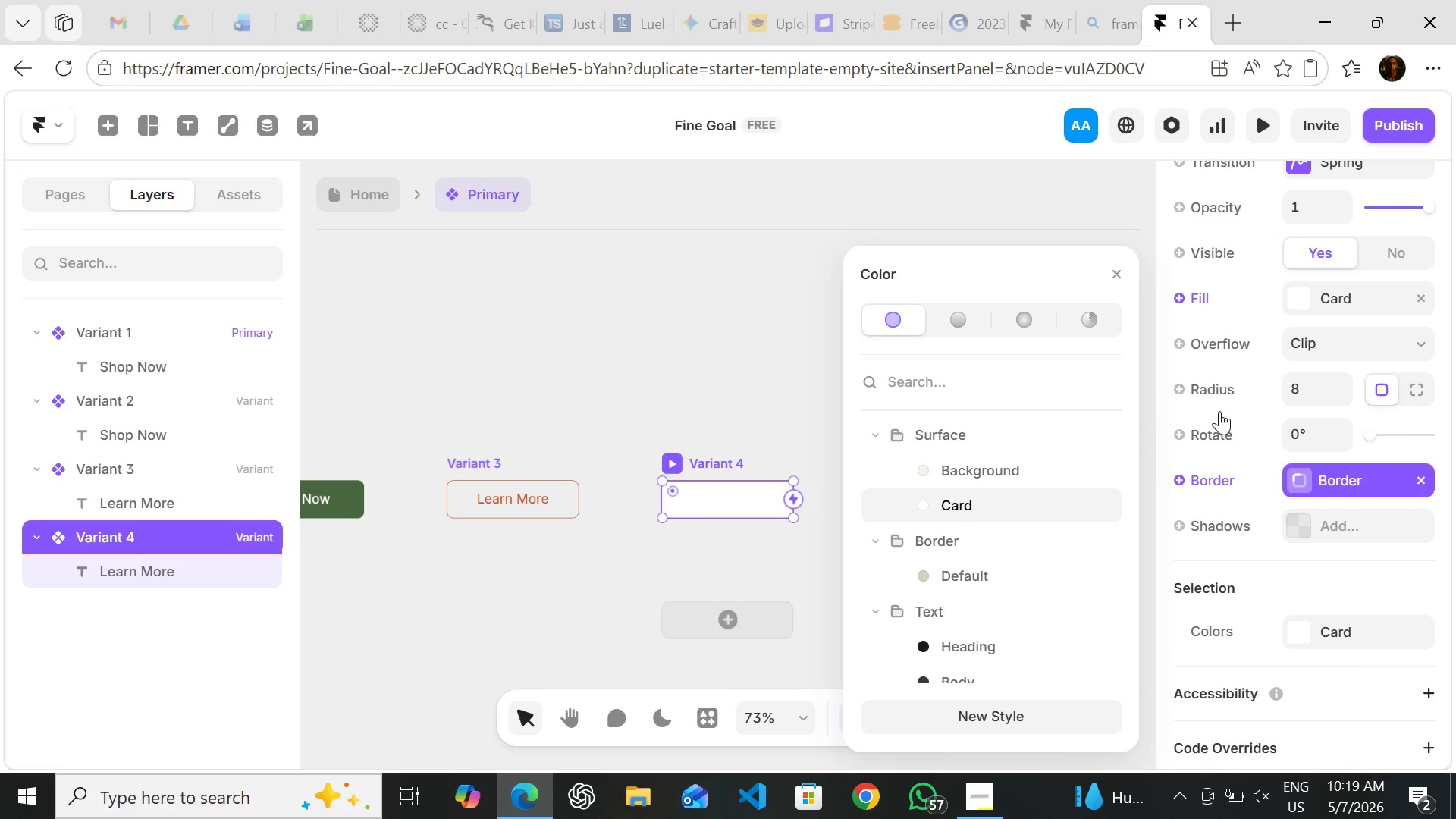 
key(Control+Z)
 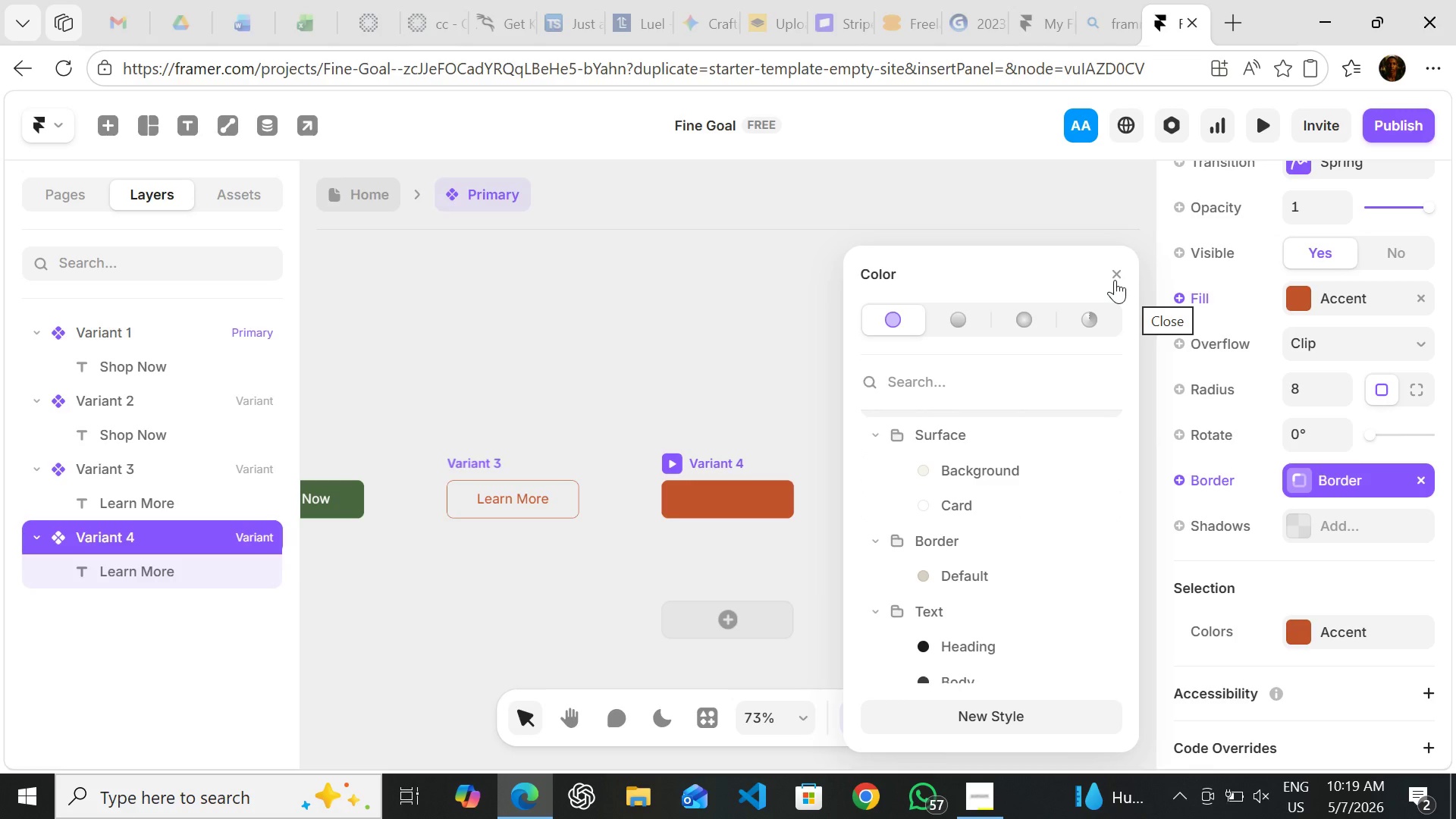 
left_click([1115, 280])
 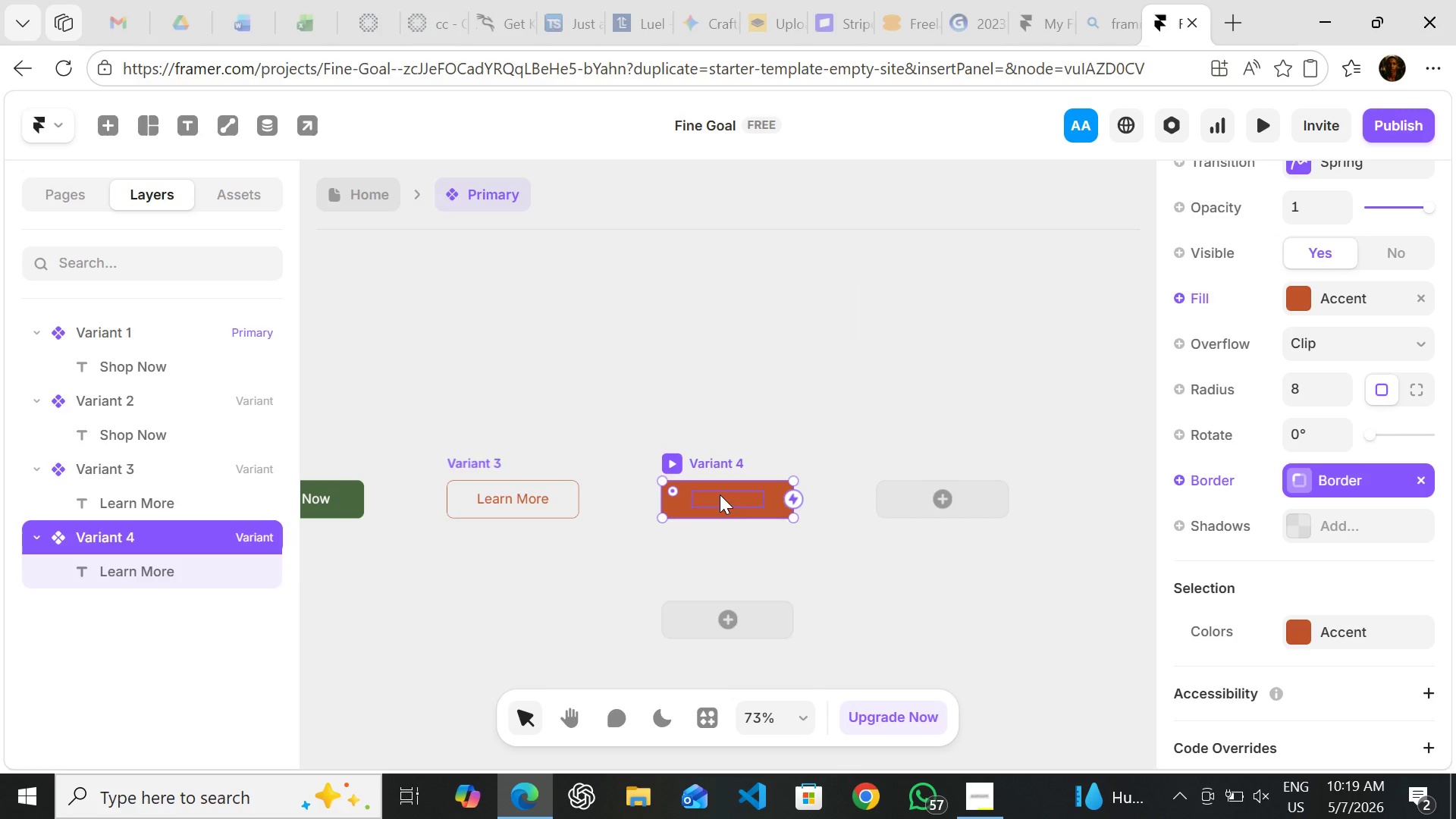 
left_click([720, 494])
 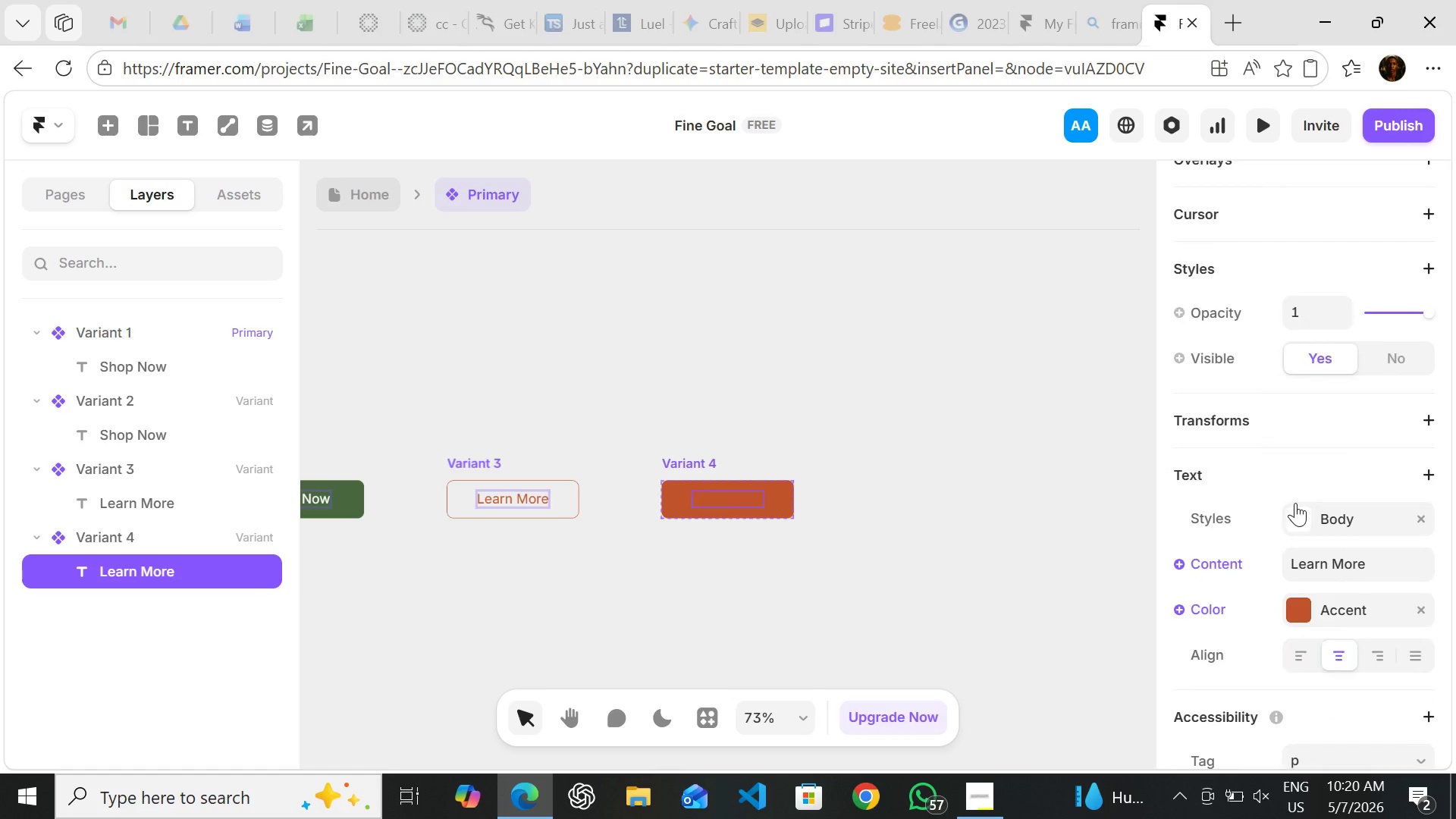 
wait(8.31)
 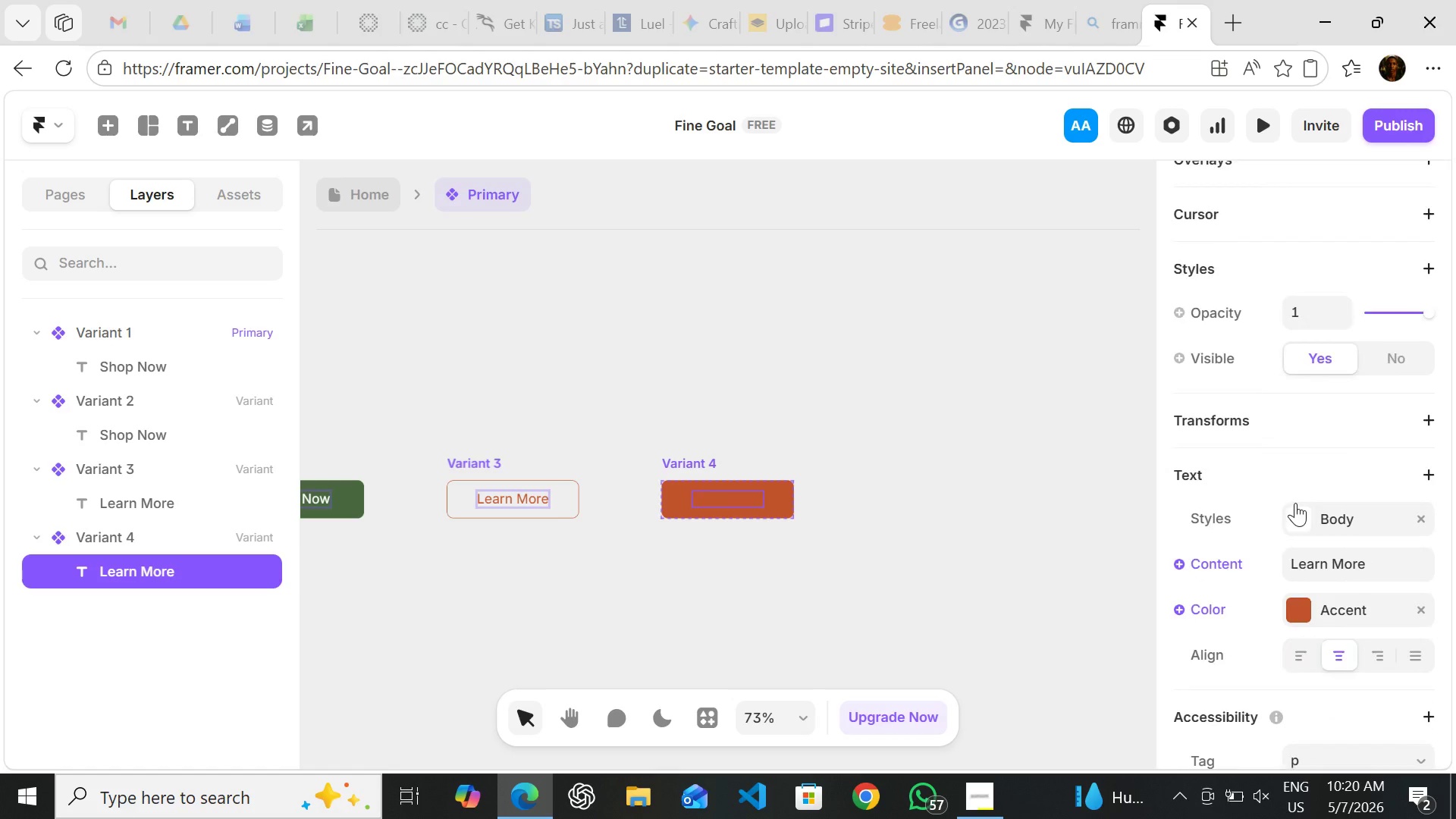 
left_click([1178, 513])
 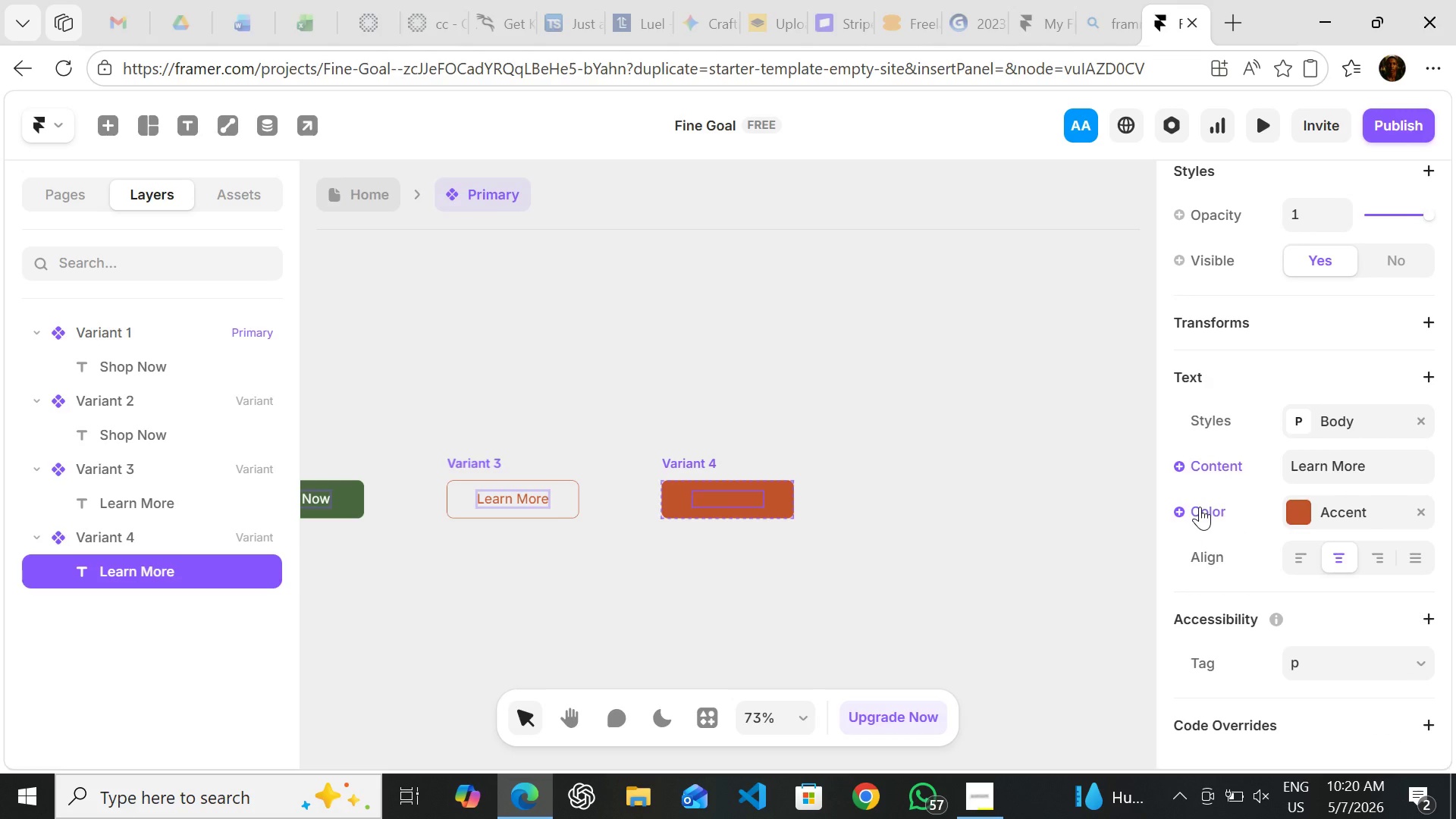 
left_click([1200, 507])
 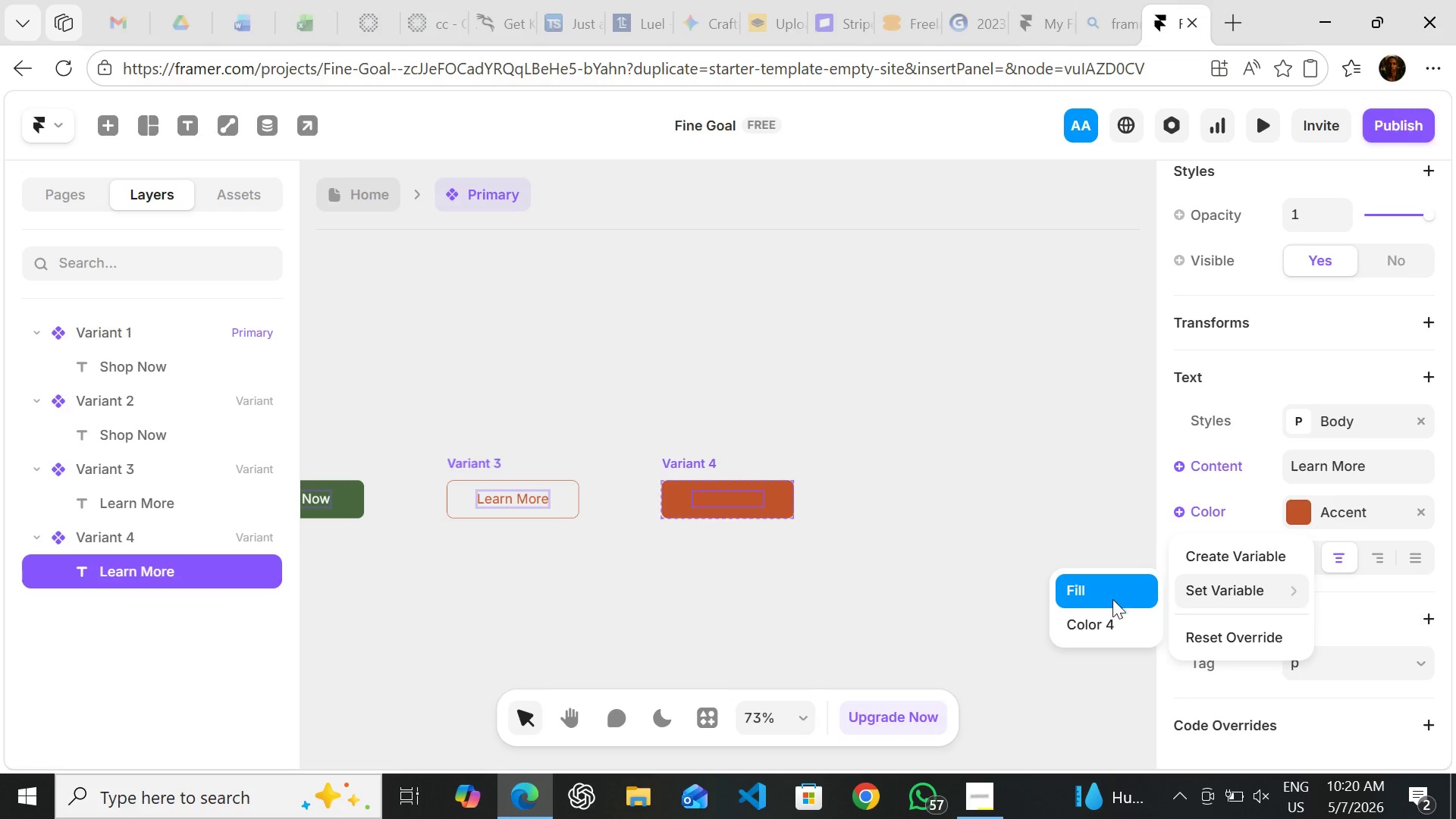 
left_click([1106, 624])
 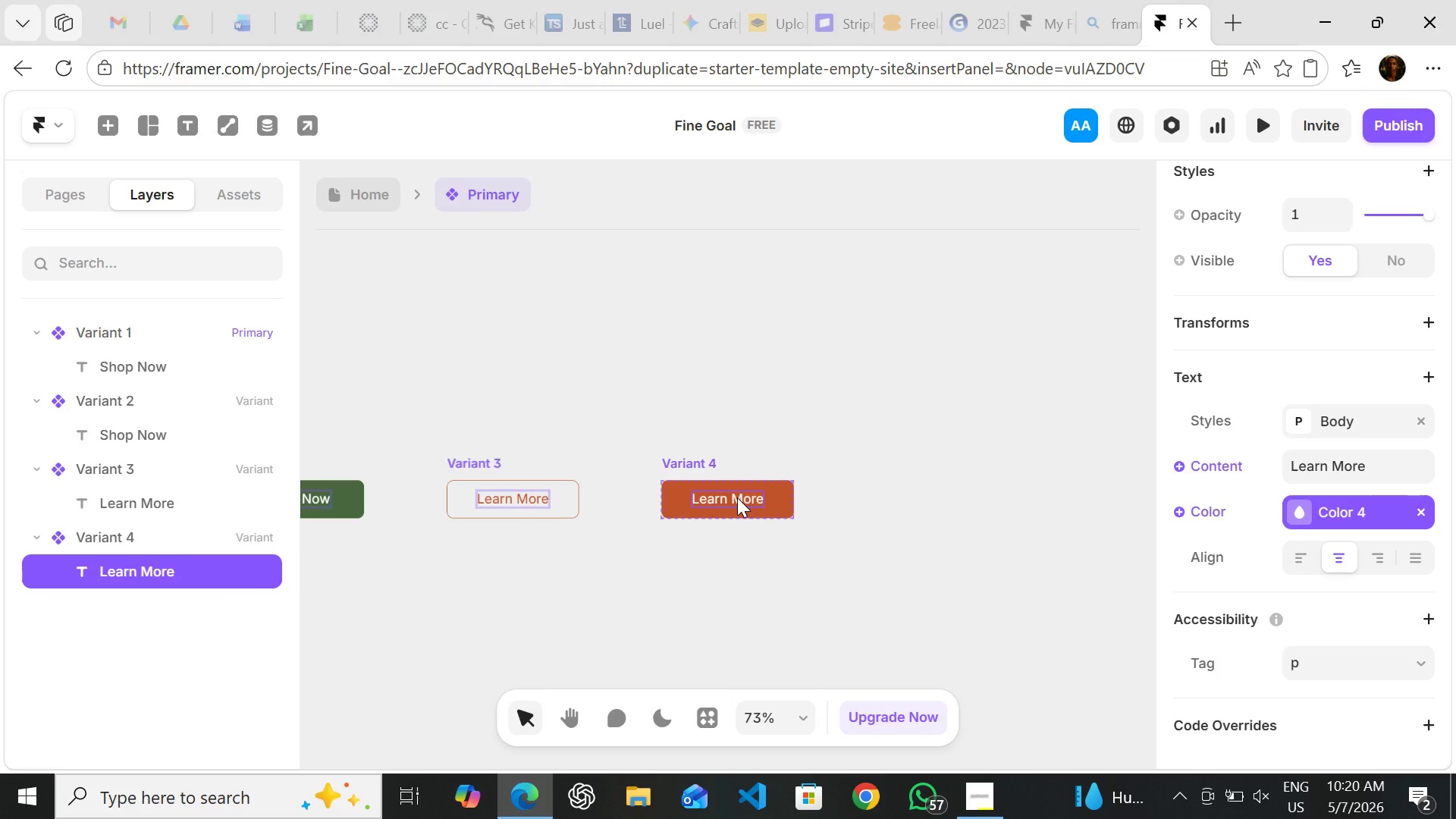 
double_click([737, 497])
 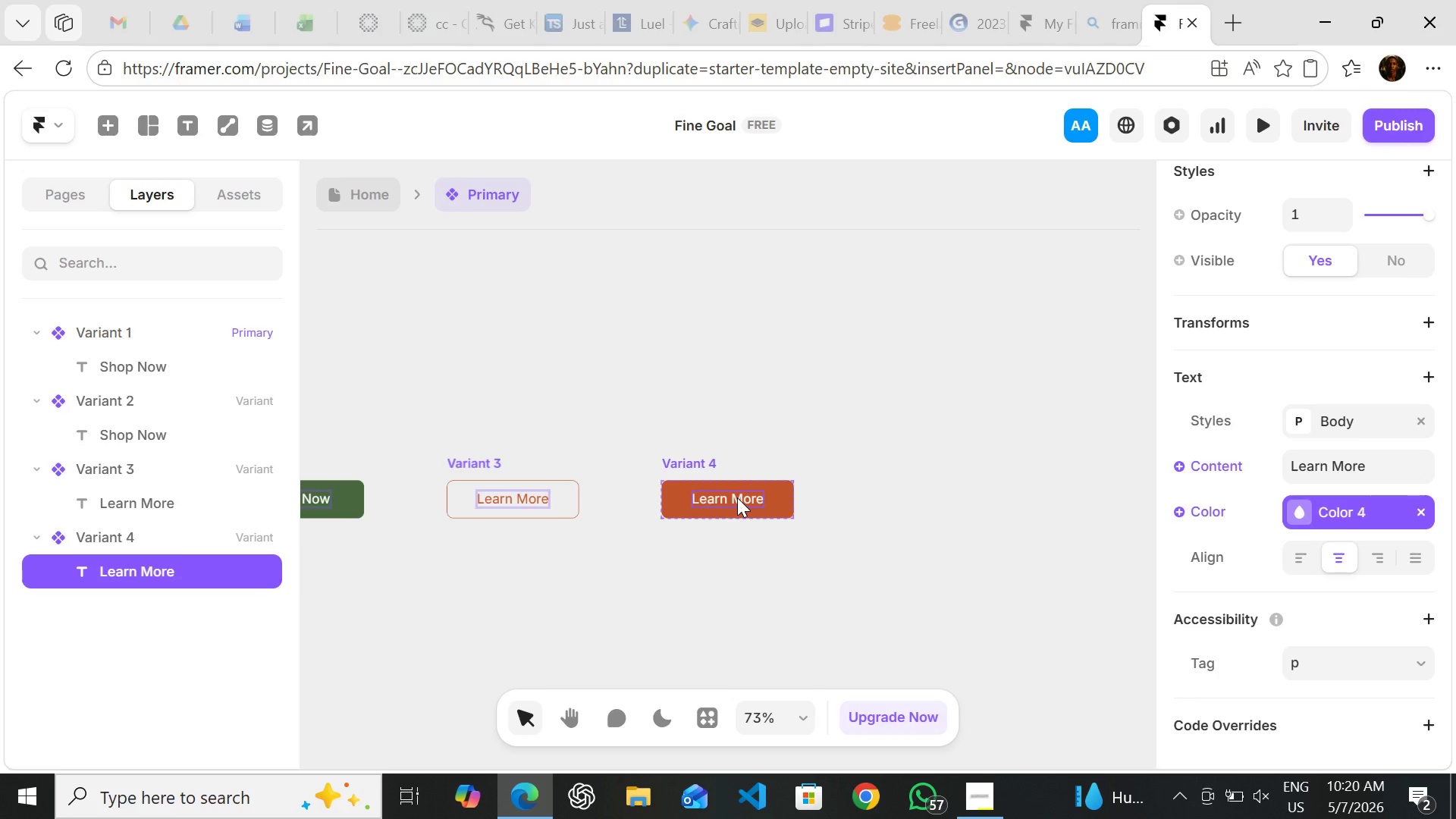 
triple_click([737, 497])
 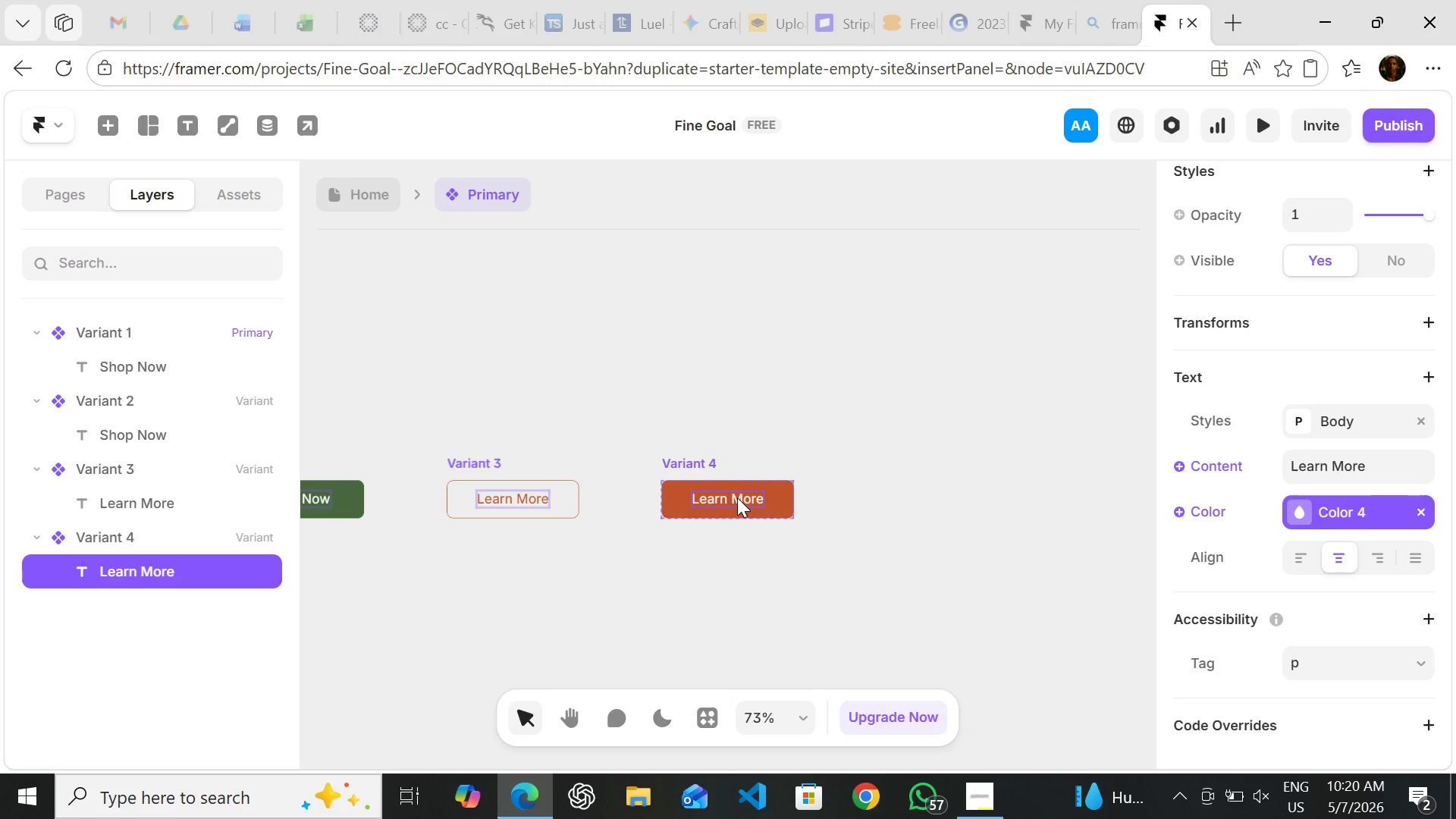 
triple_click([737, 497])
 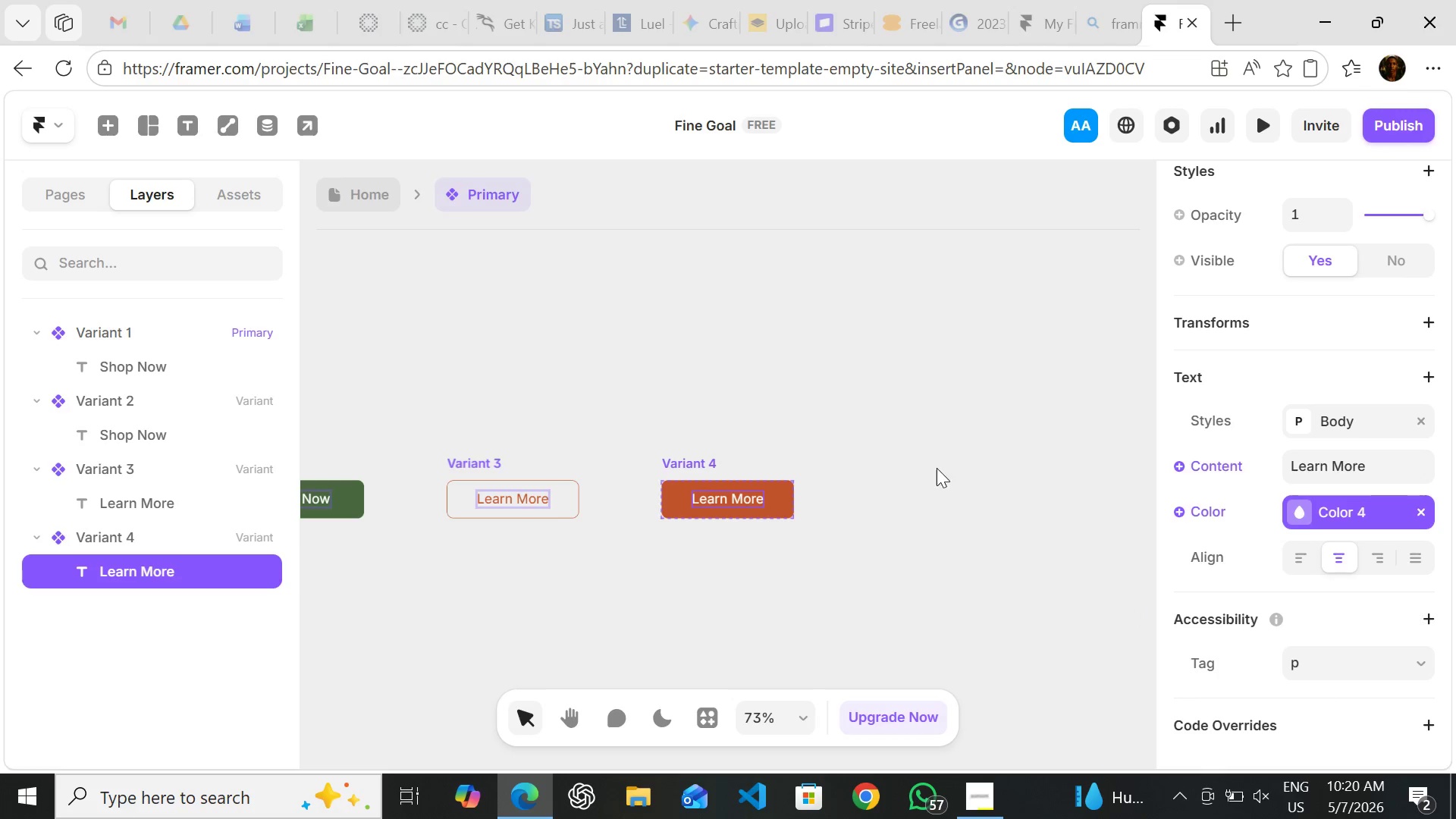 
left_click_drag(start_coordinate=[937, 468], to_coordinate=[711, 465])
 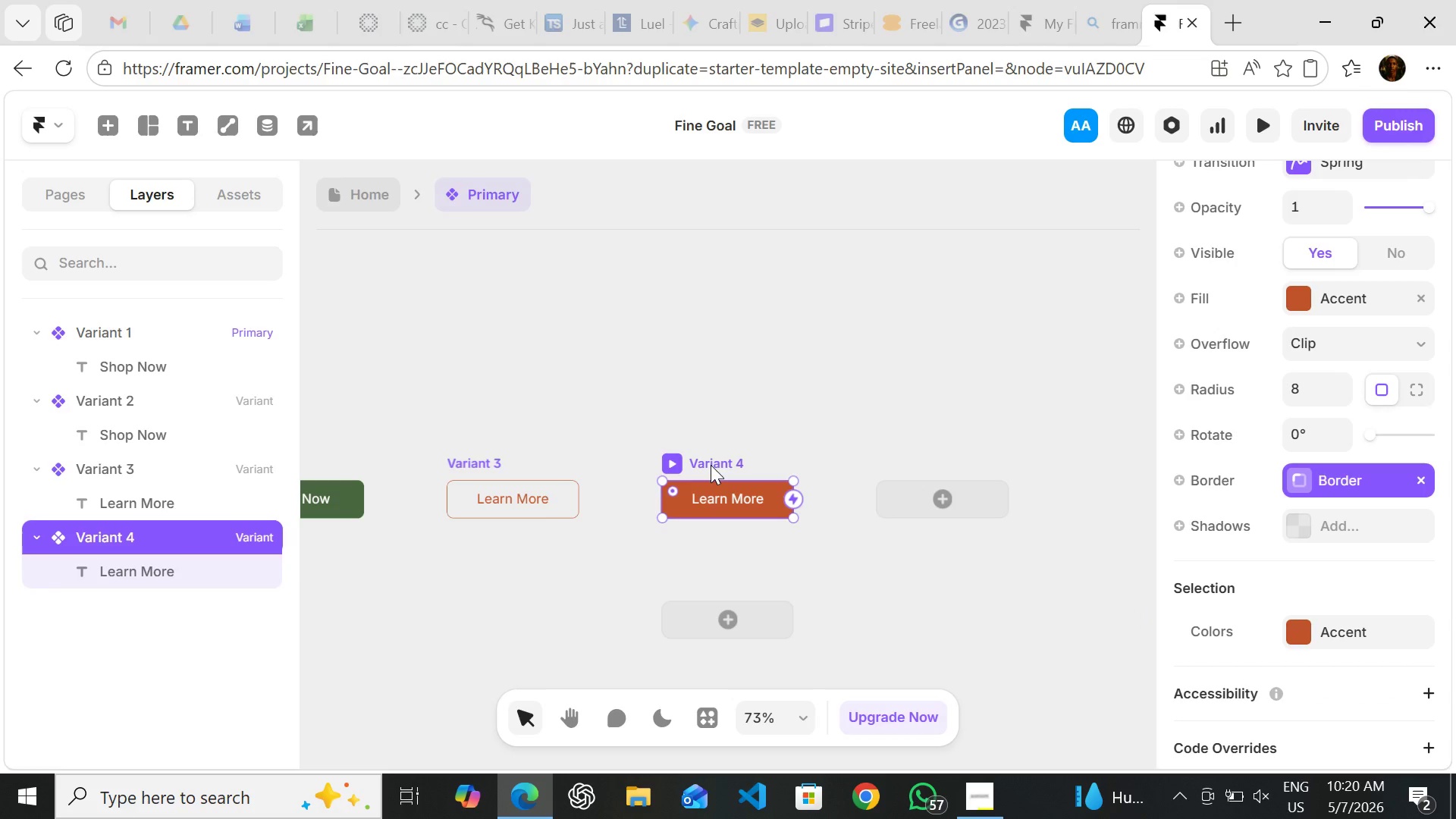 
left_click([711, 465])
 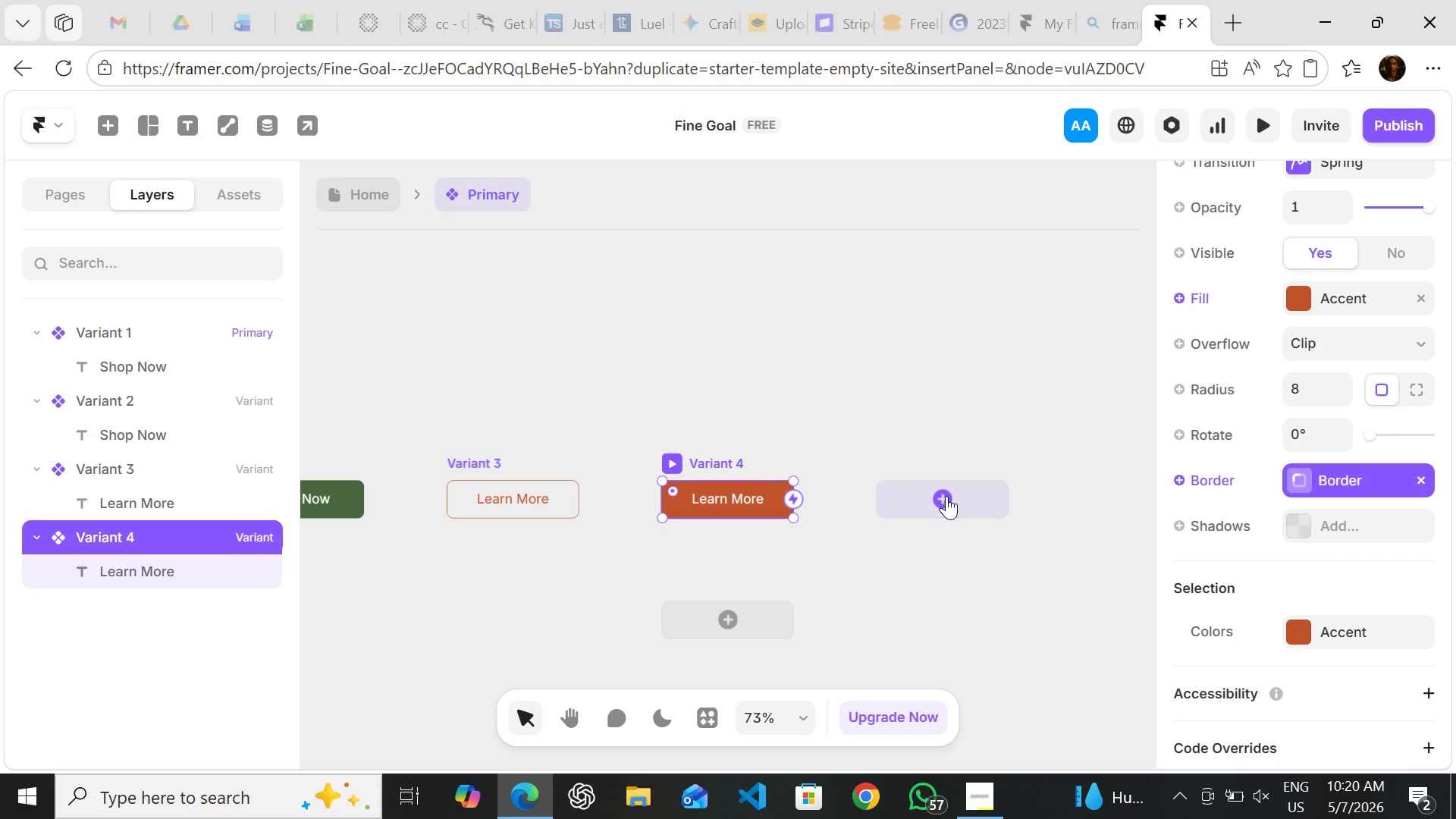 
left_click([946, 496])
 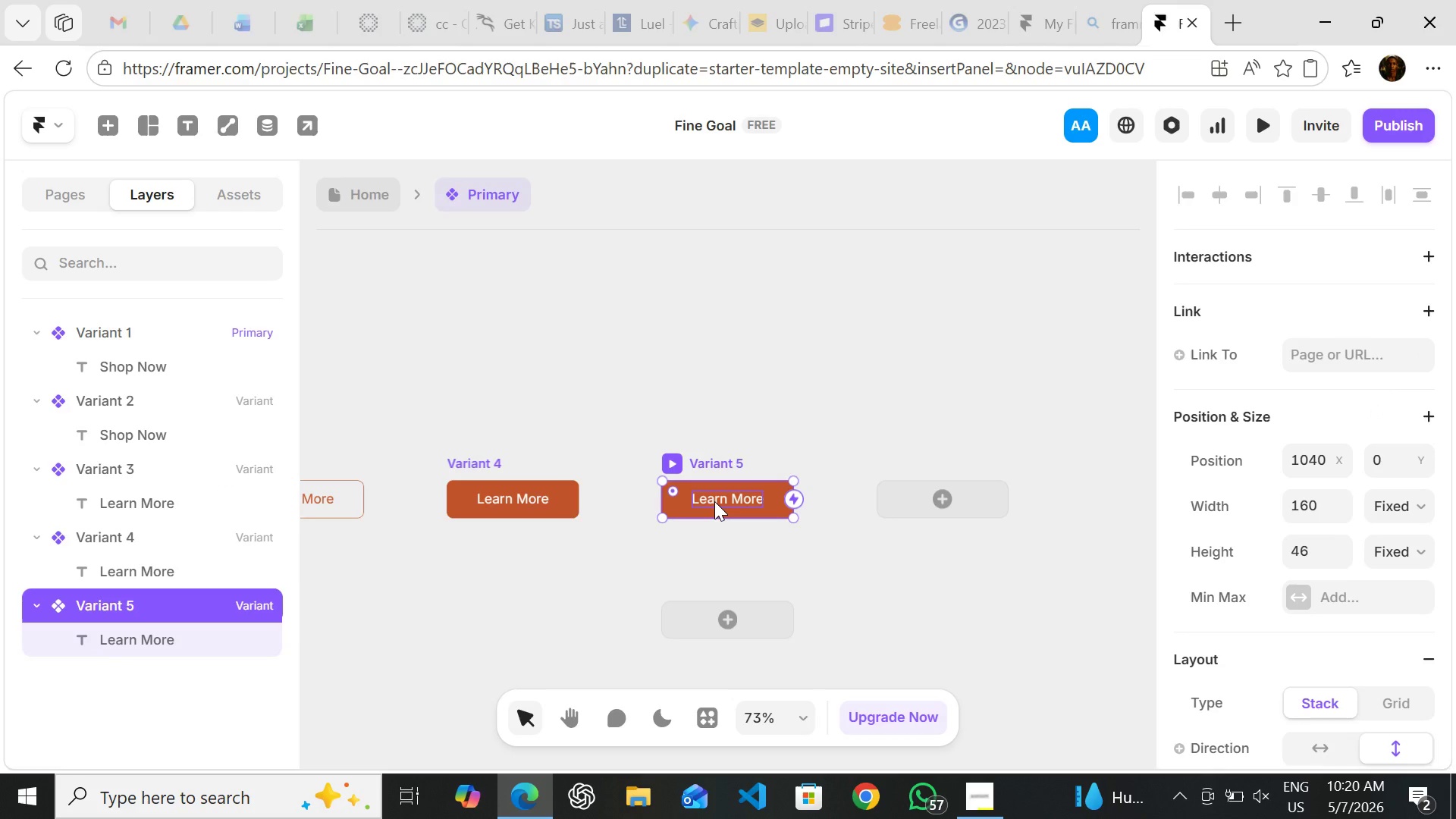 
double_click([718, 504])
 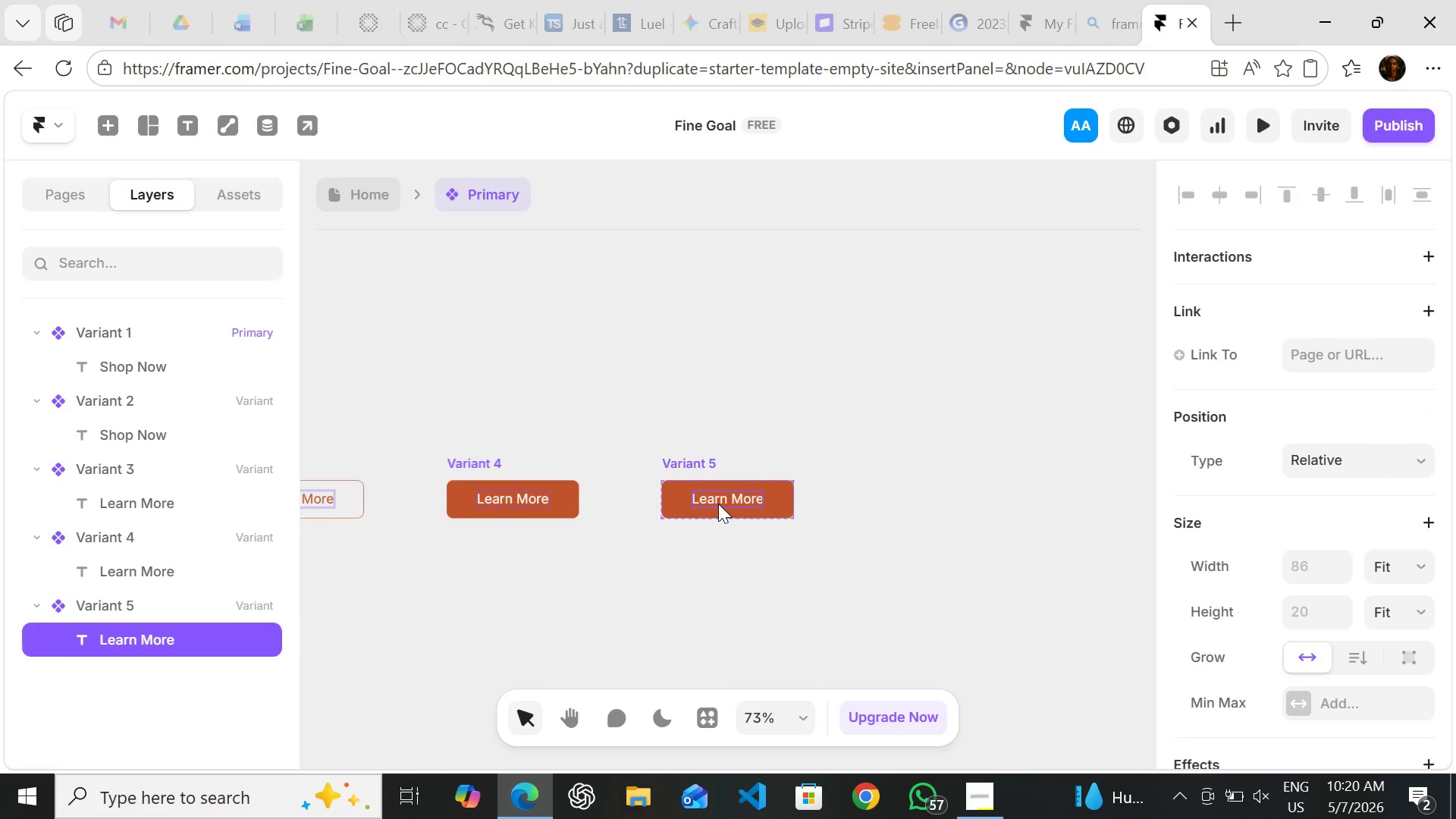 
triple_click([718, 504])
 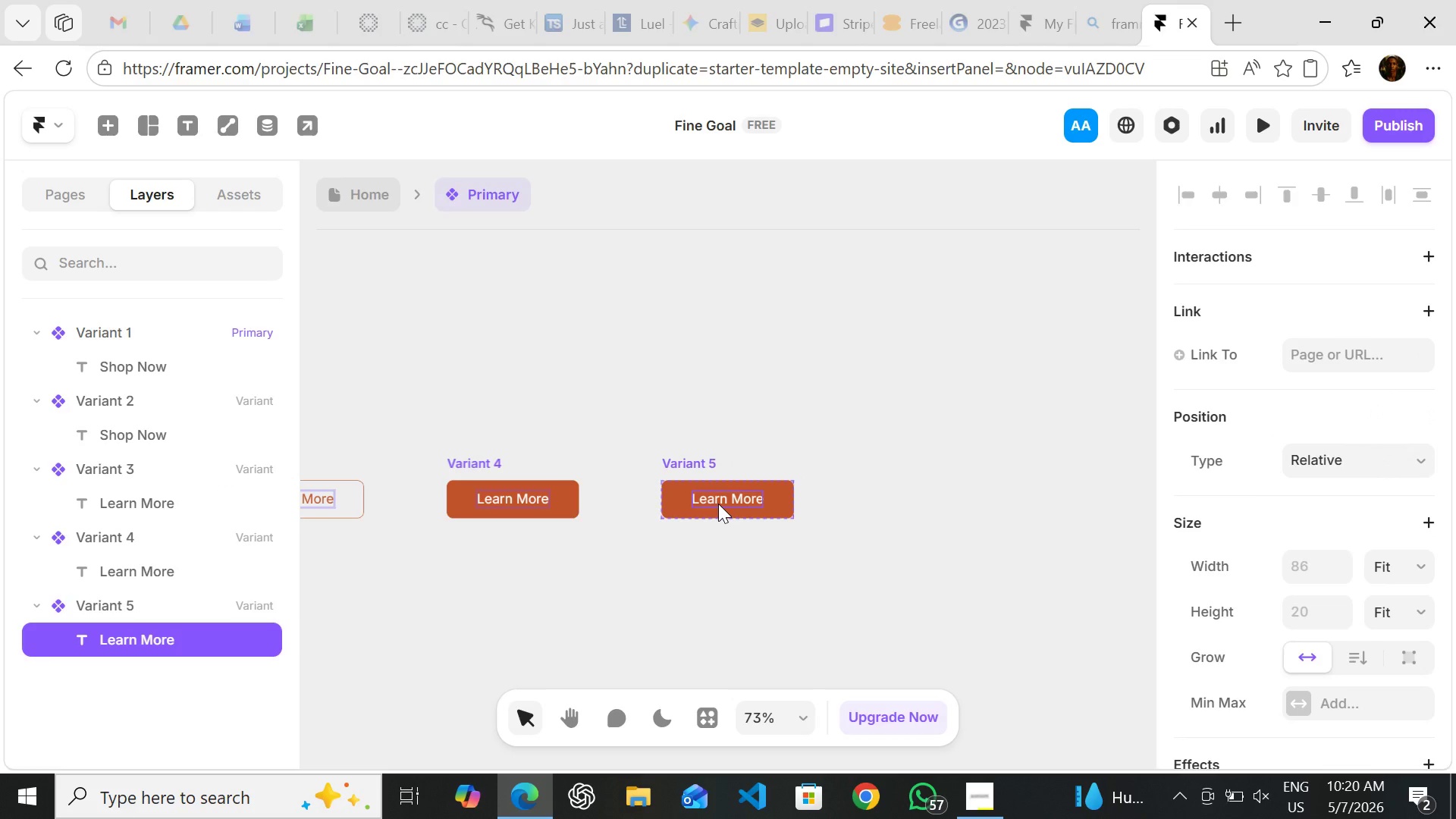 
double_click([718, 504])
 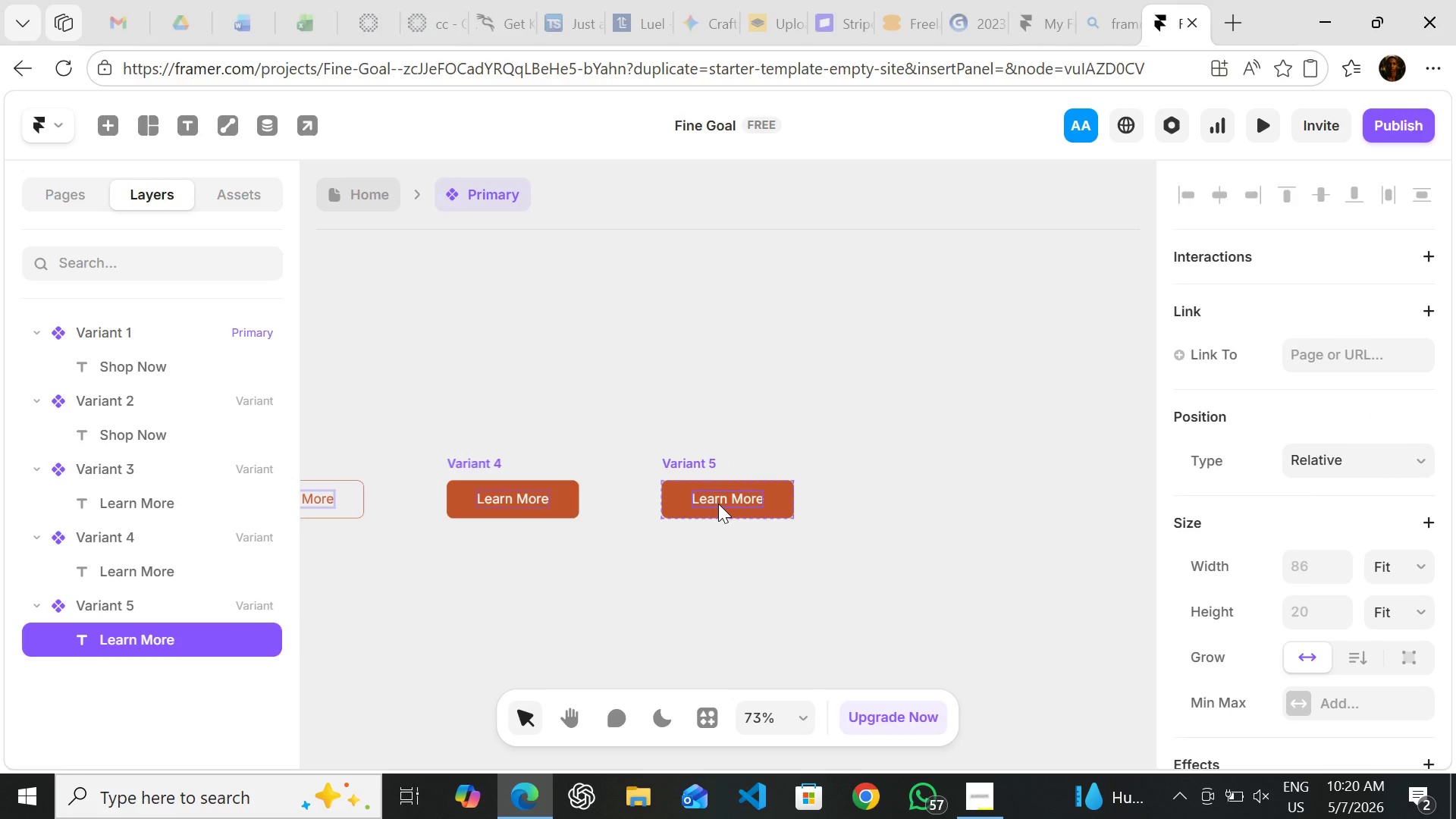 
triple_click([718, 504])
 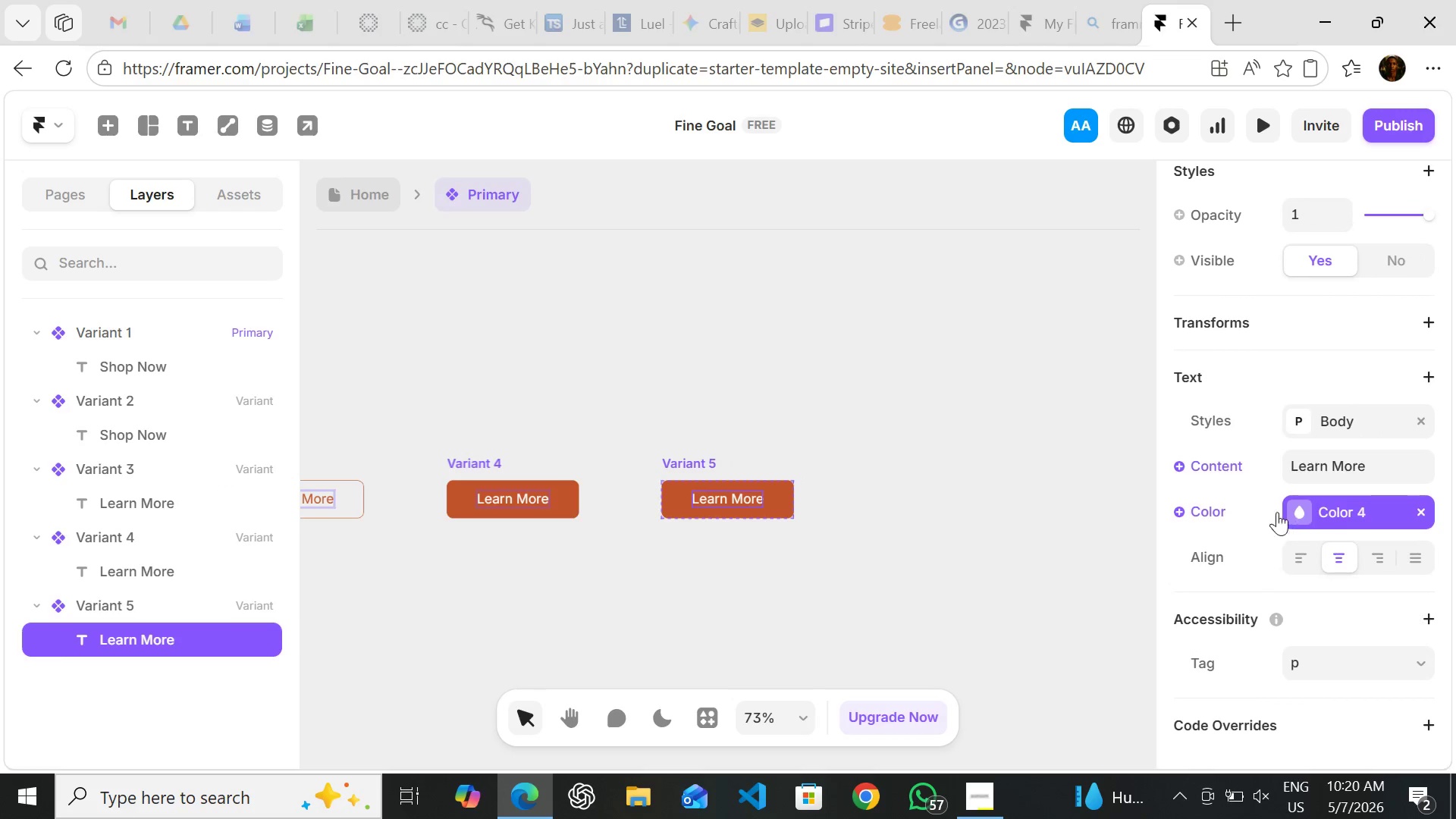 
left_click([1219, 512])
 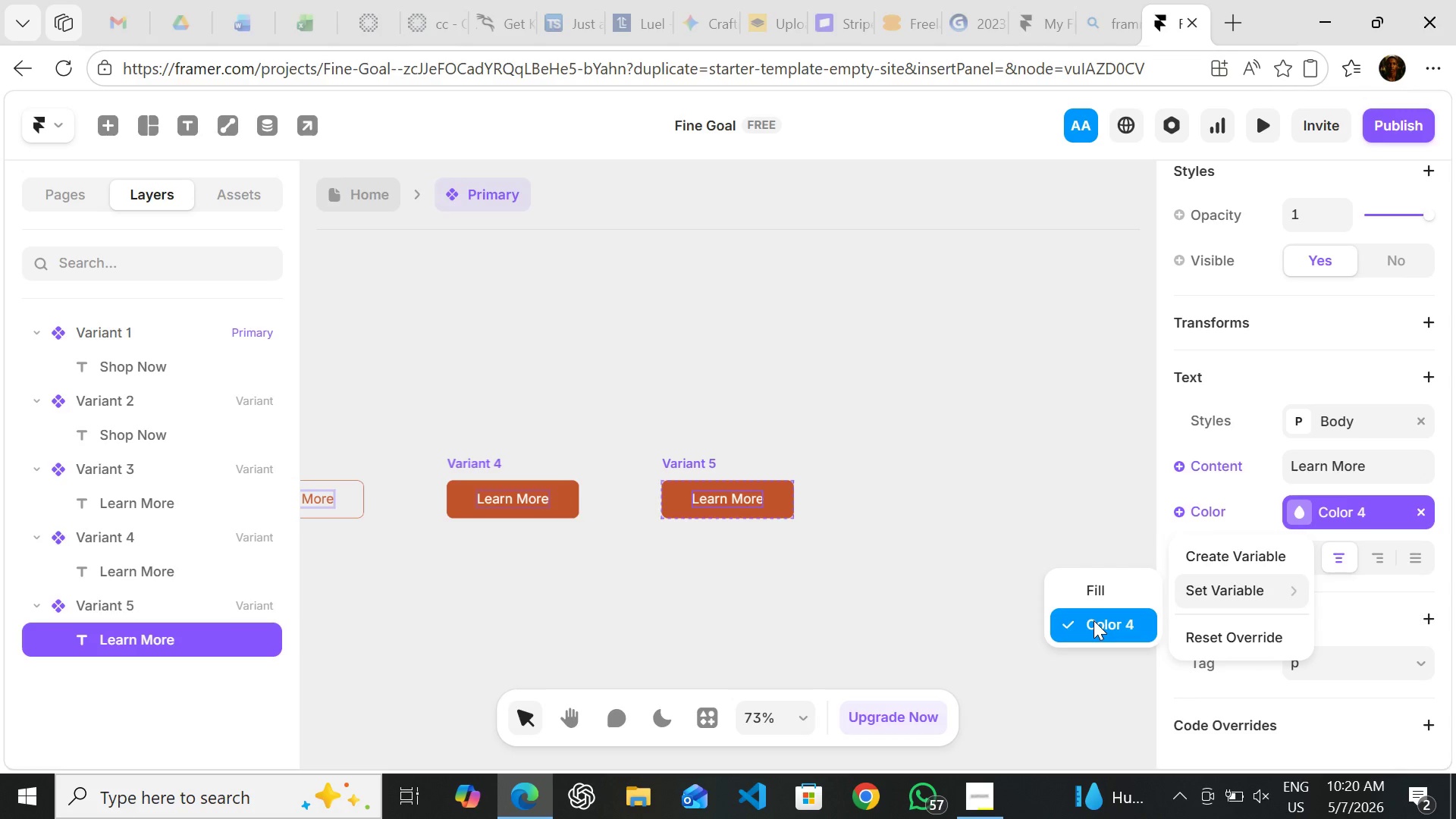 
wait(6.8)
 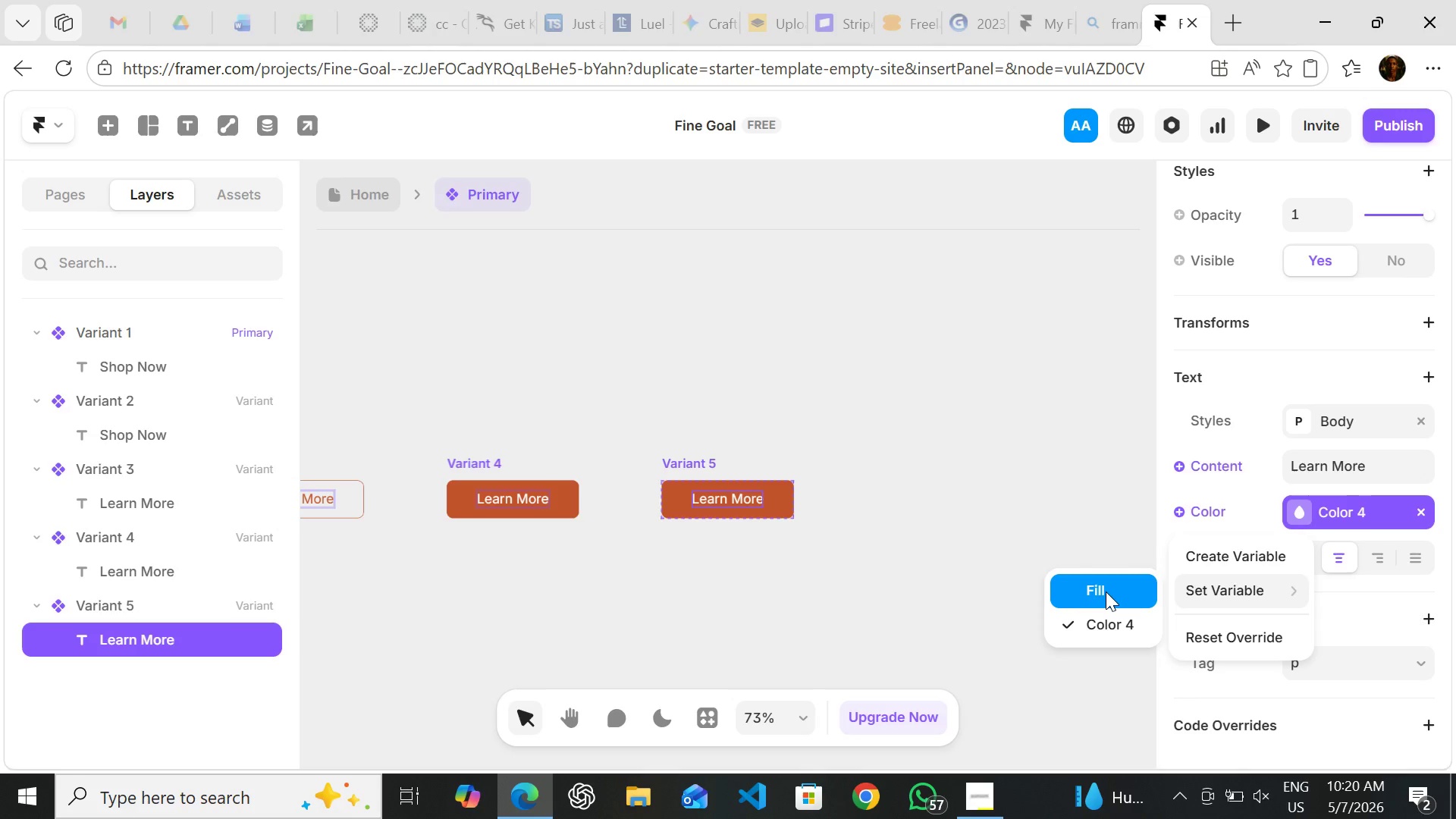 
left_click([1090, 589])
 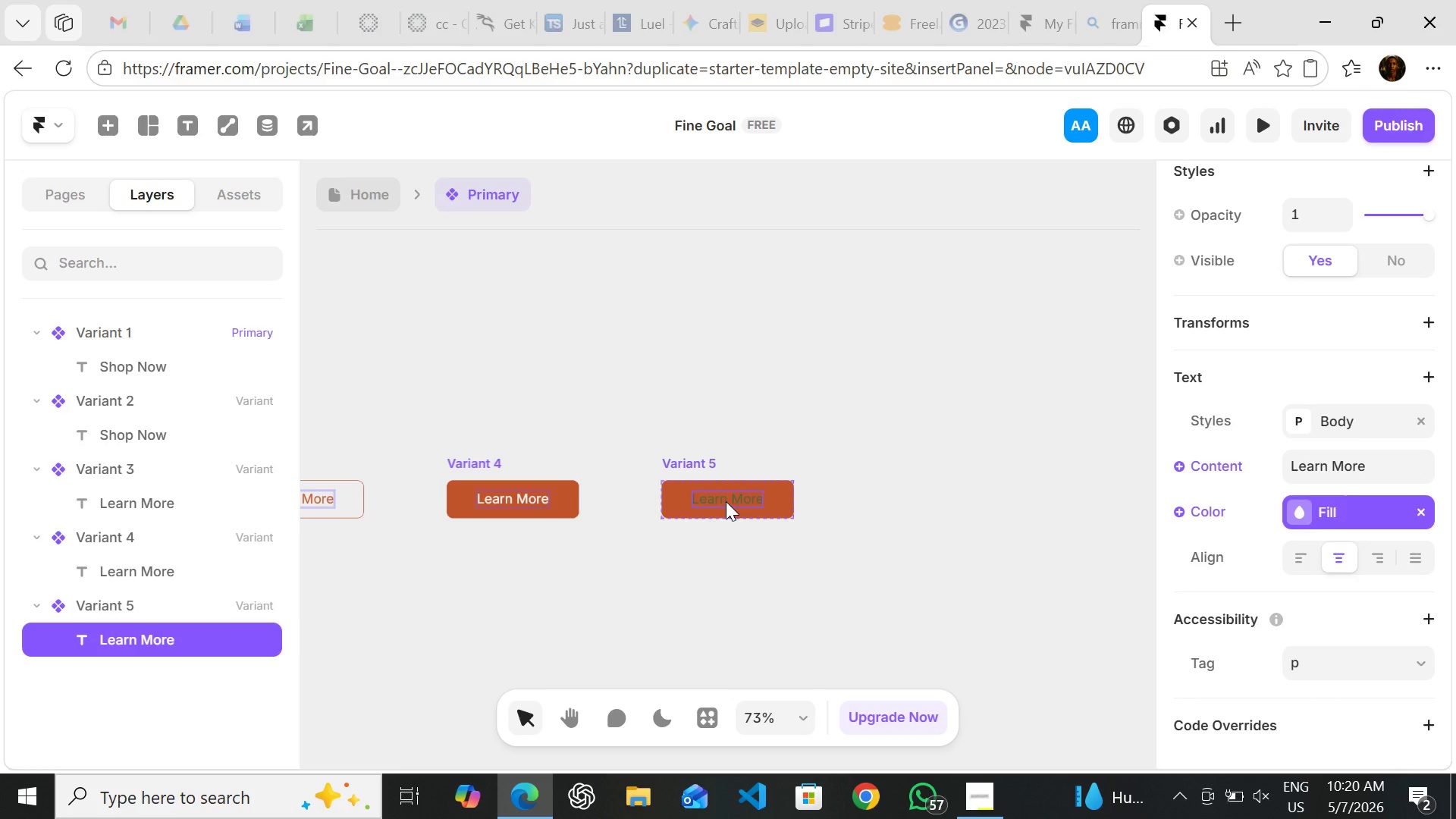 
double_click([726, 501])
 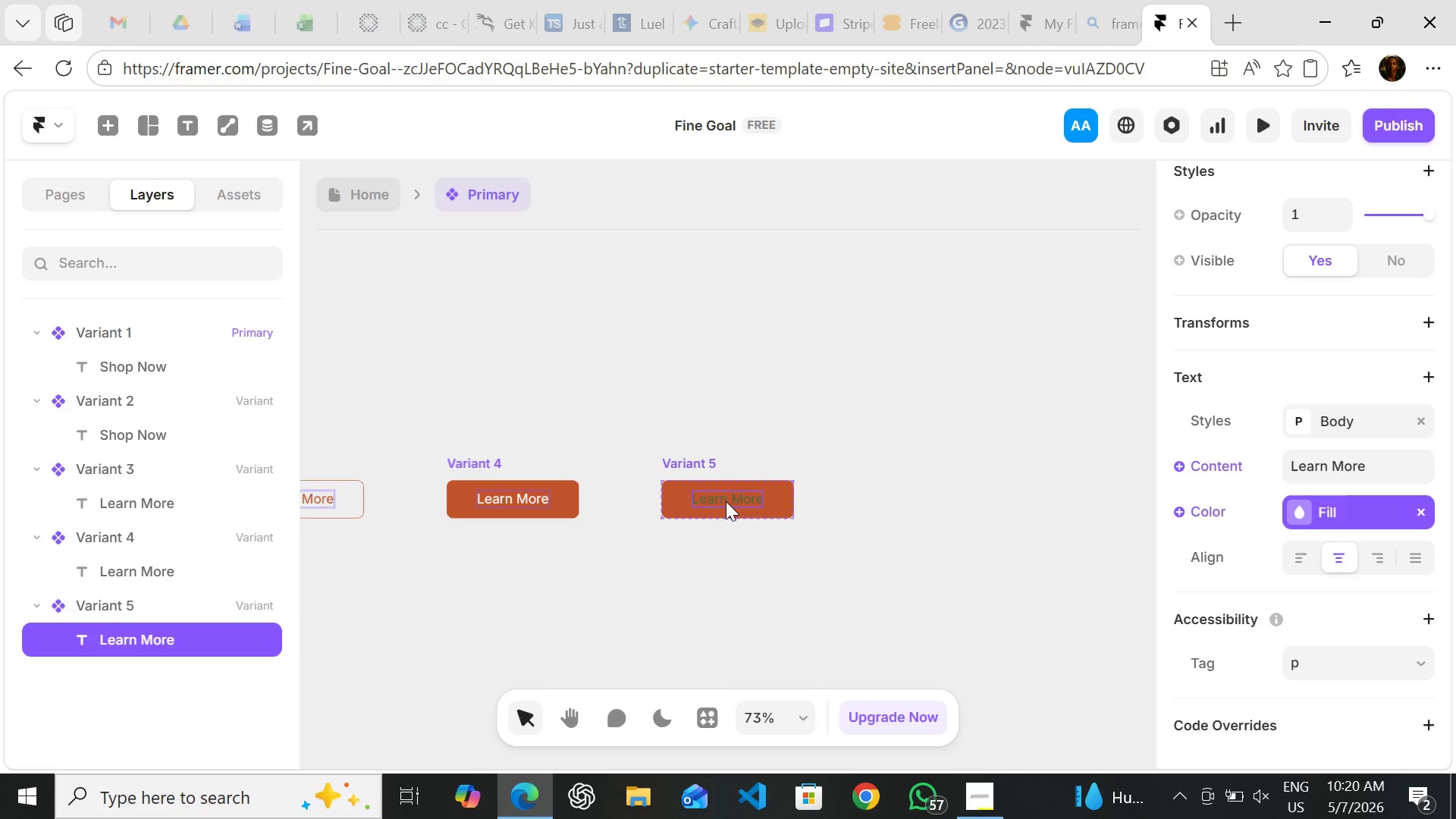 
triple_click([726, 501])
 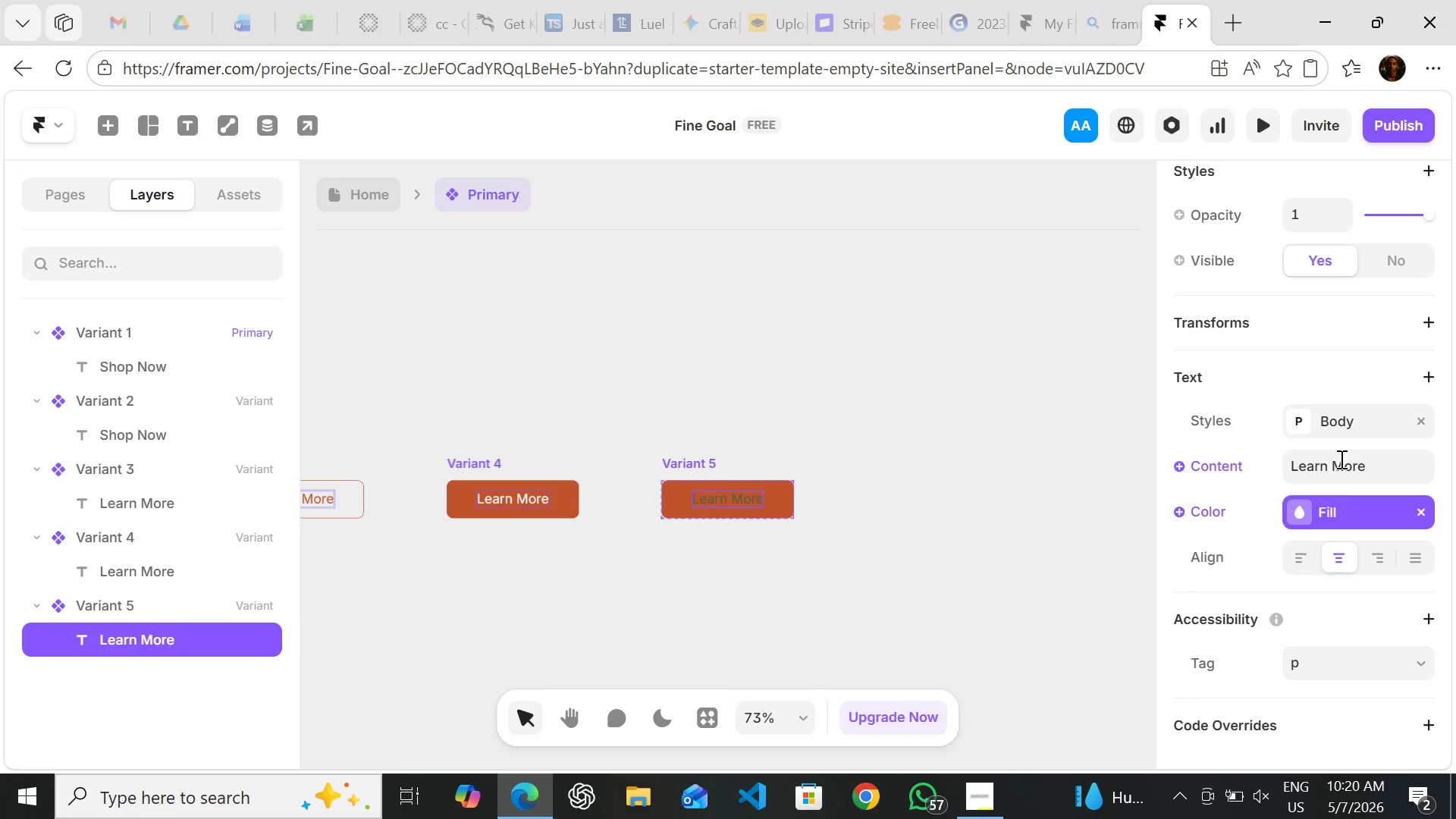 
double_click([1340, 459])
 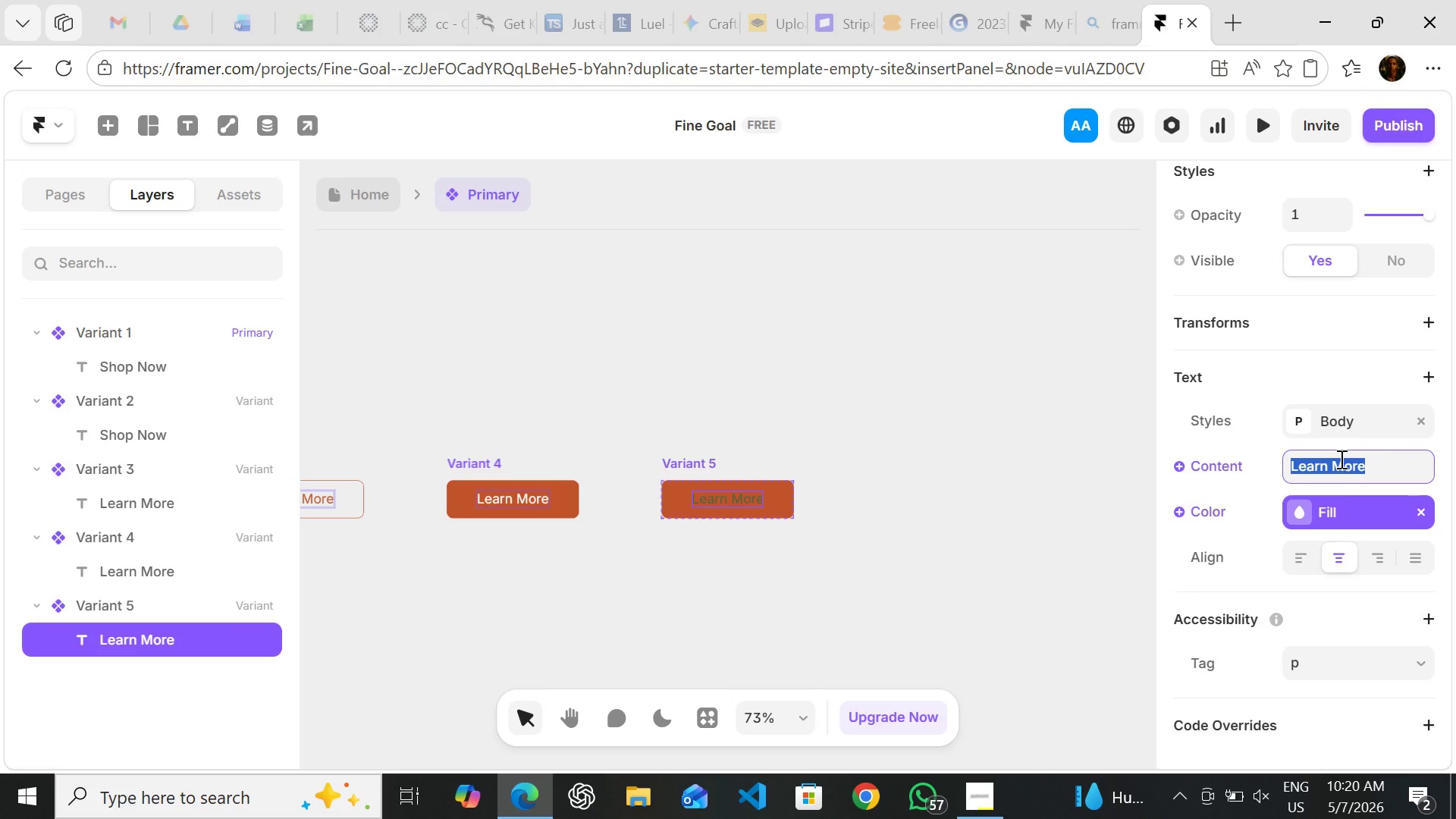 
triple_click([1340, 459])
 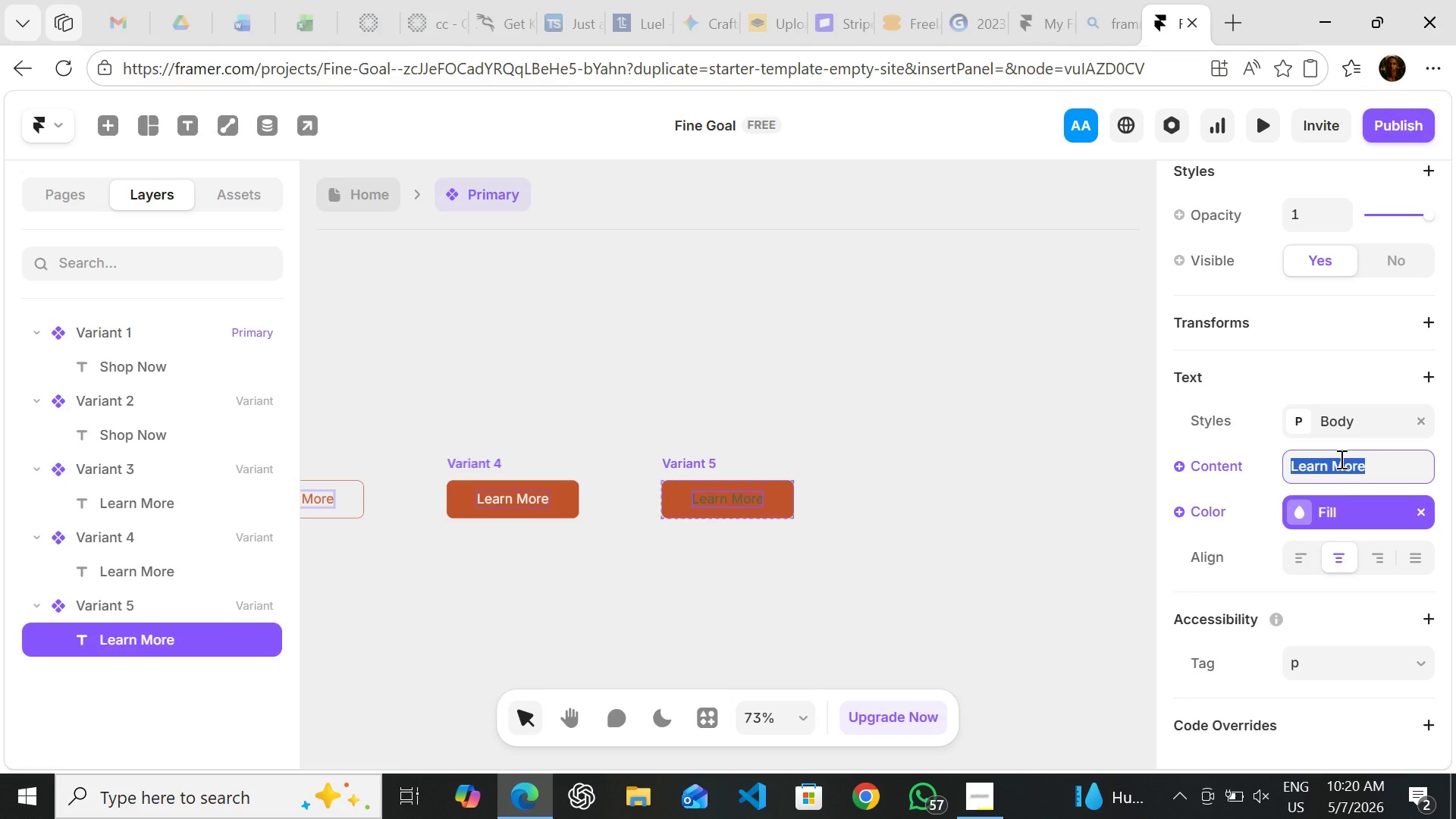 
type(Add to cart)
 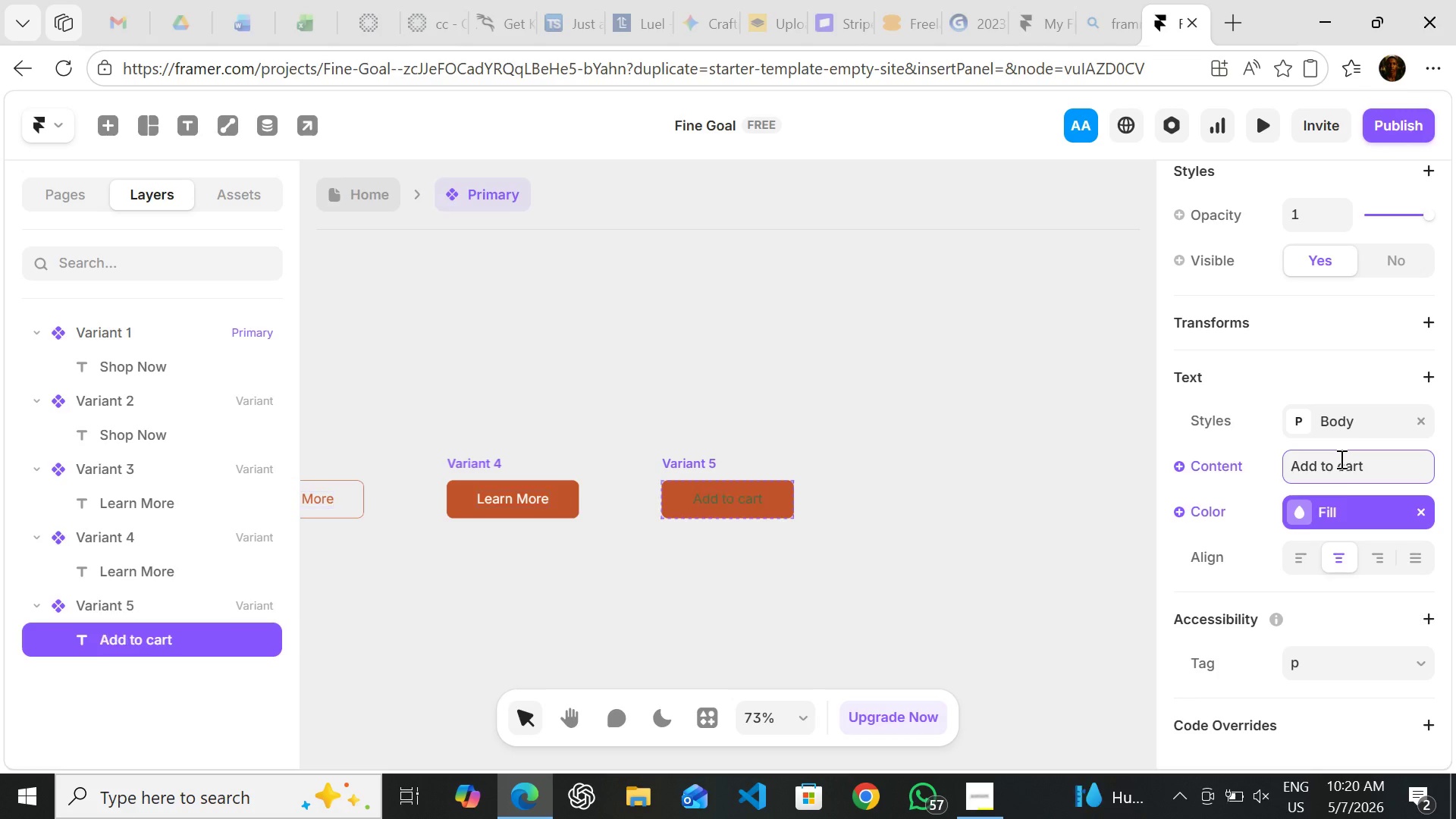 
key(Enter)
 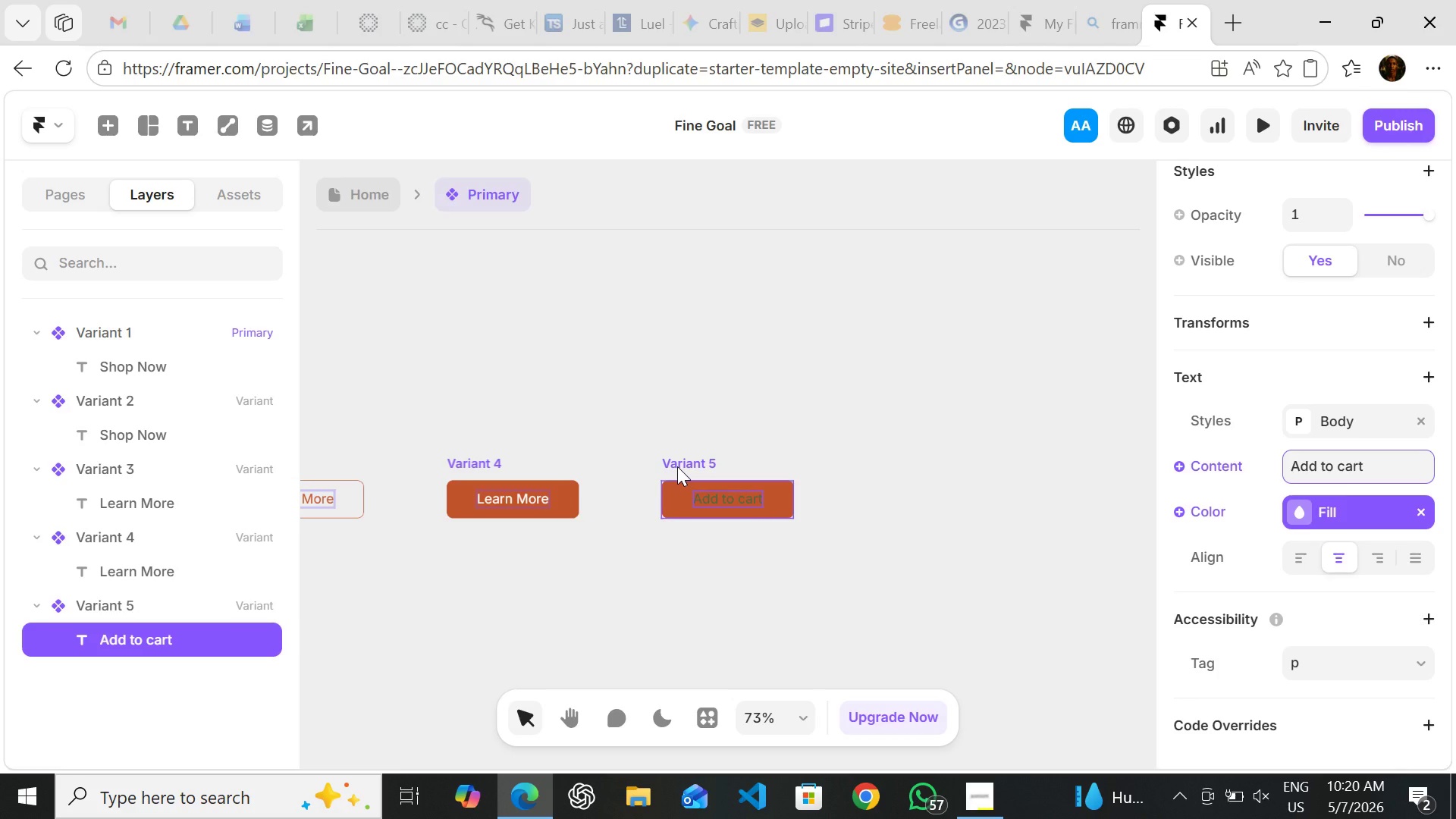 
left_click([677, 464])
 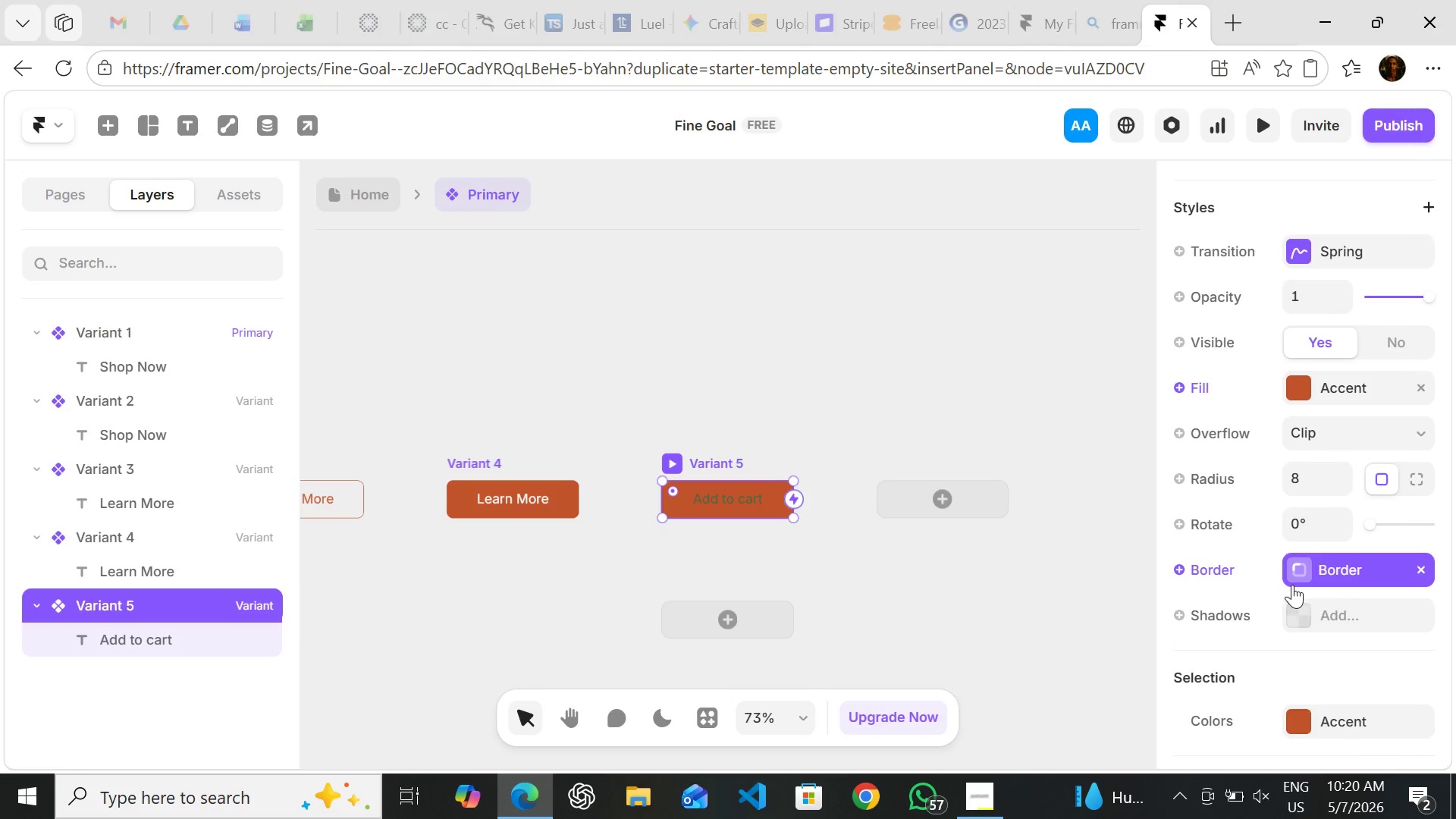 
wait(7.38)
 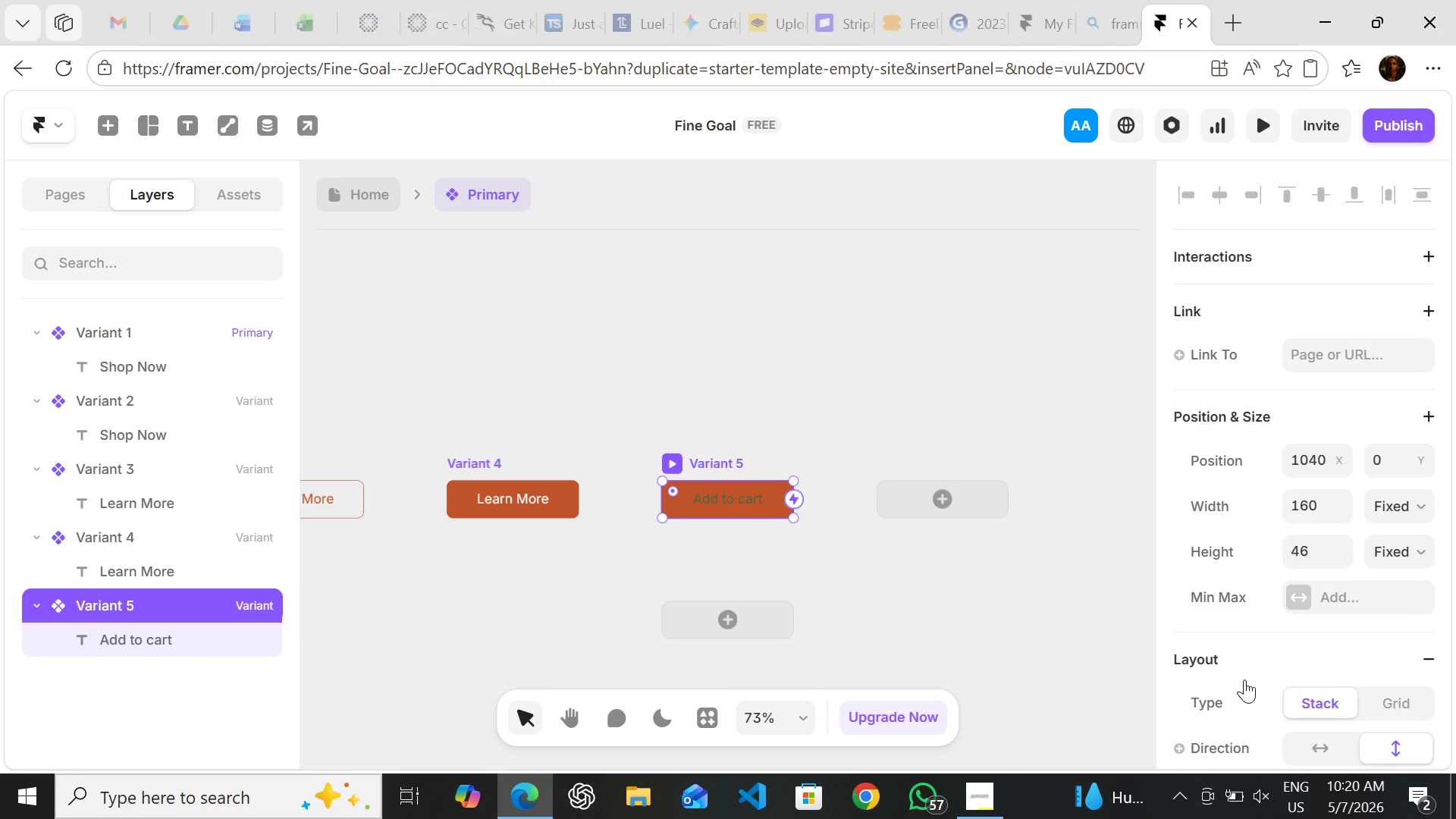 
left_click([1191, 388])
 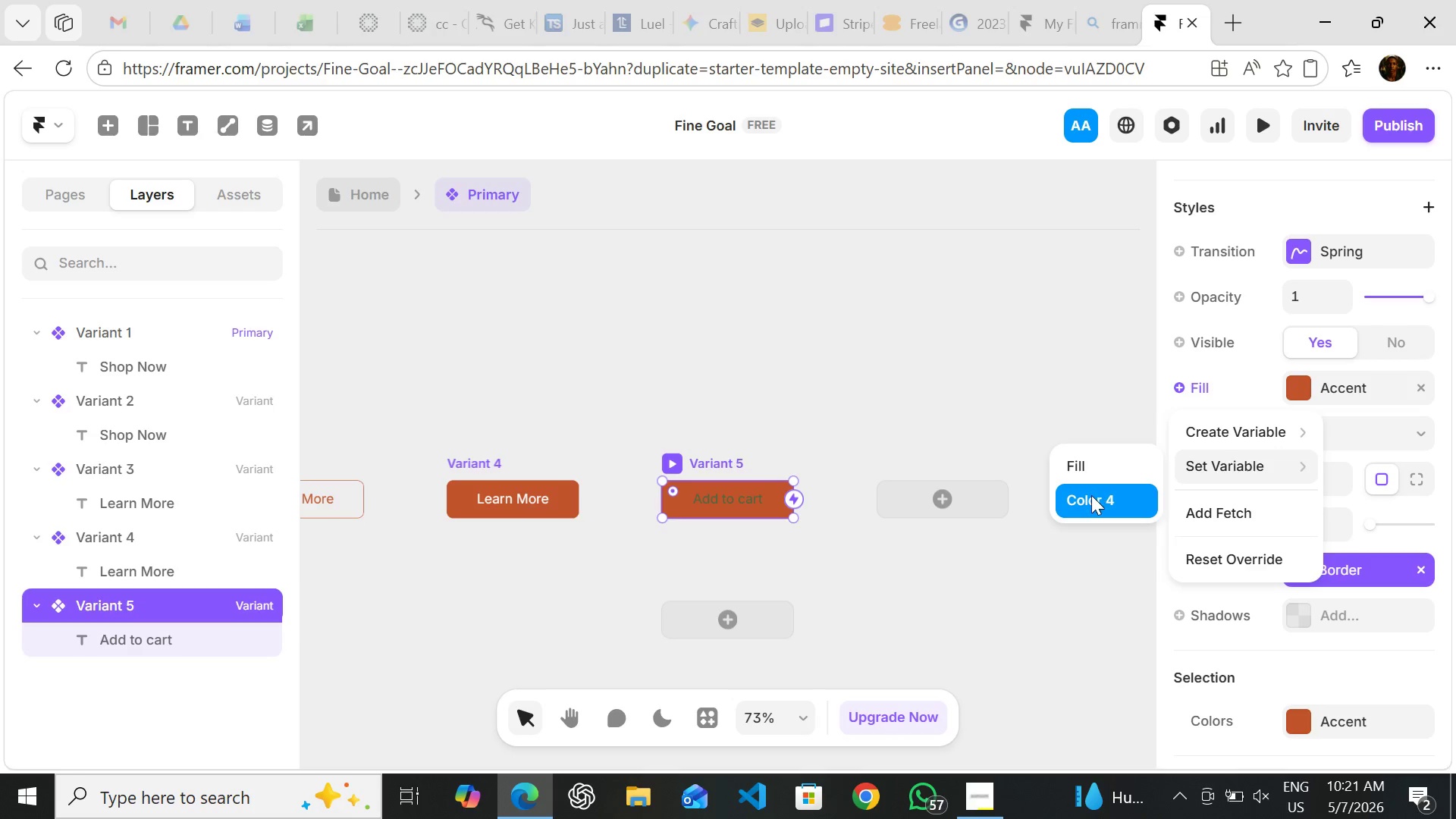 
left_click([1091, 497])
 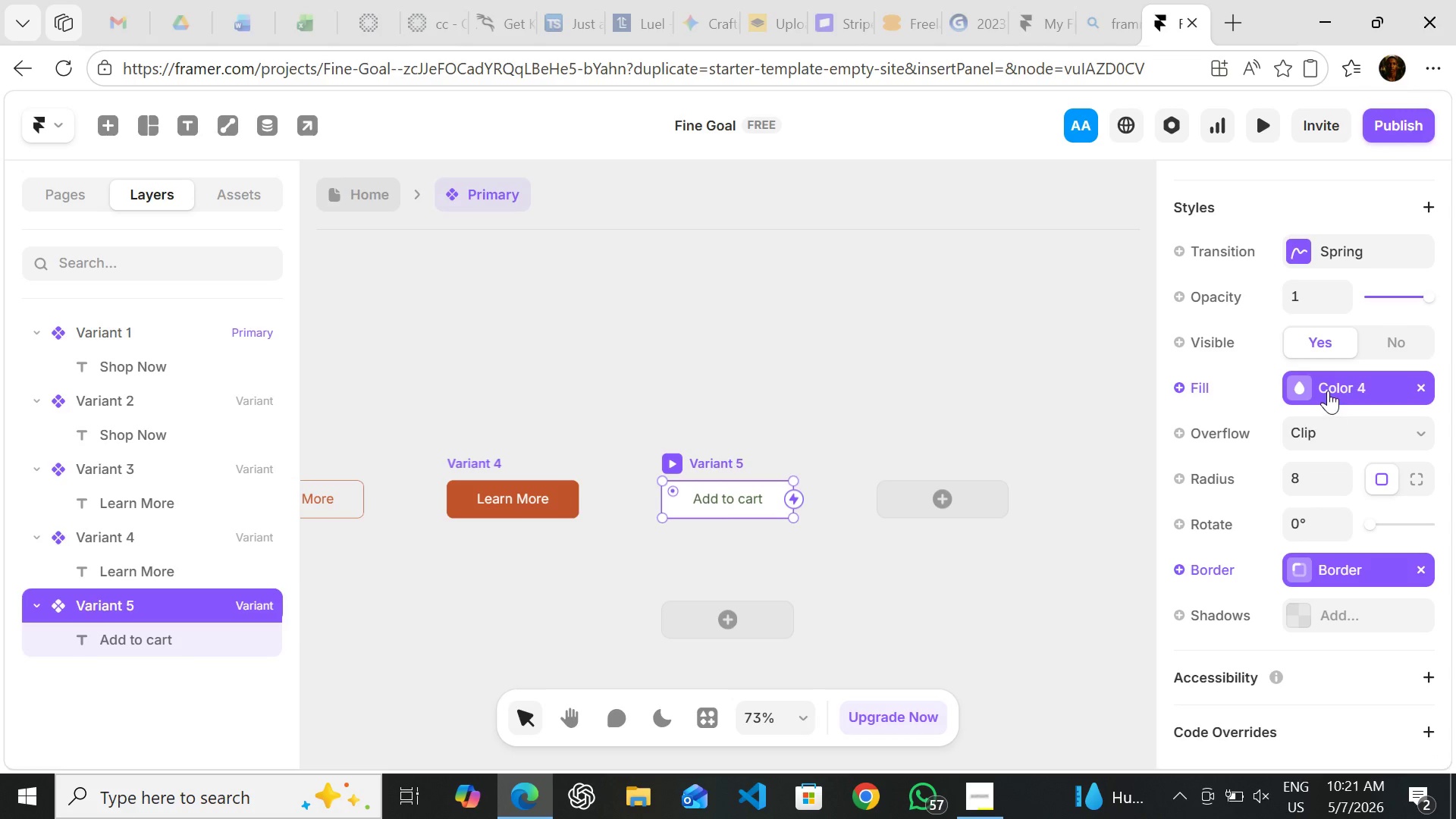 
left_click([1328, 390])
 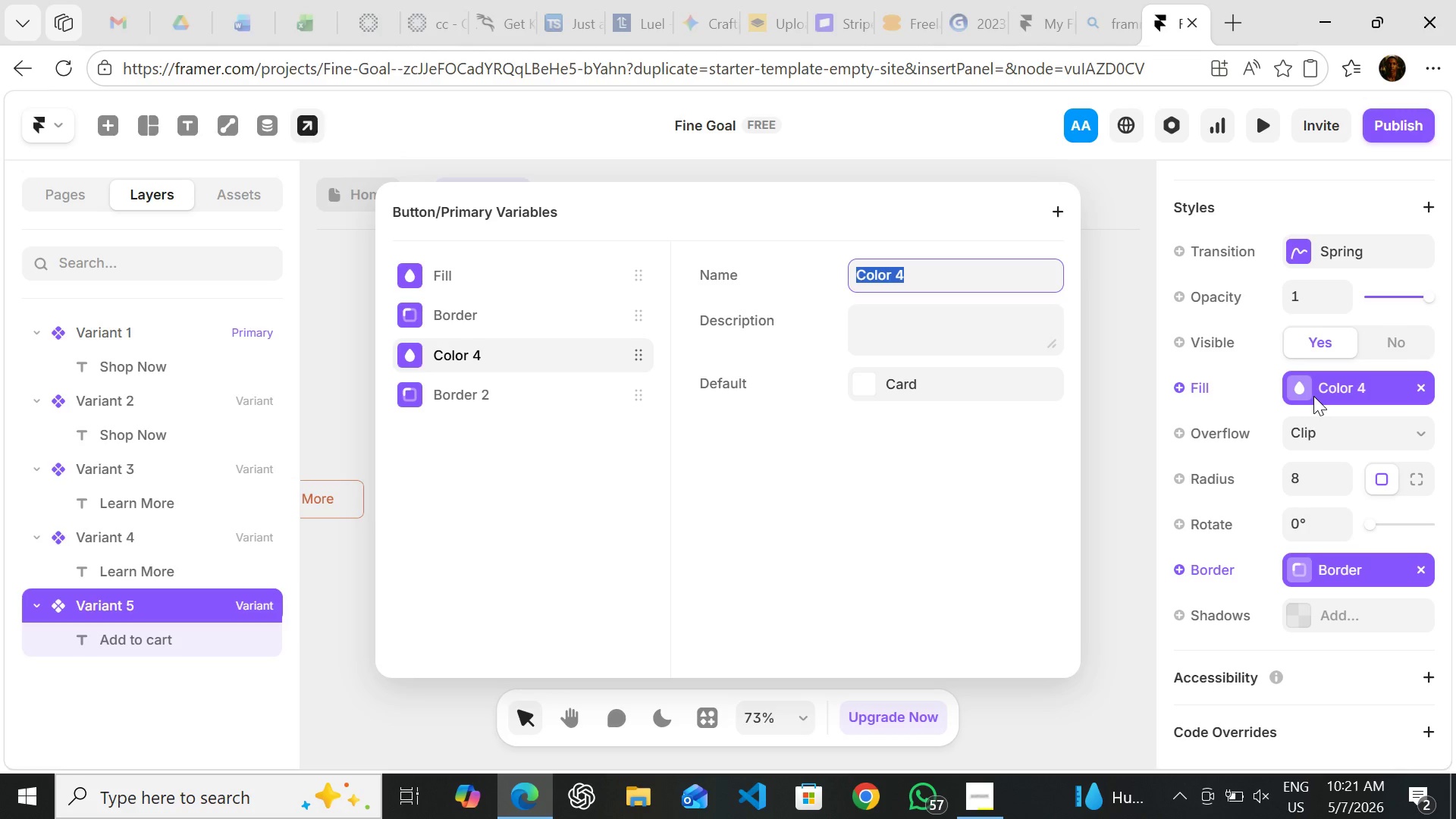 
left_click([1313, 396])
 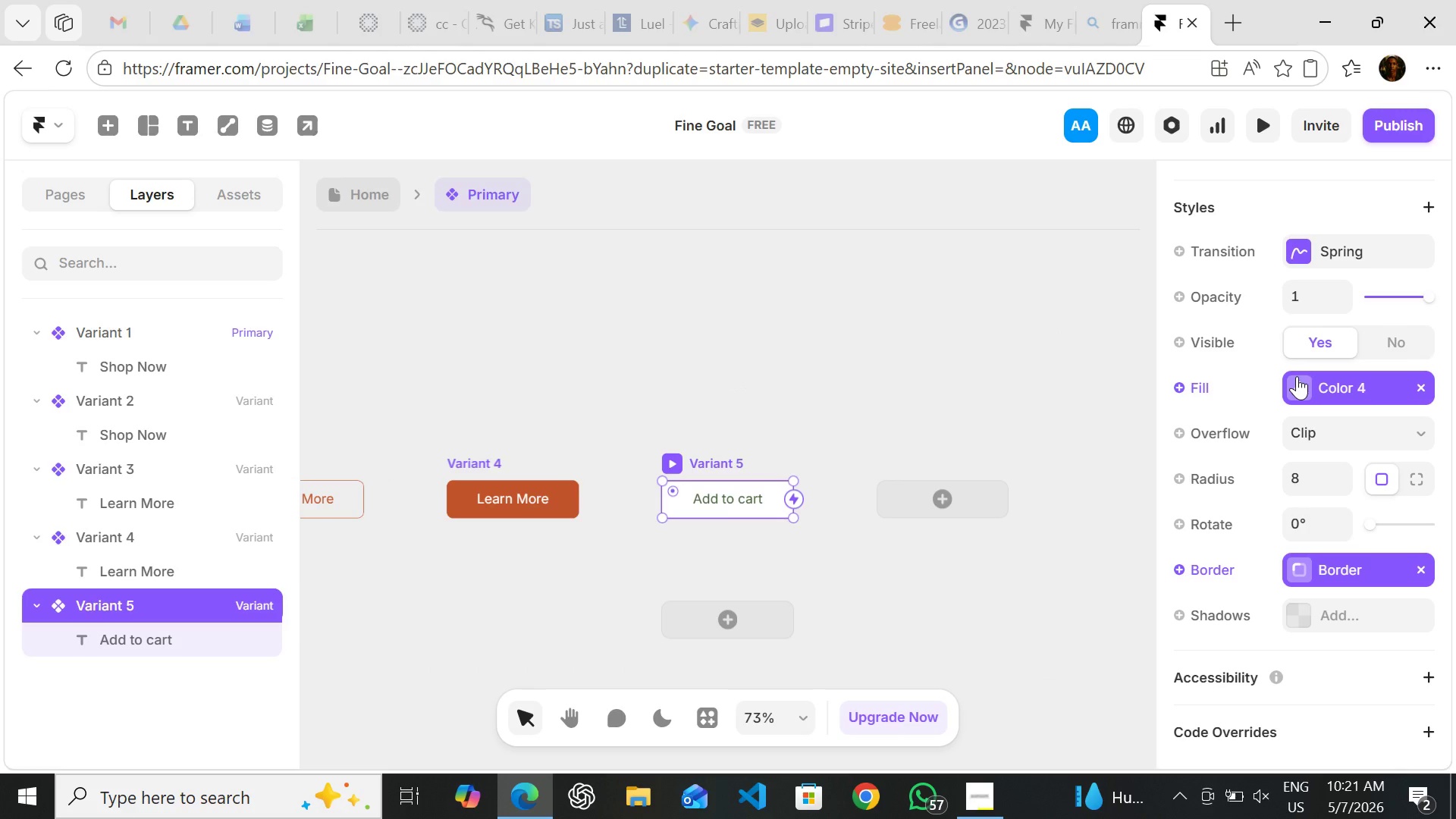 
left_click([1297, 376])
 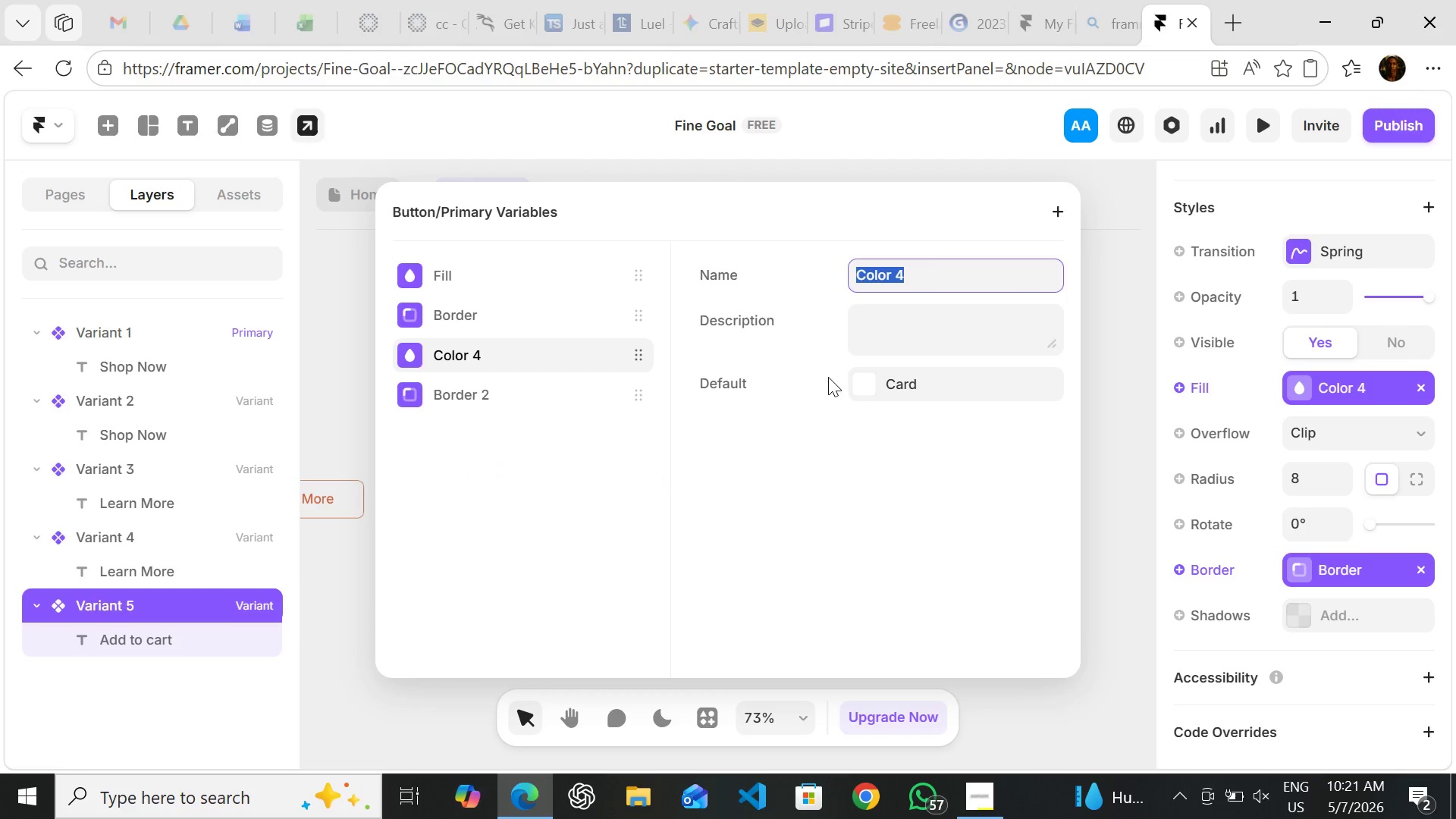 
left_click([855, 381])
 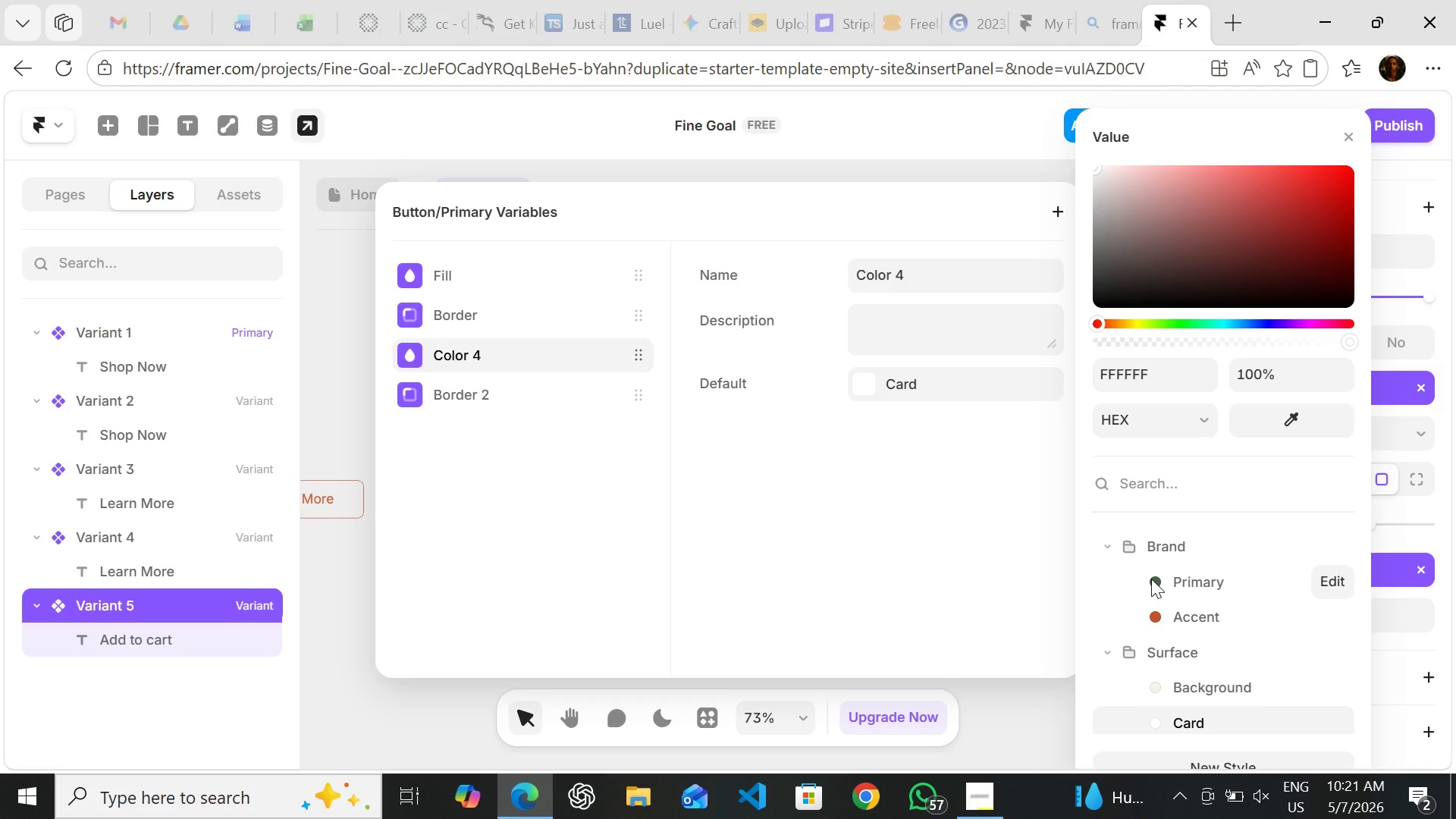 
left_click([1153, 579])
 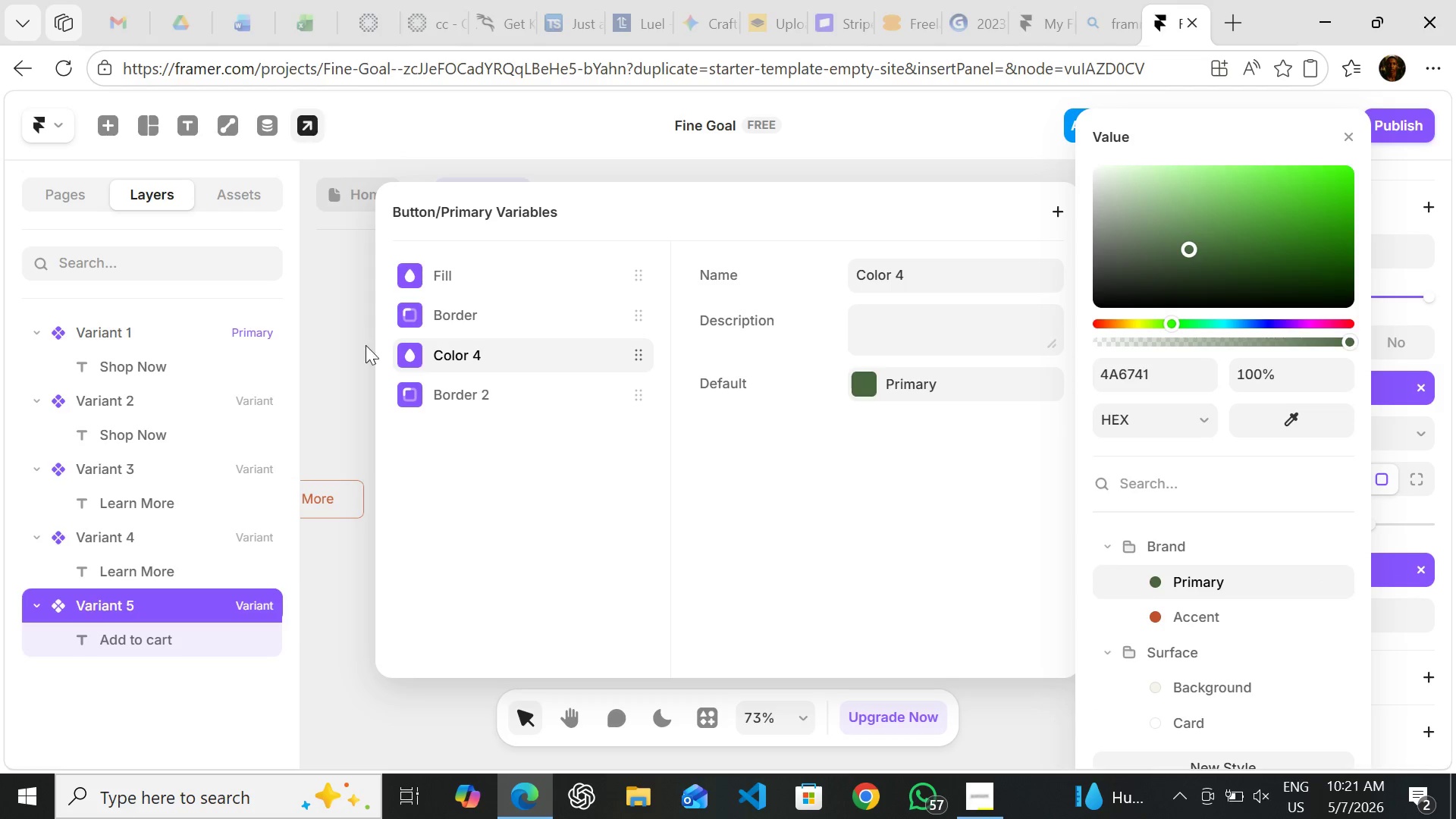 
left_click([359, 350])
 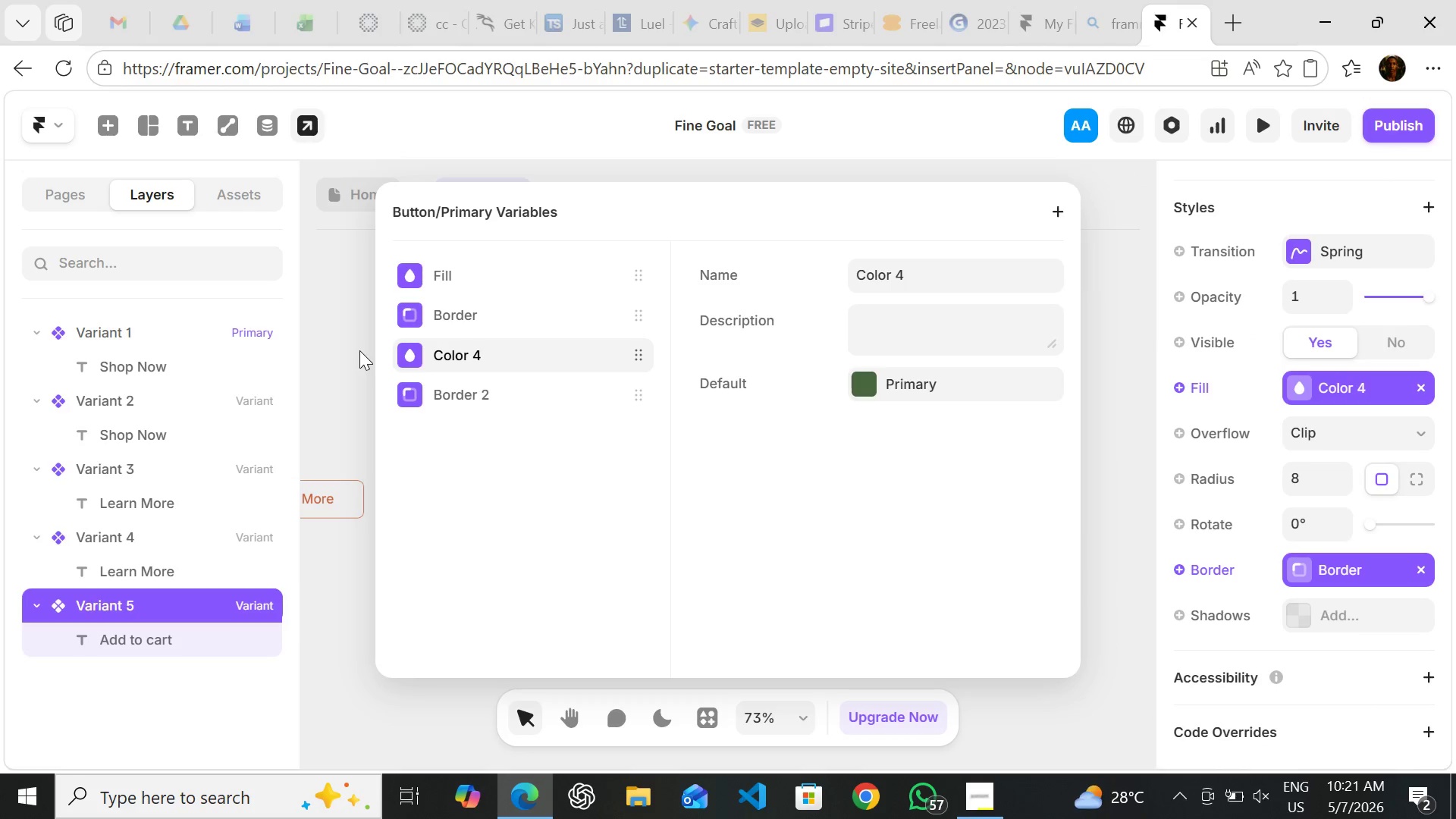 
left_click([359, 350])
 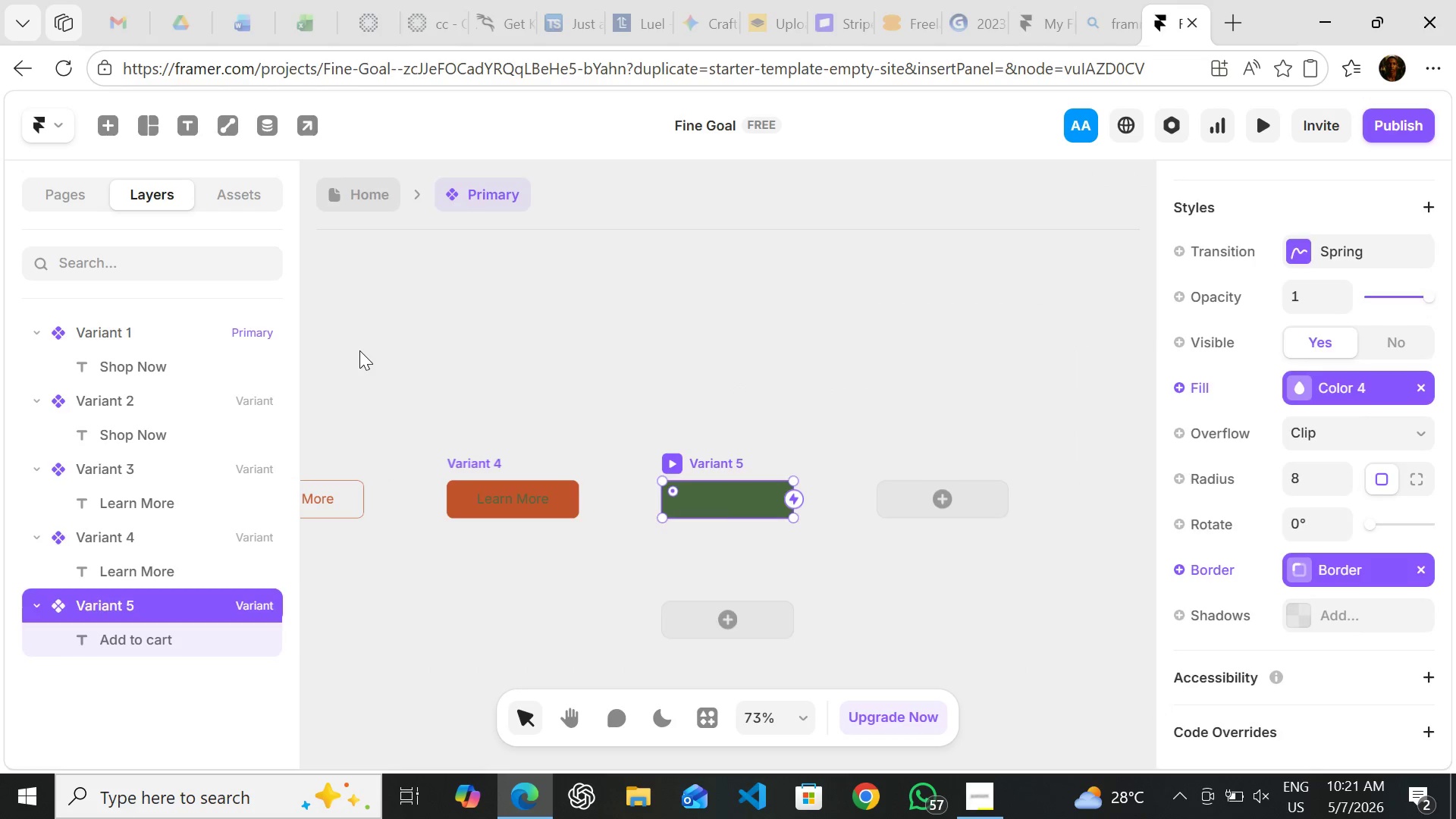 
left_click([359, 350])
 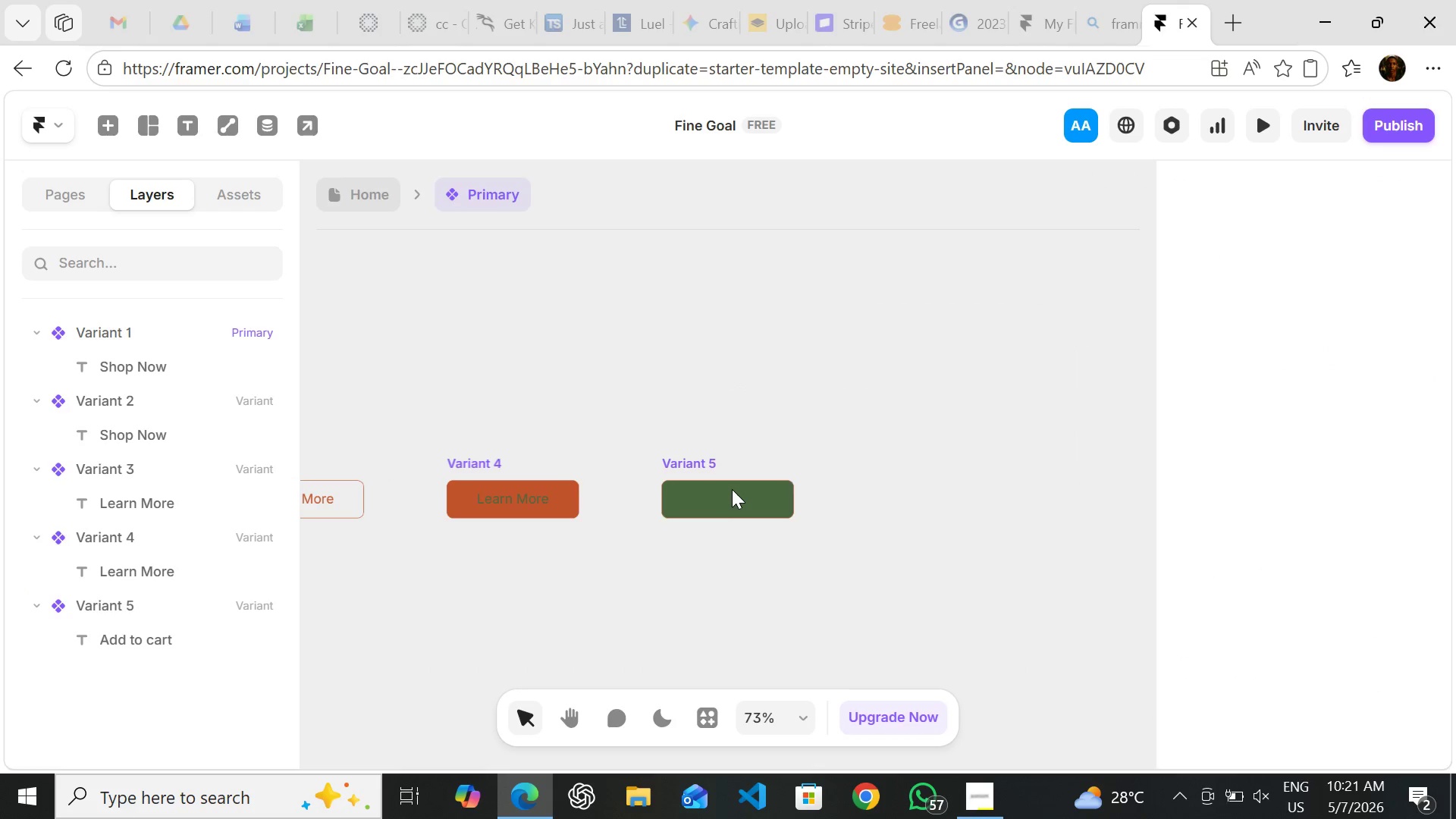 
left_click([732, 489])
 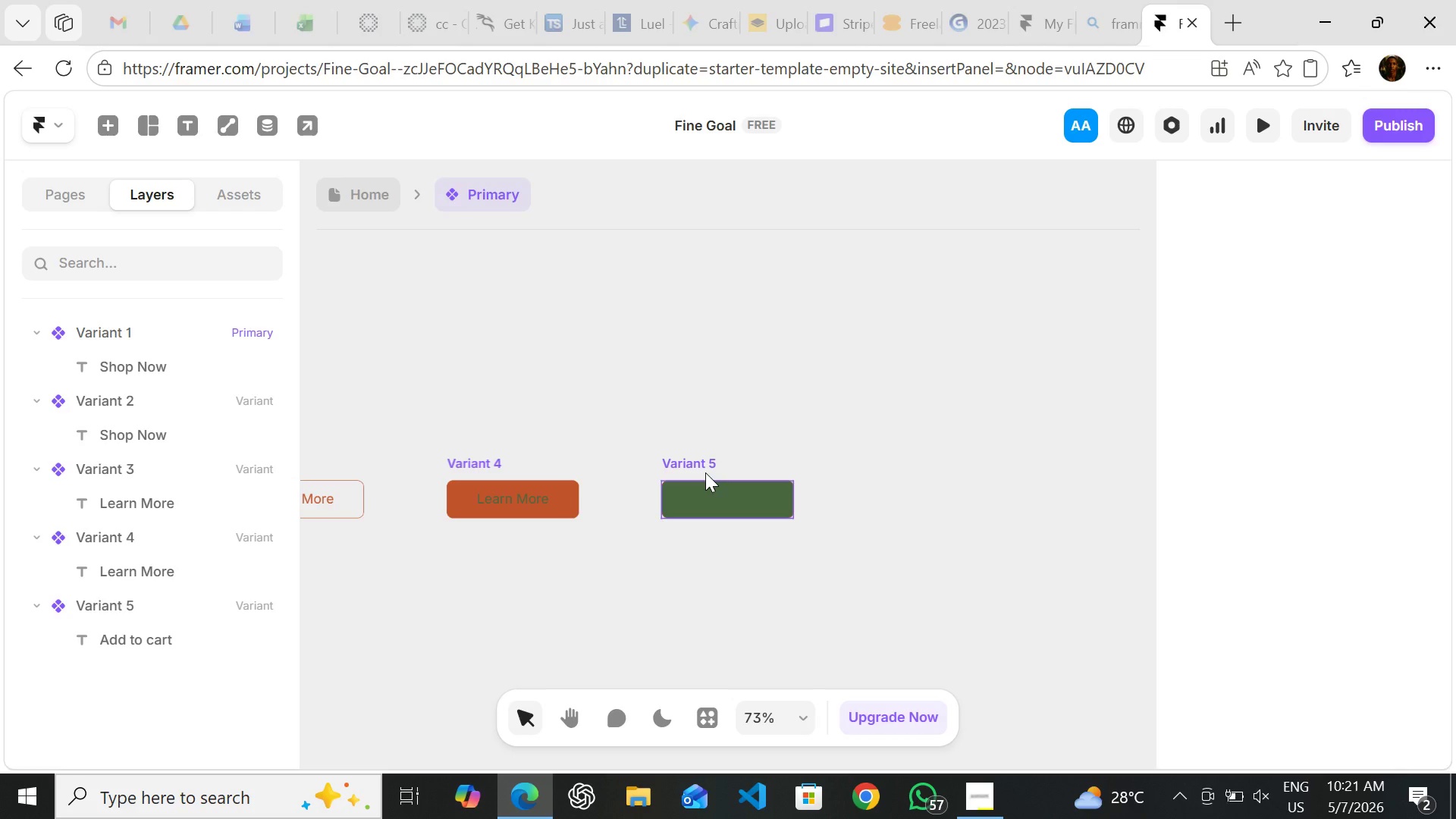 
left_click([705, 472])
 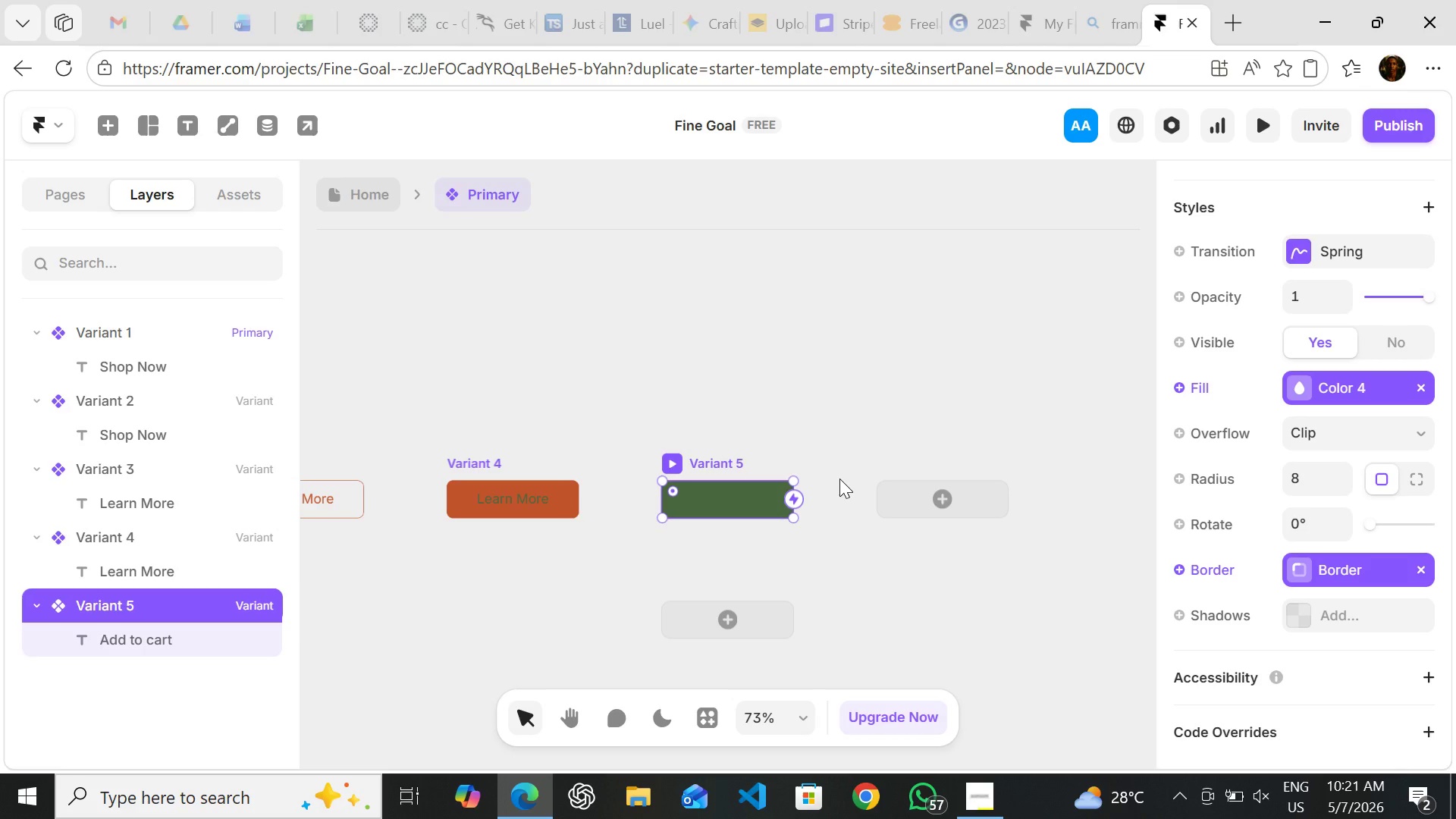 
key(Control+Z)
 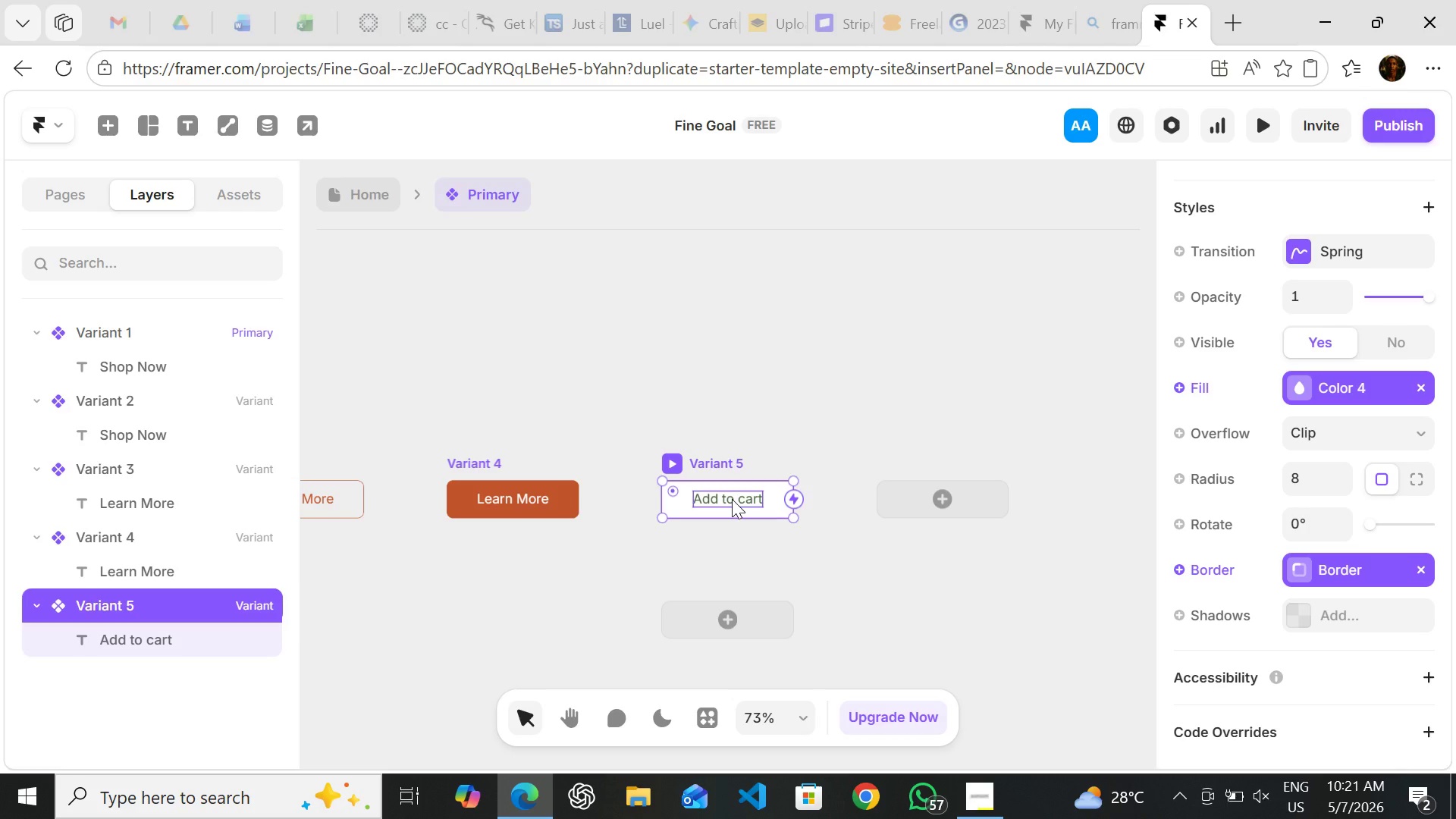 
wait(6.74)
 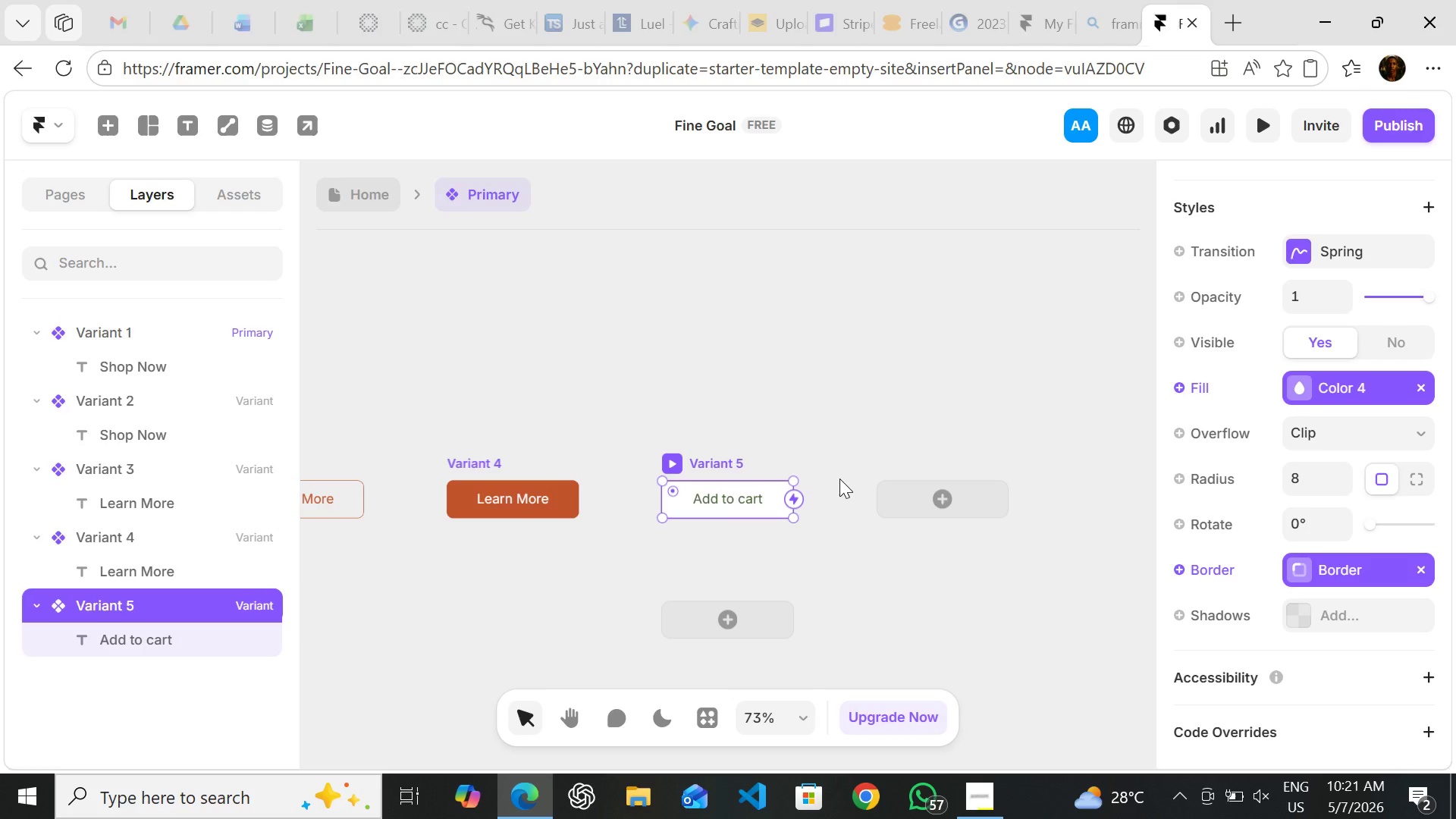 
left_click([821, 557])
 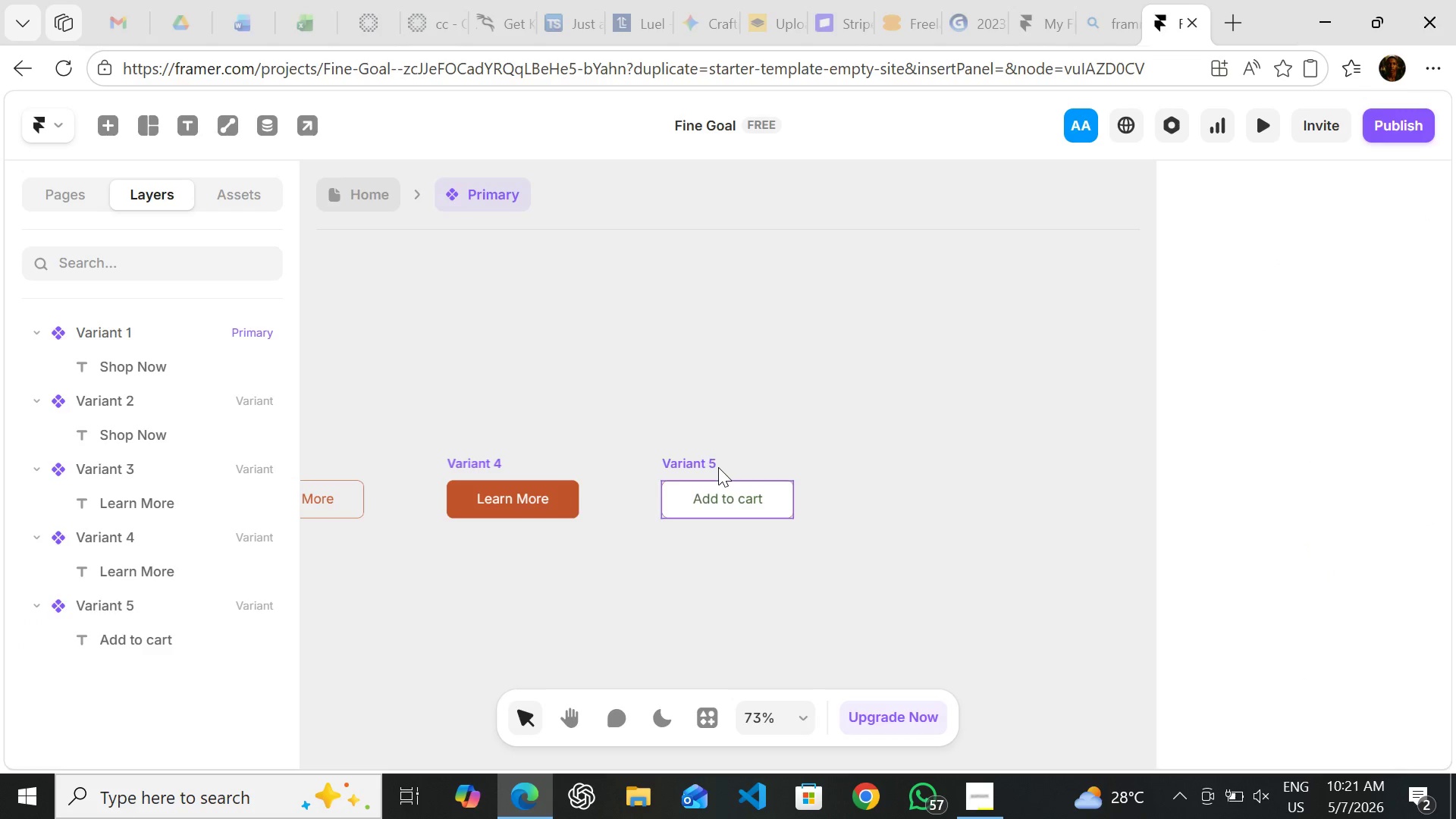 
left_click([718, 467])
 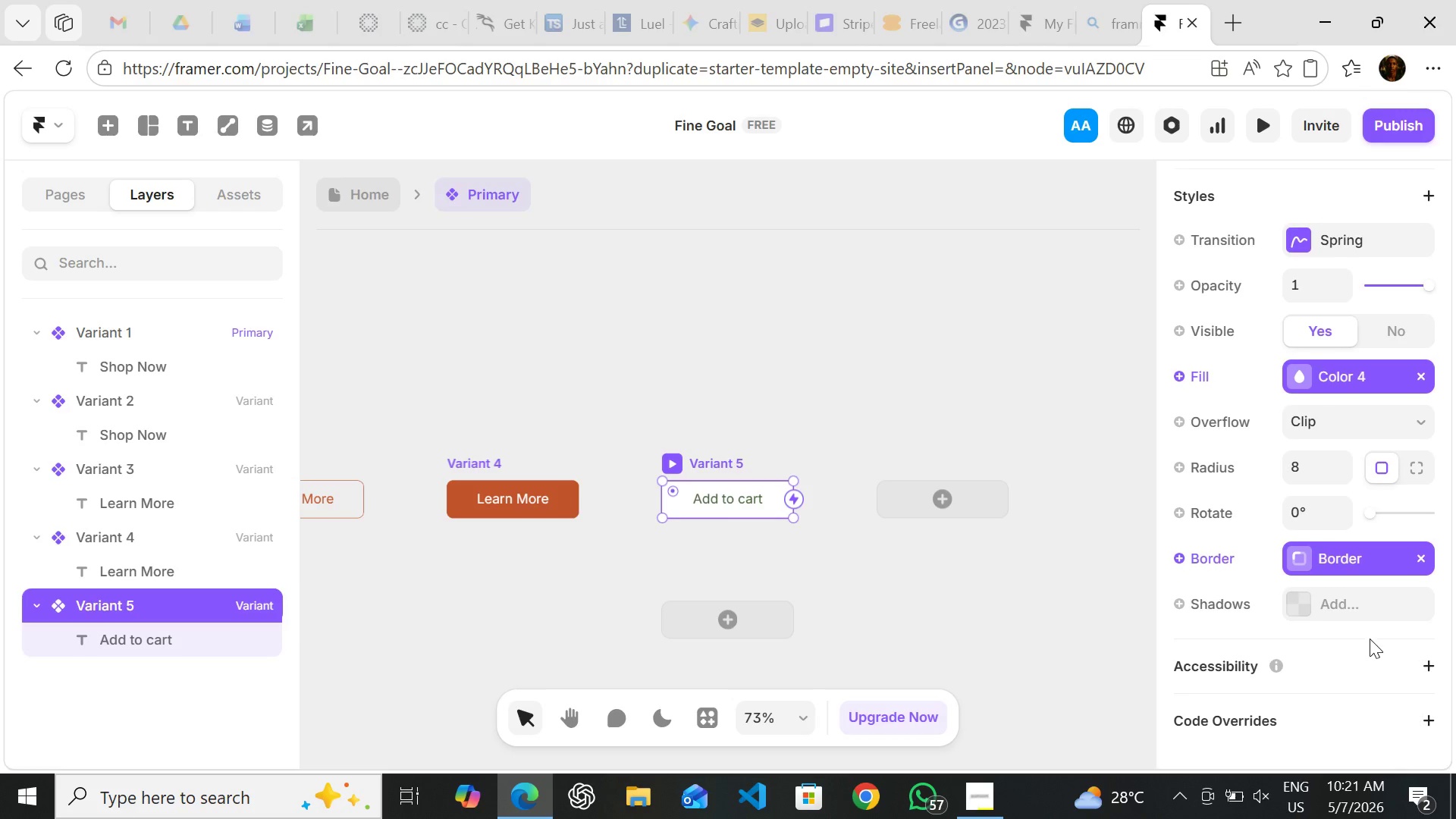 
mouse_move([1298, 560])
 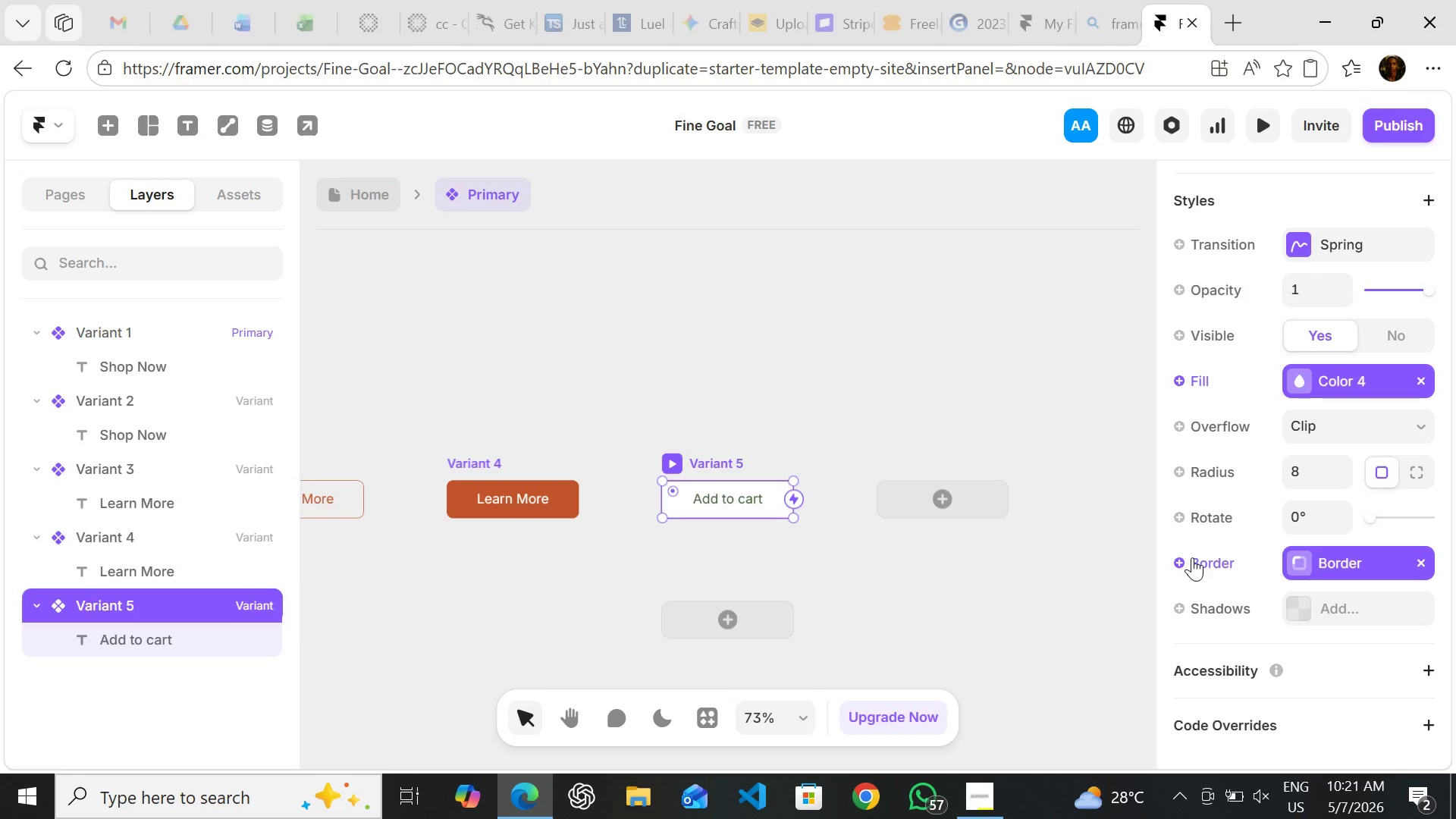 
left_click([1192, 557])
 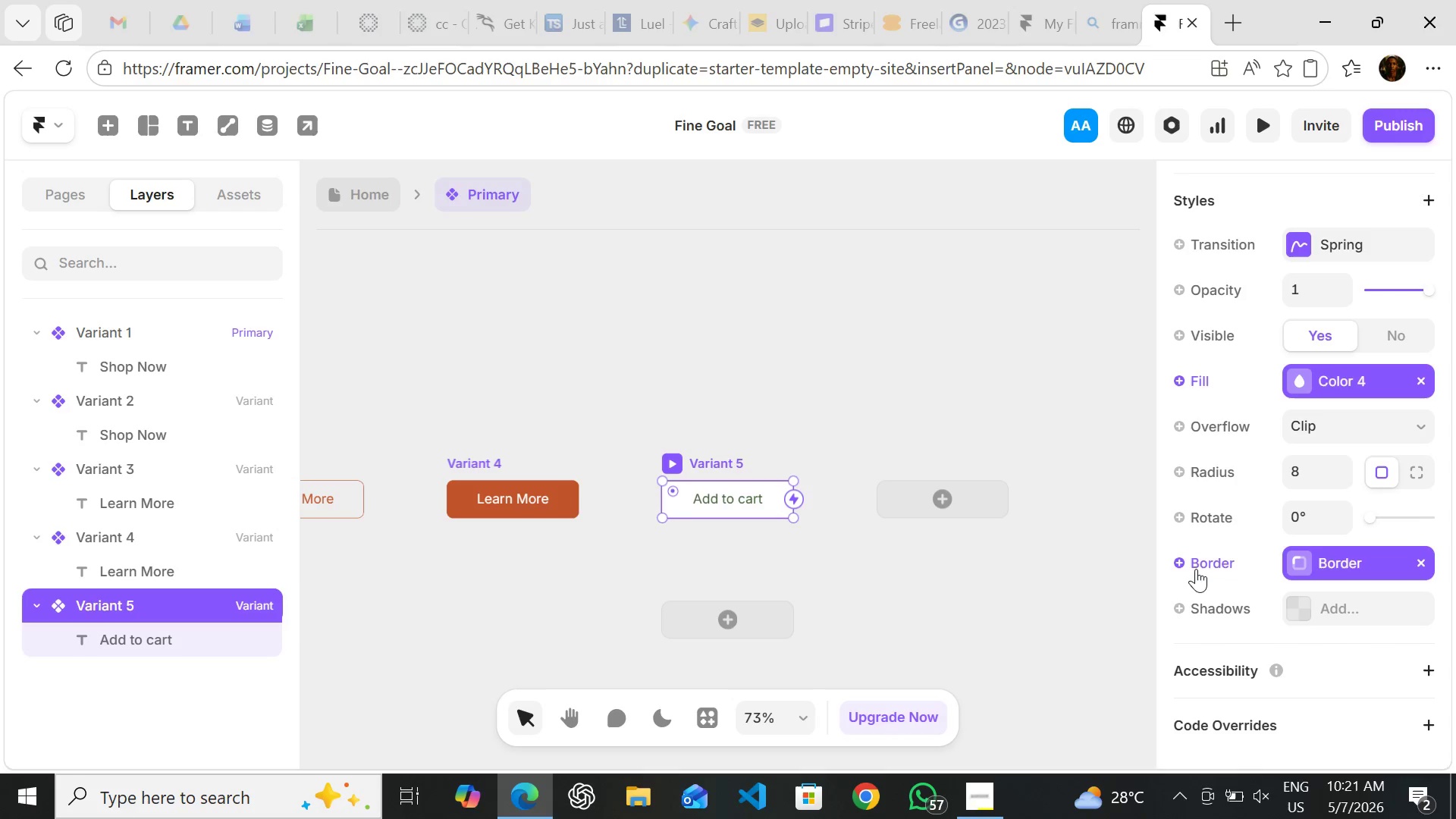 
left_click([1196, 569])
 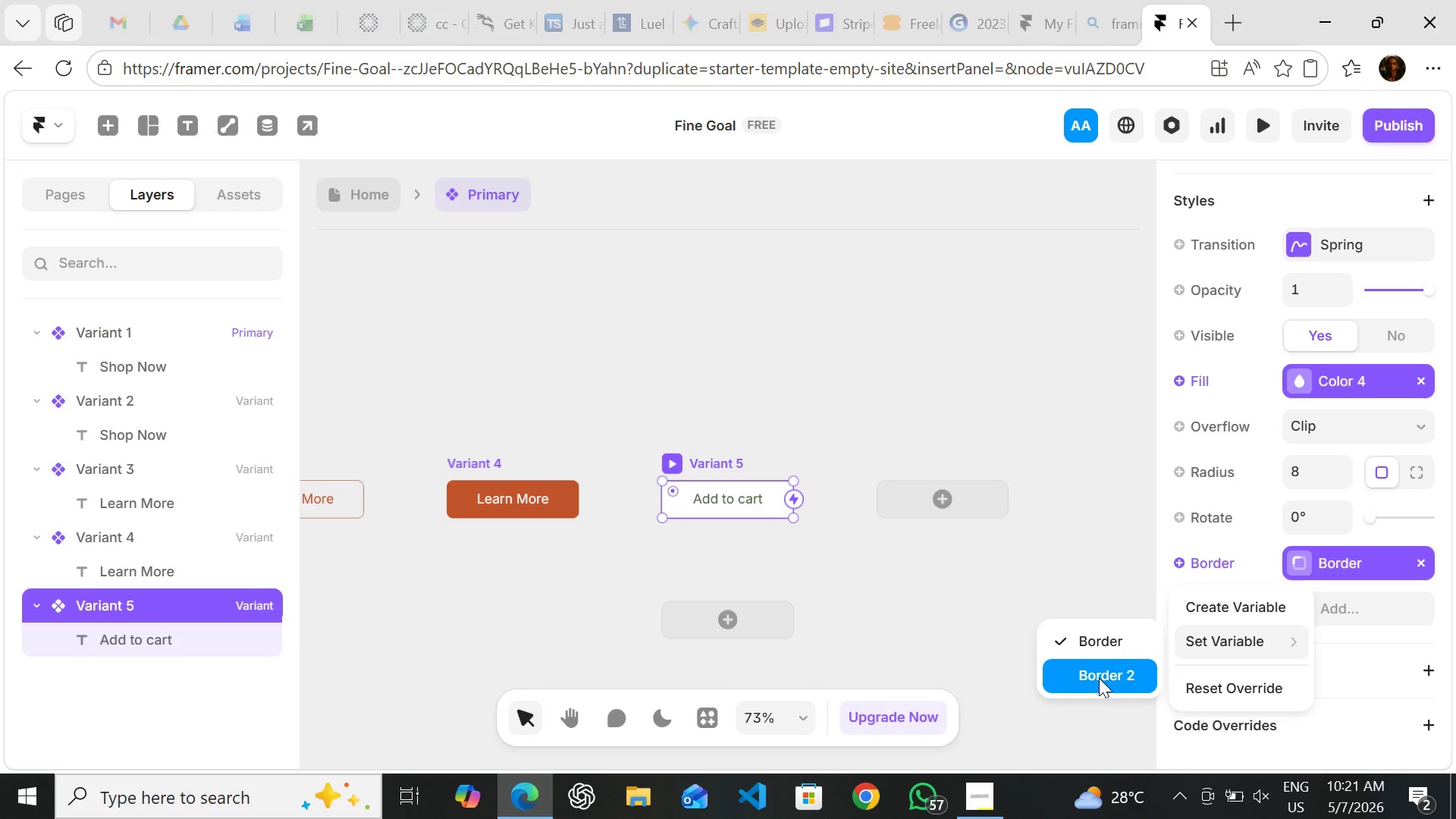 
left_click([1099, 677])
 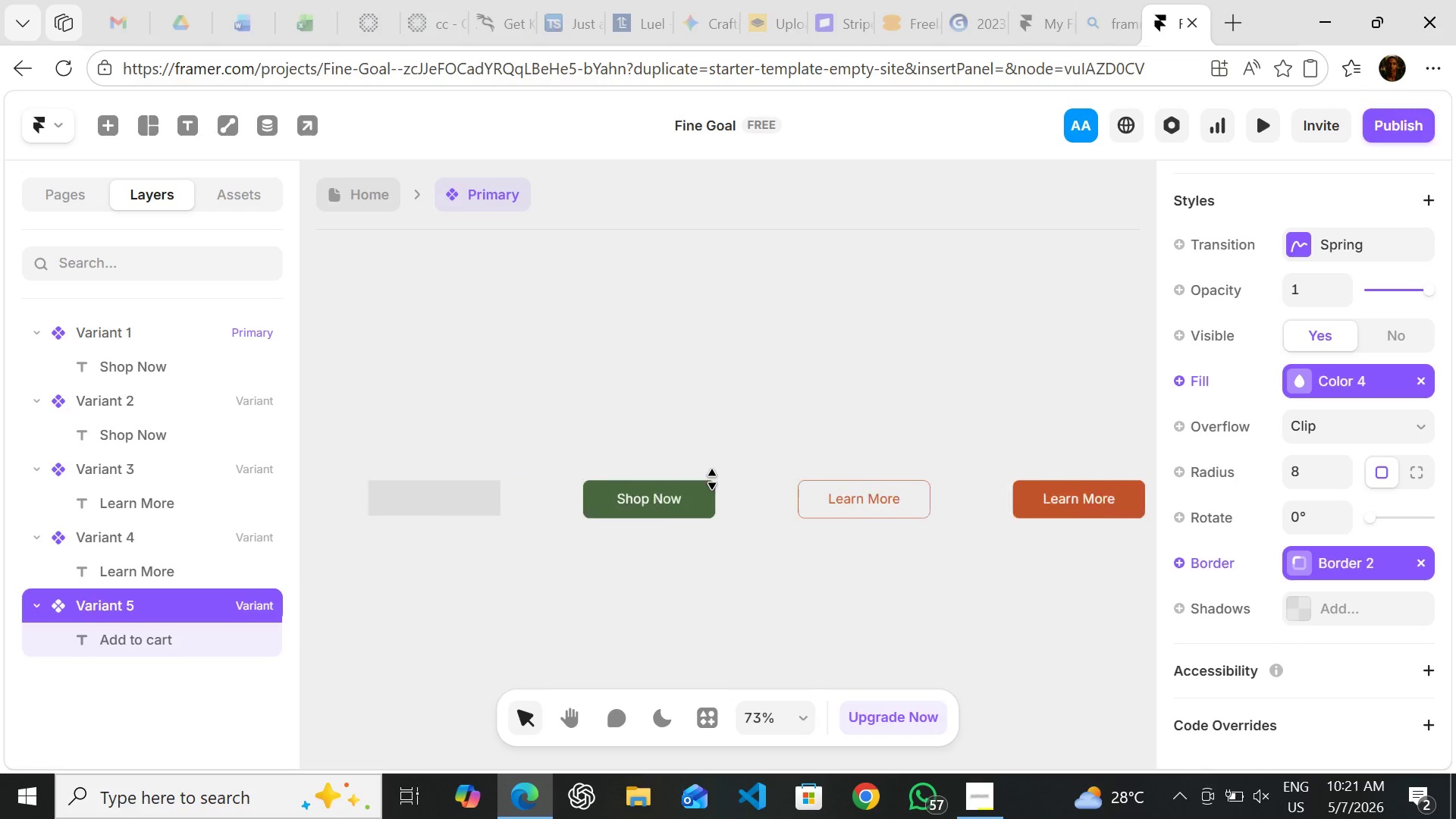 
wait(8.67)
 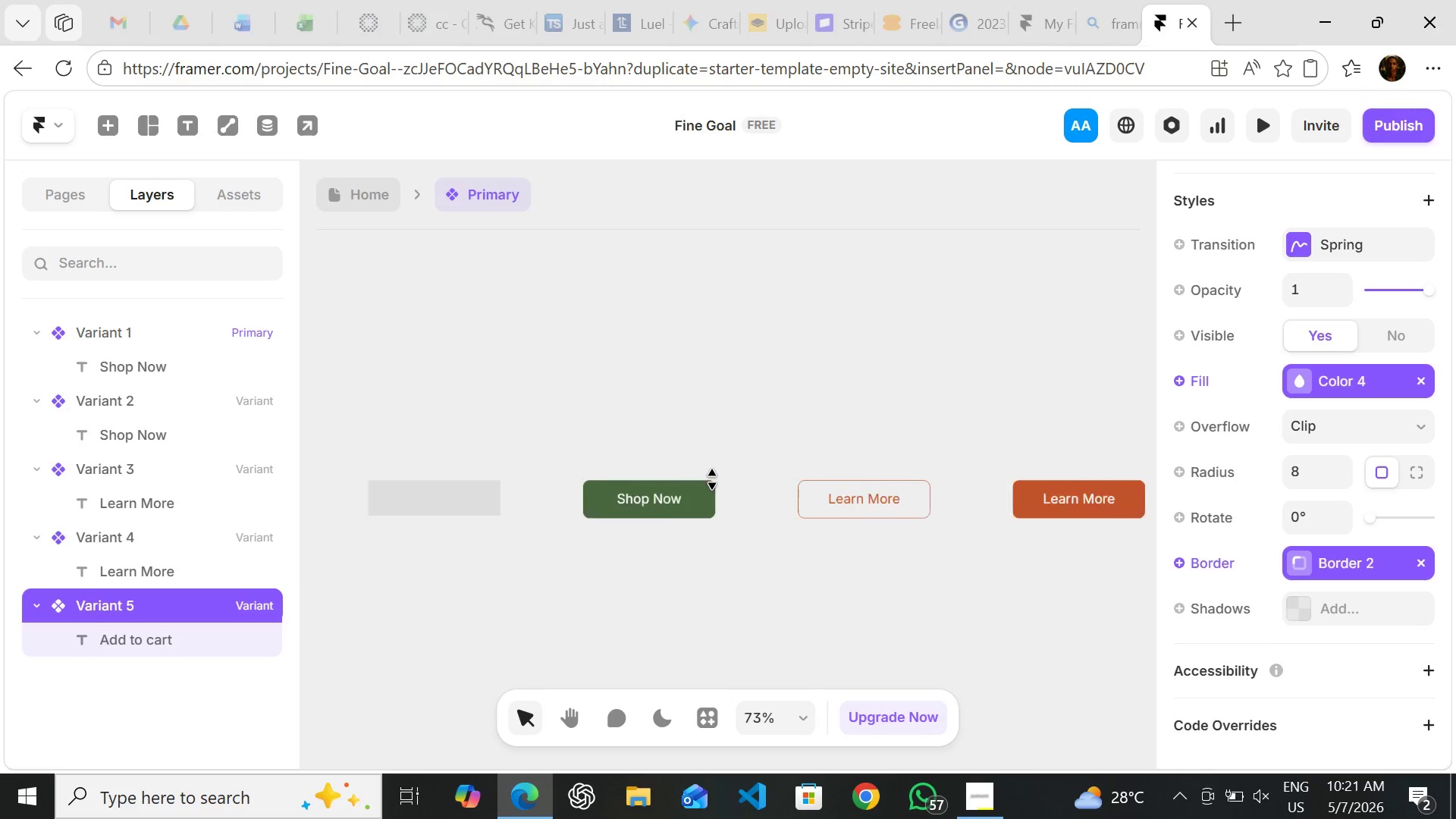 
double_click([669, 464])
 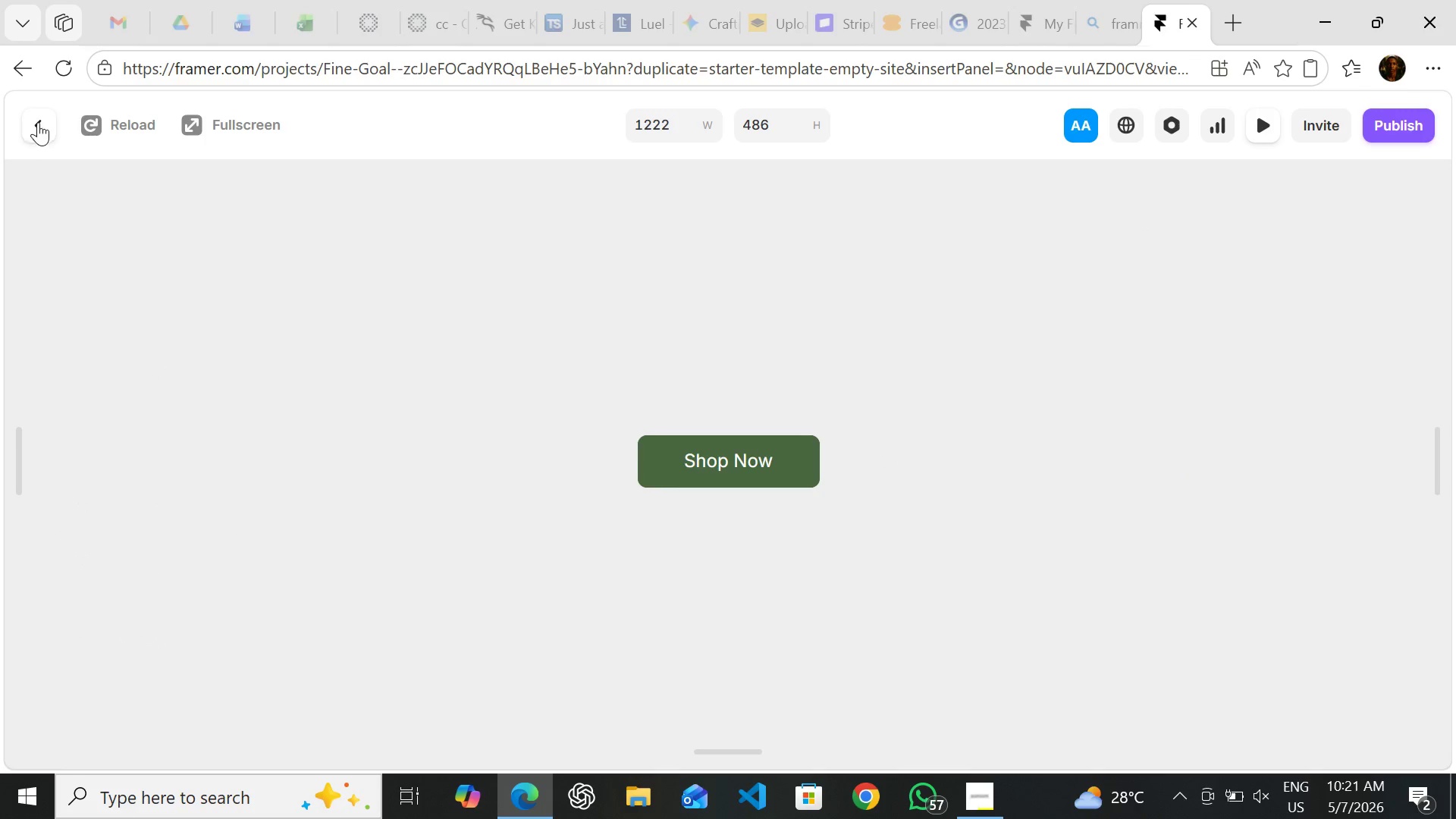 
left_click([40, 119])
 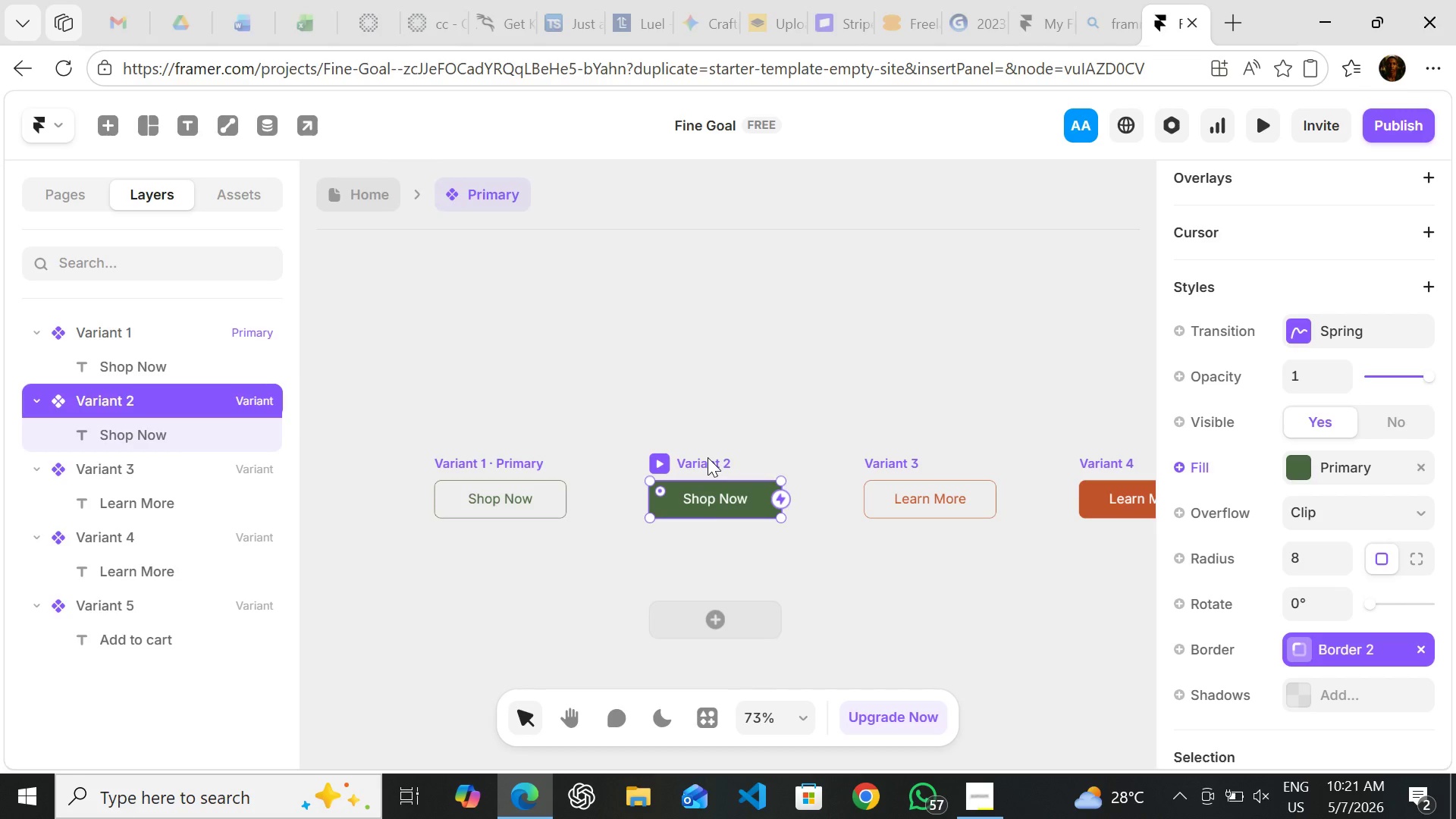 
double_click([708, 457])
 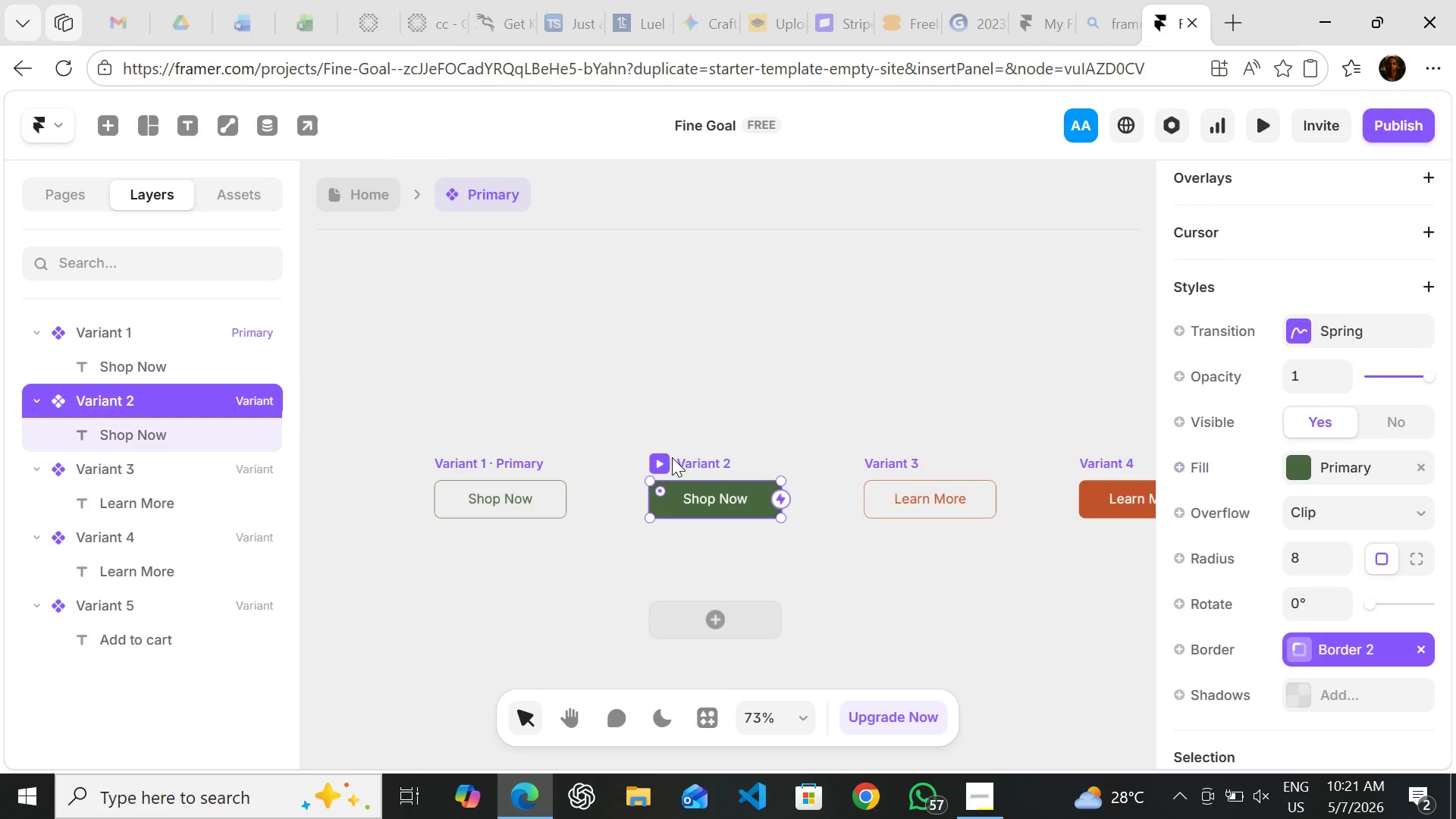 
double_click([672, 457])
 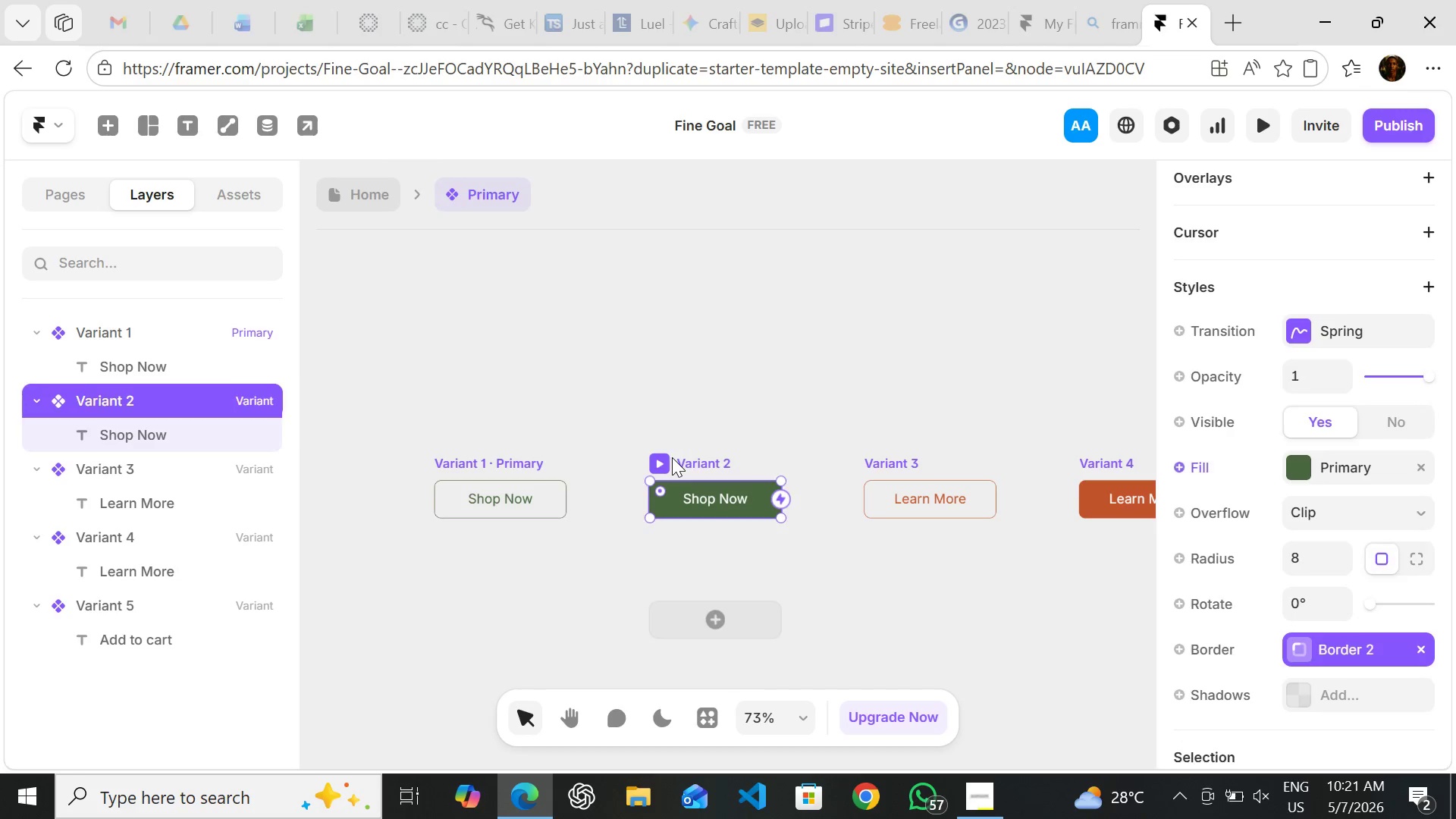 
double_click([672, 457])
 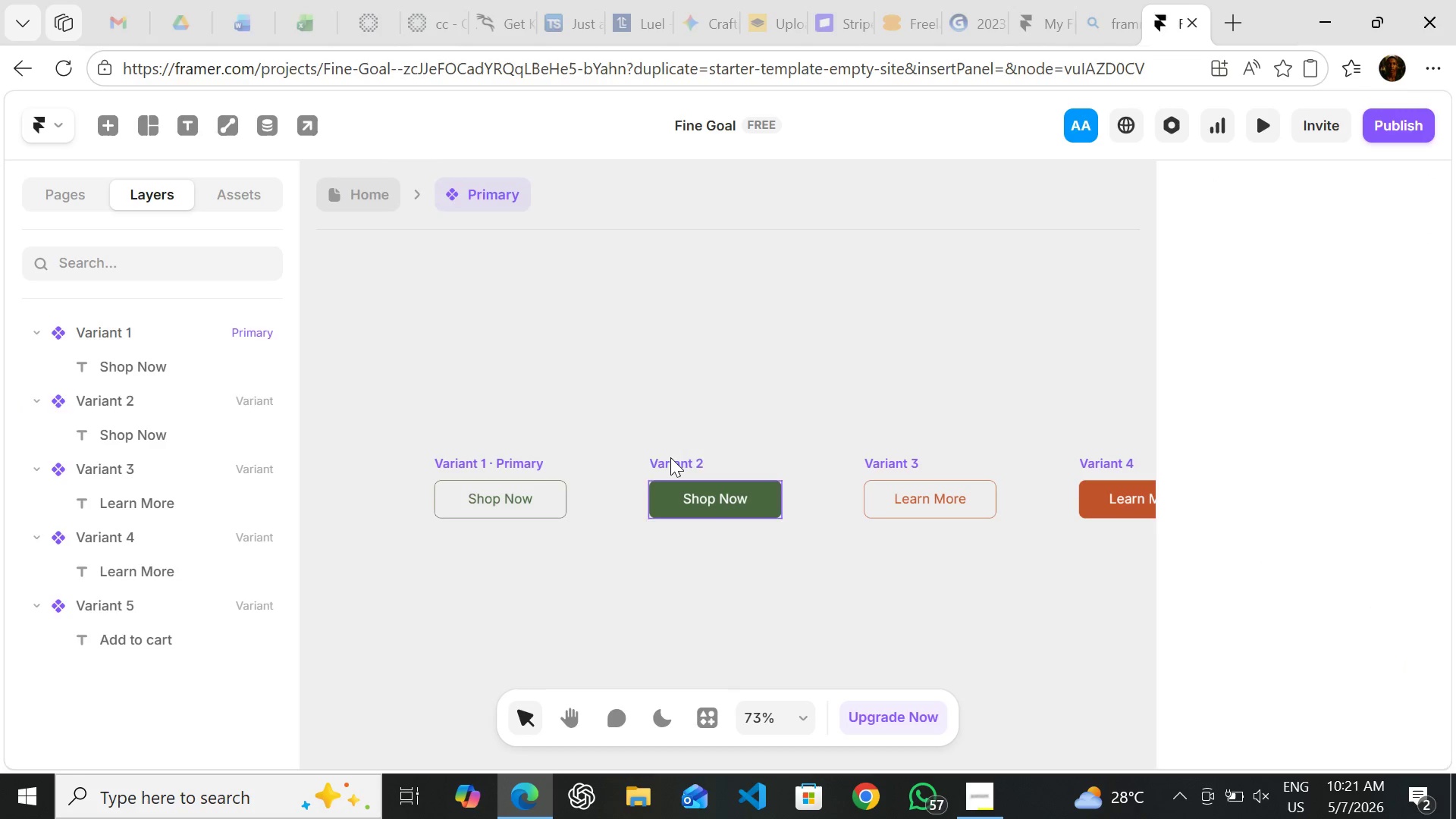 
left_click([670, 457])
 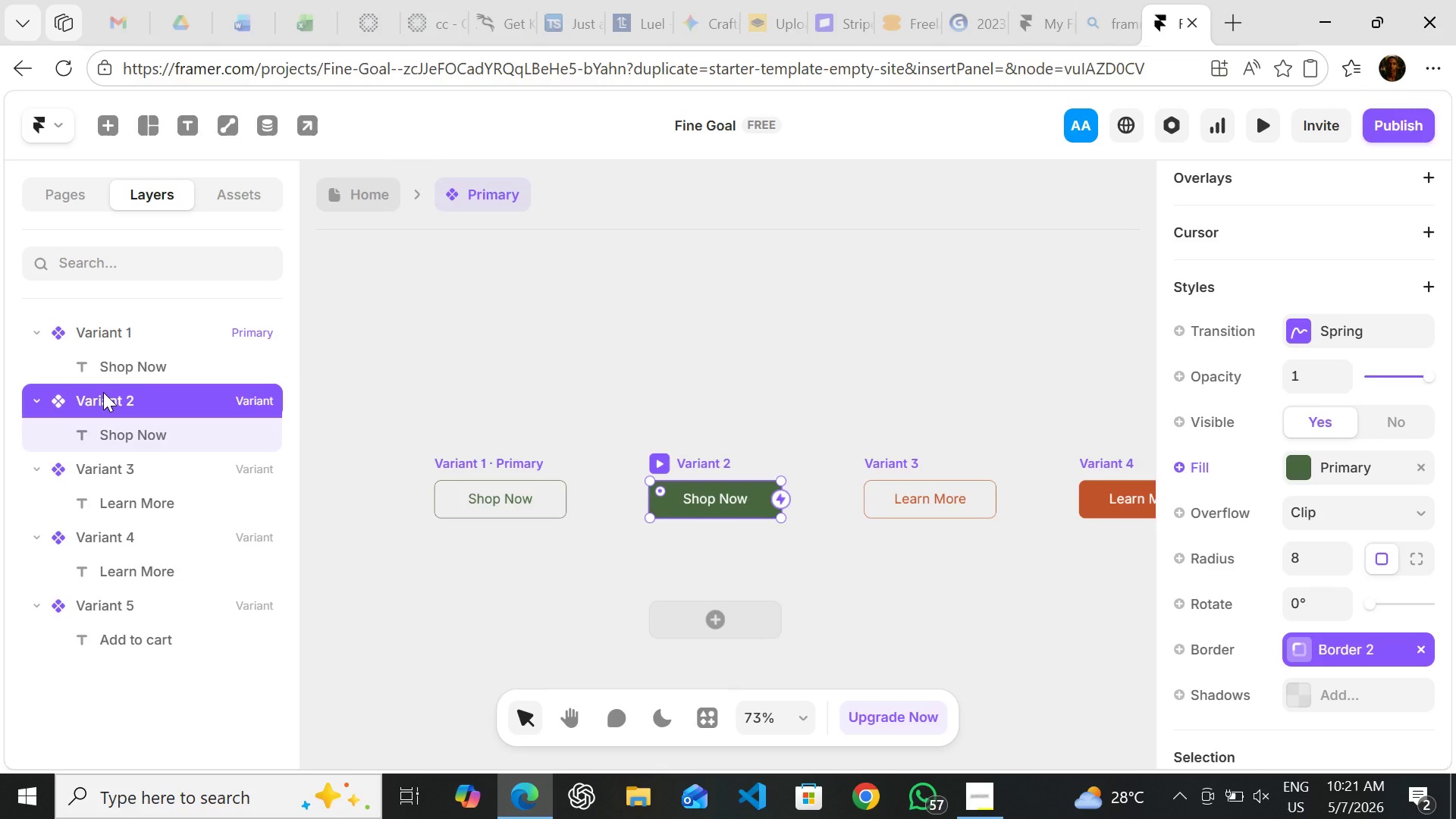 
double_click([103, 392])
 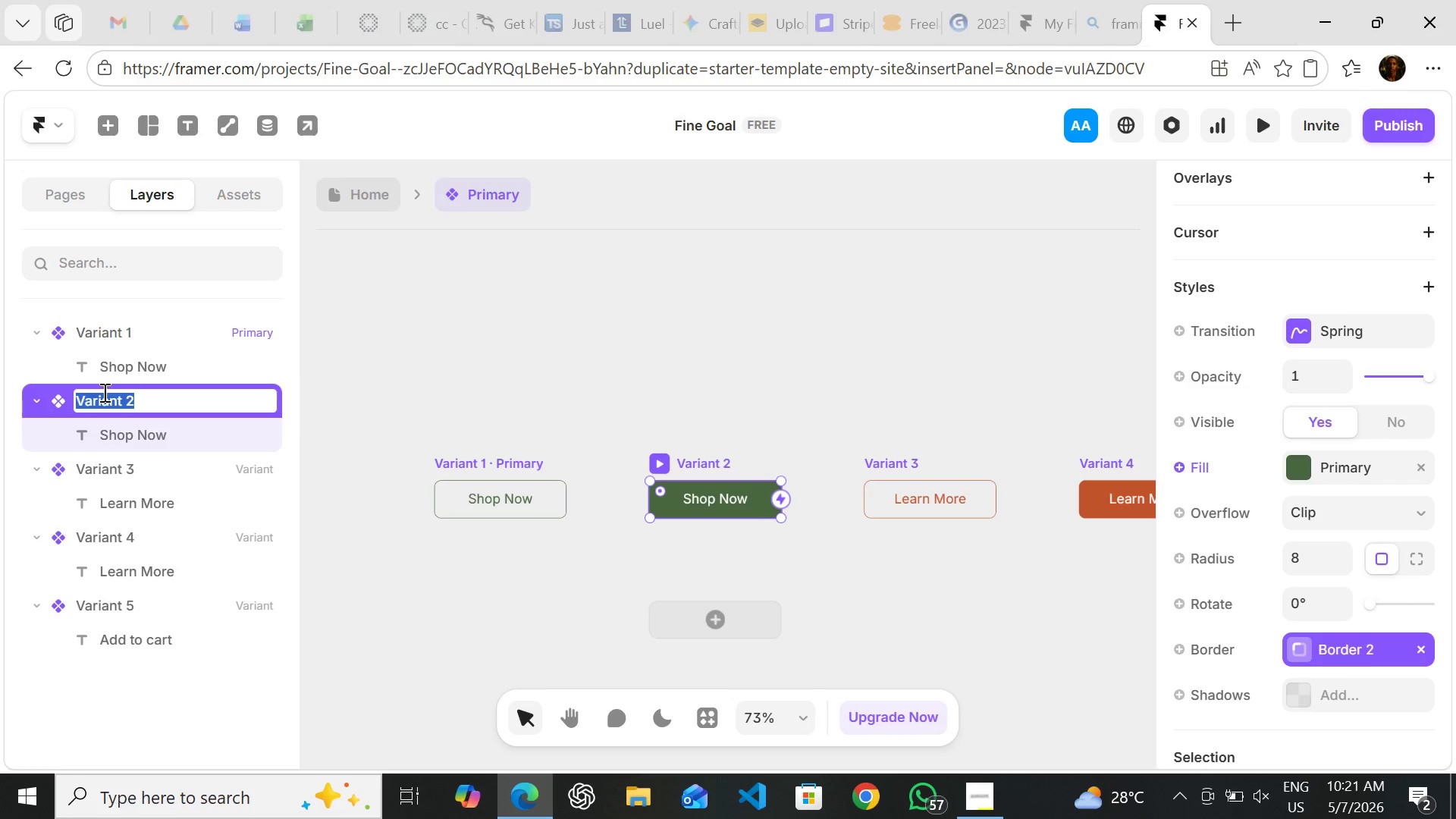 
type(Hover)
 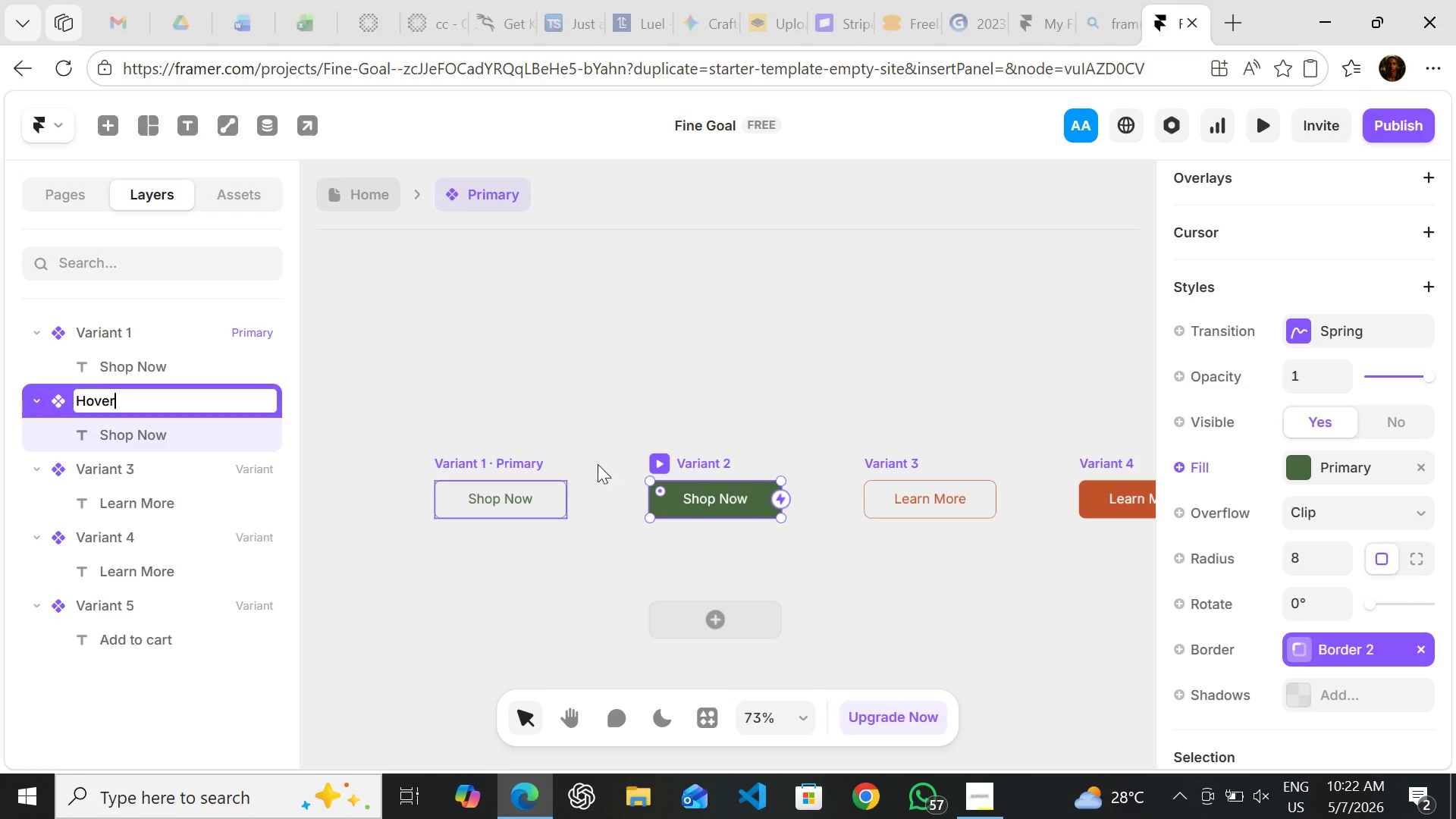 
wait(6.84)
 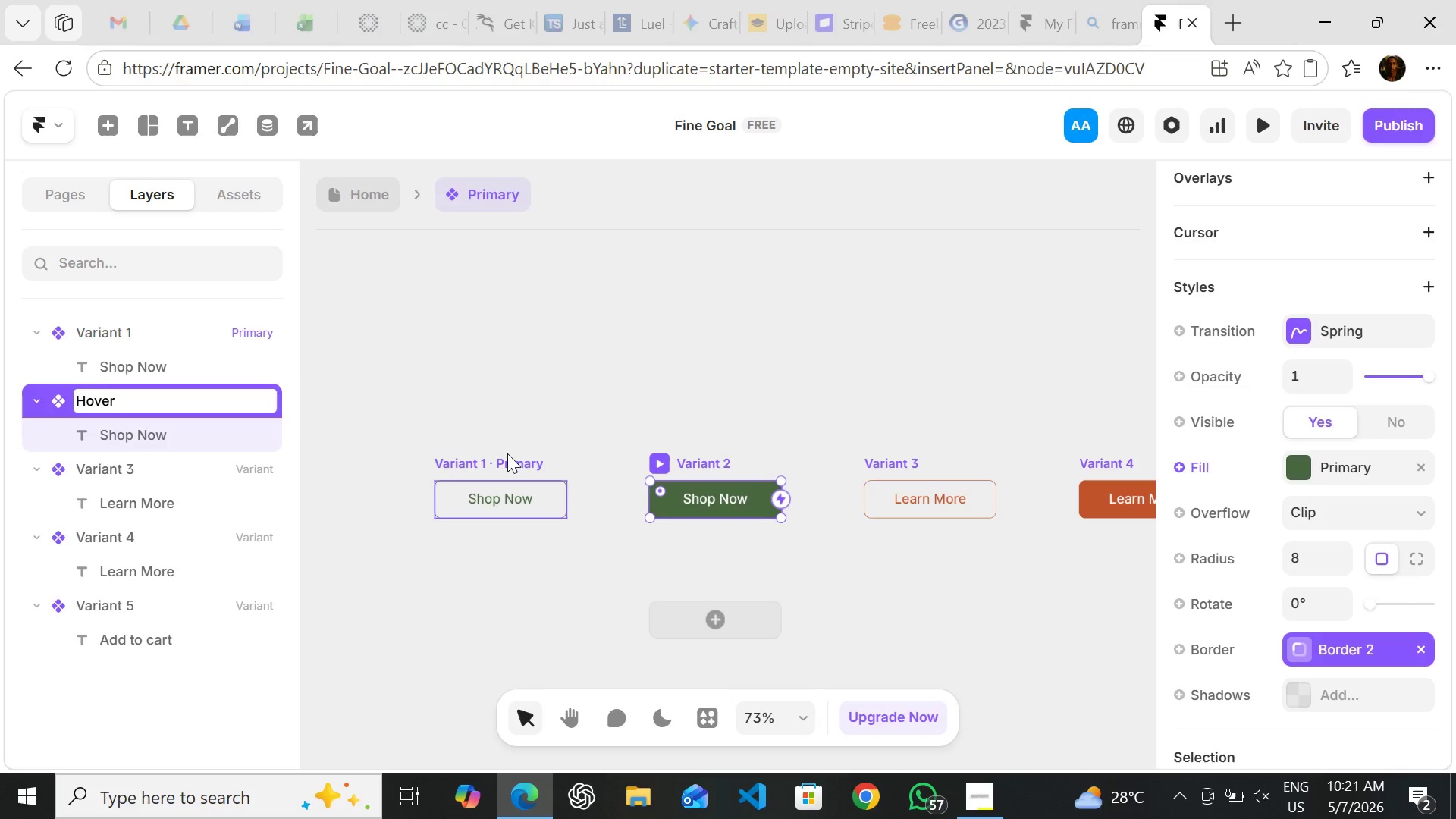 
left_click([887, 459])
 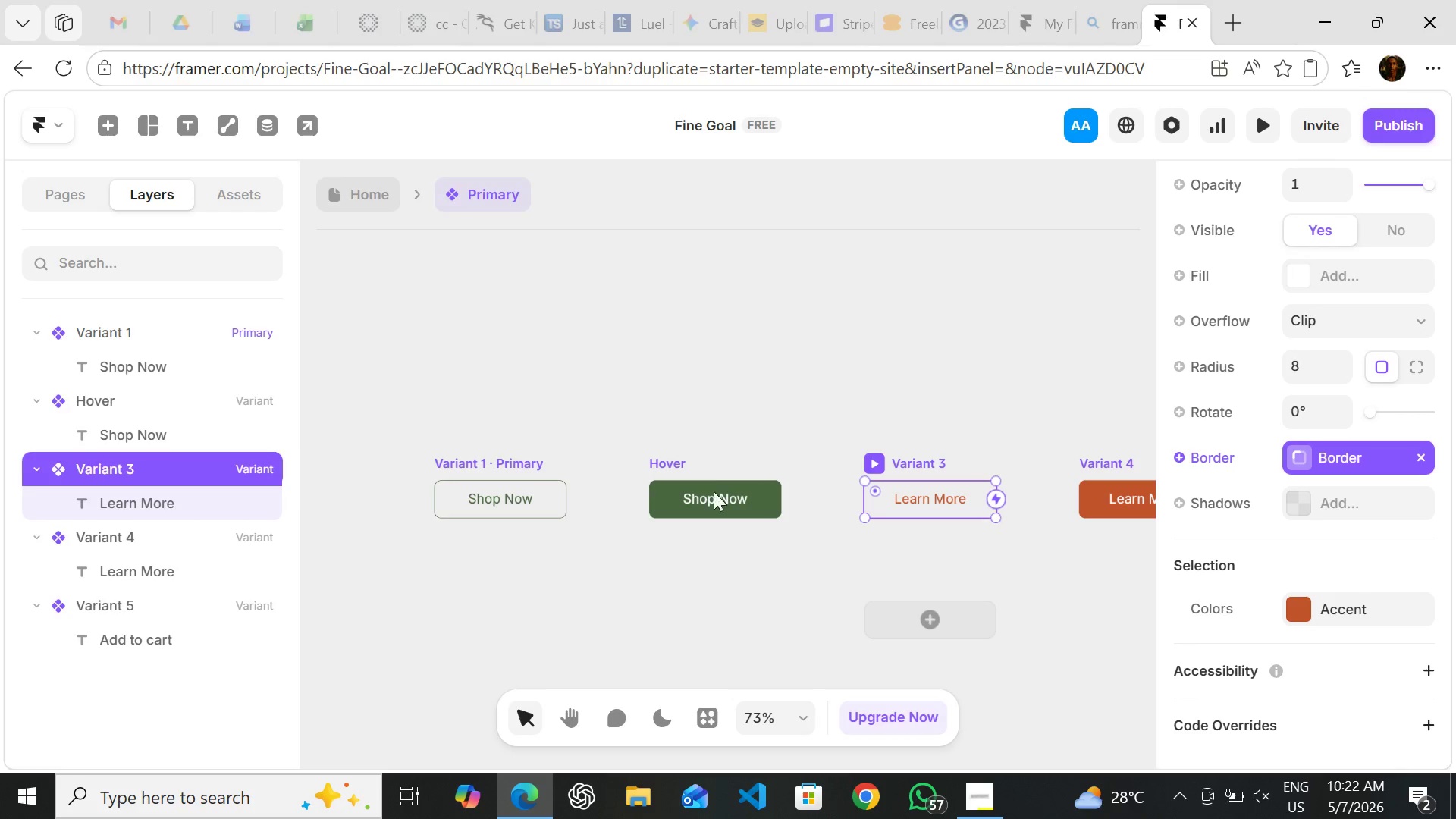 
wait(5.14)
 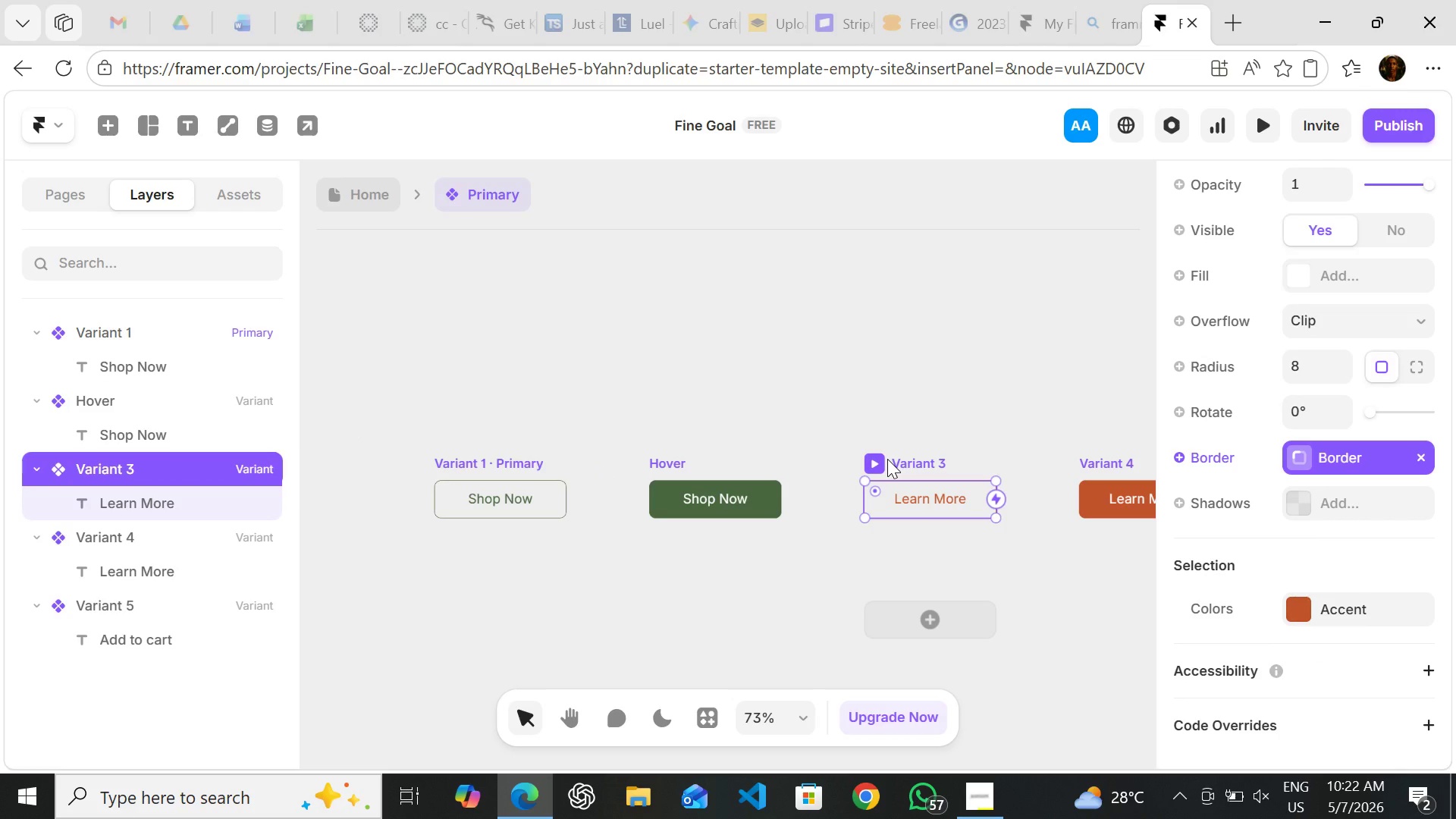 
double_click([102, 467])
 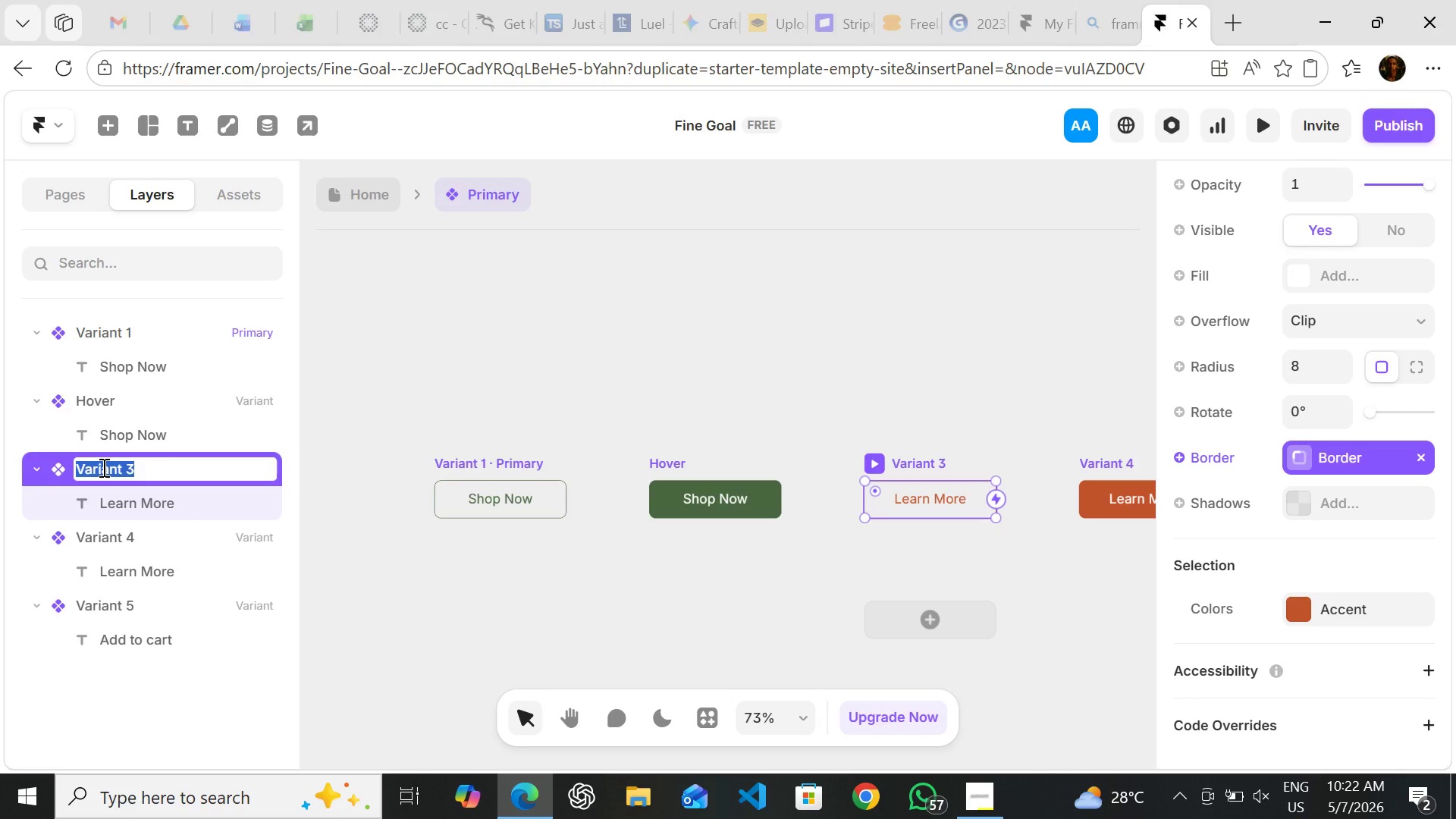 
type(Secondary)
 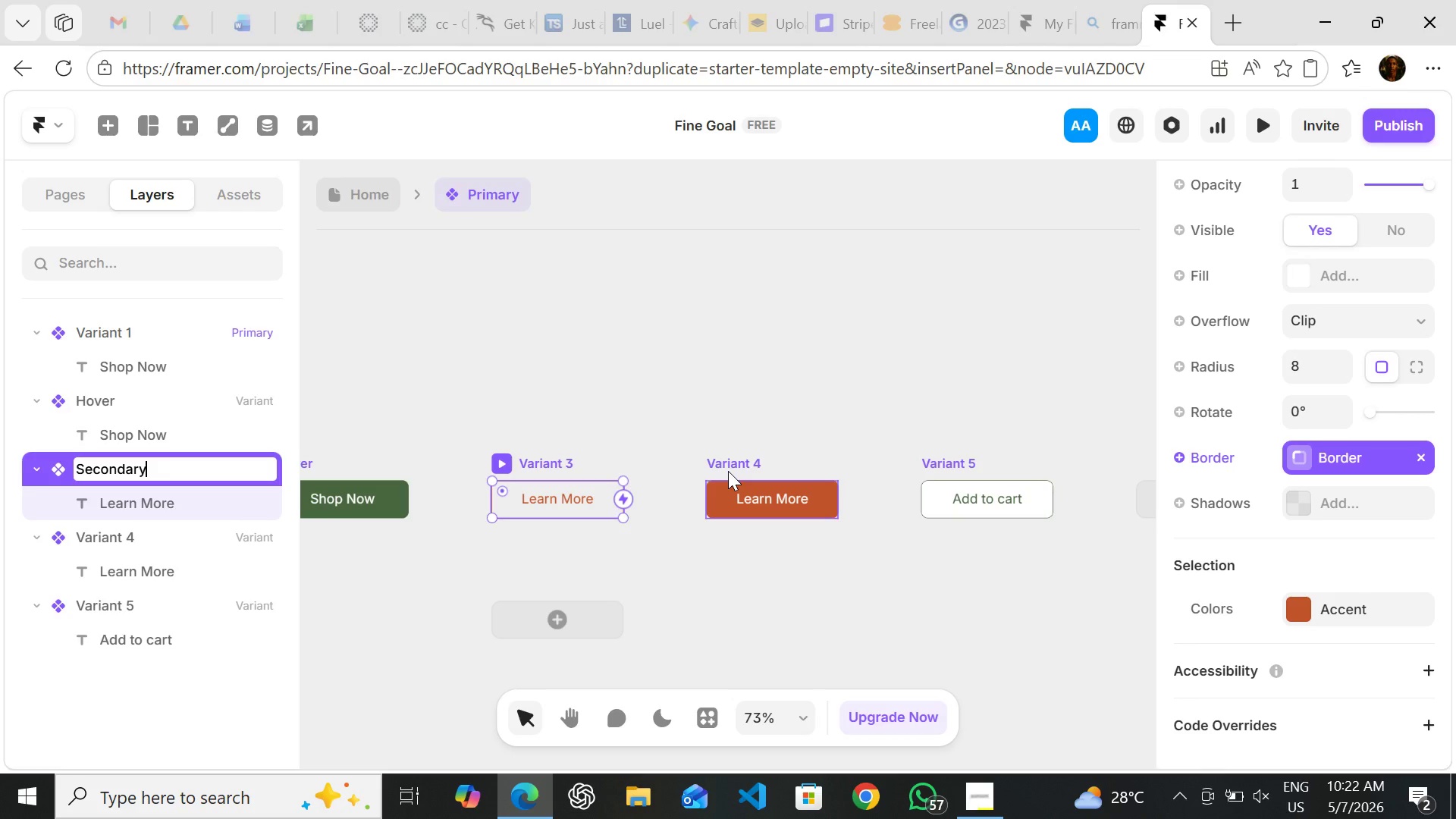 
left_click([728, 471])
 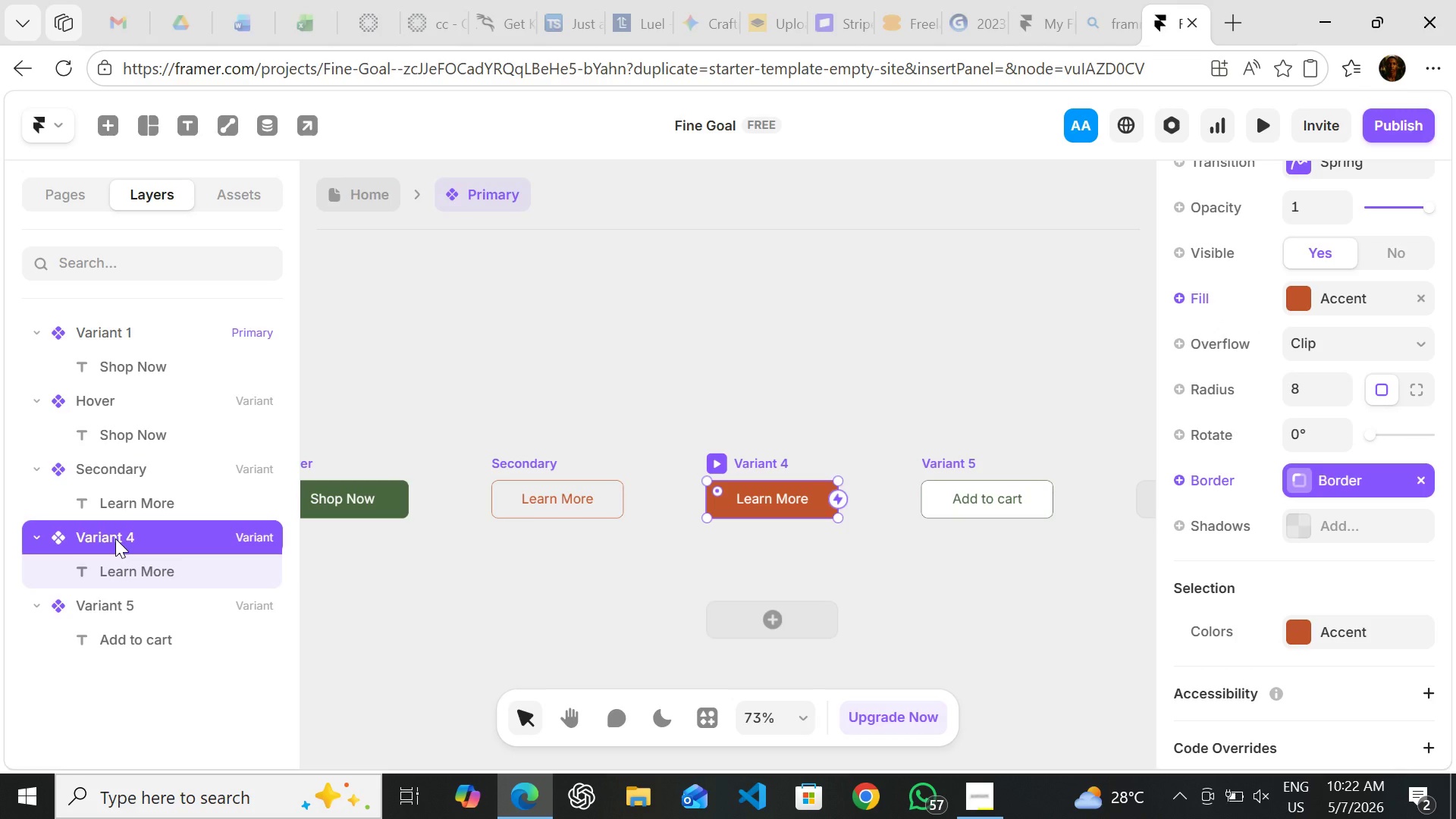 
double_click([115, 538])
 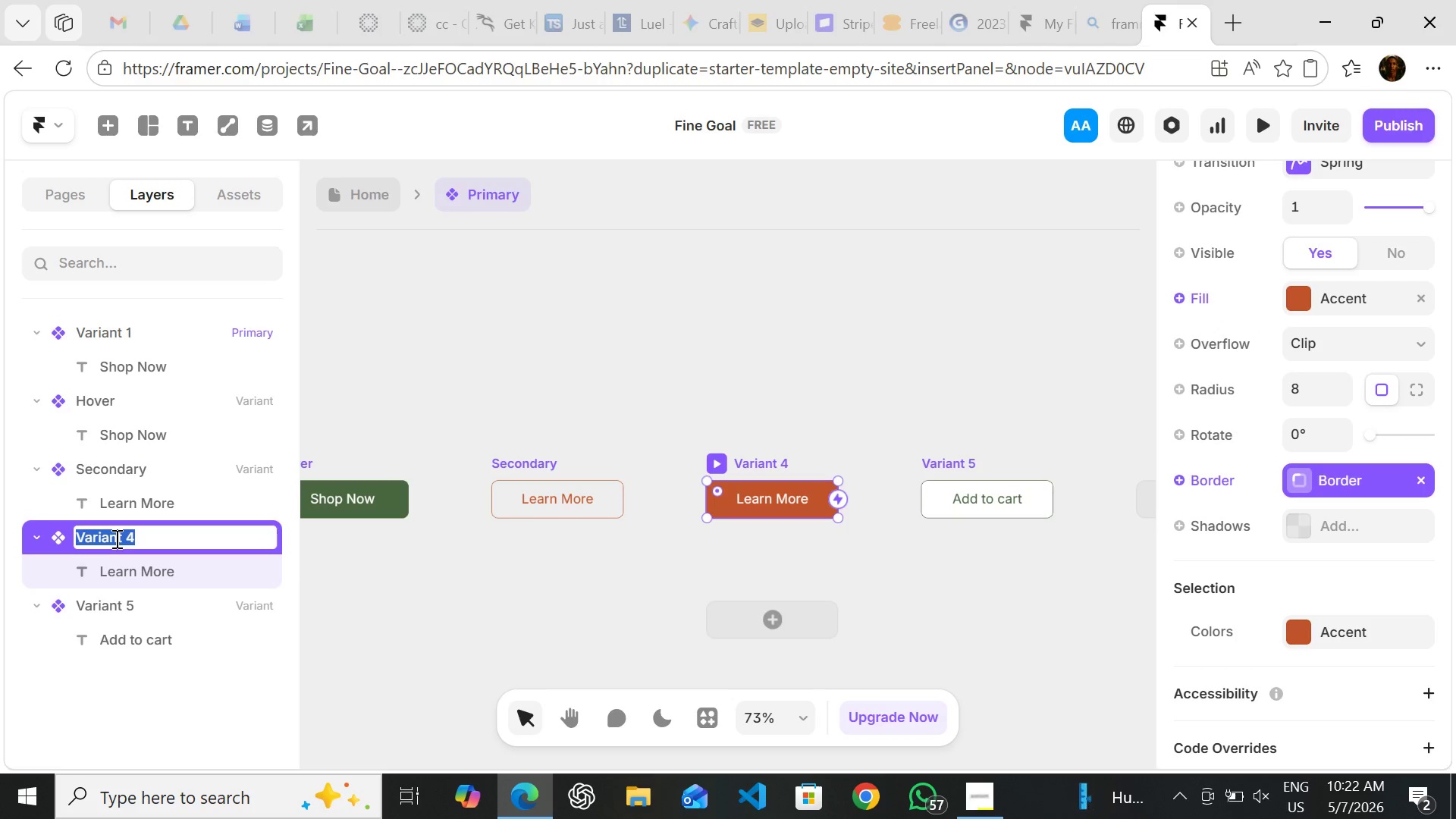 
type(Secondary hover)
 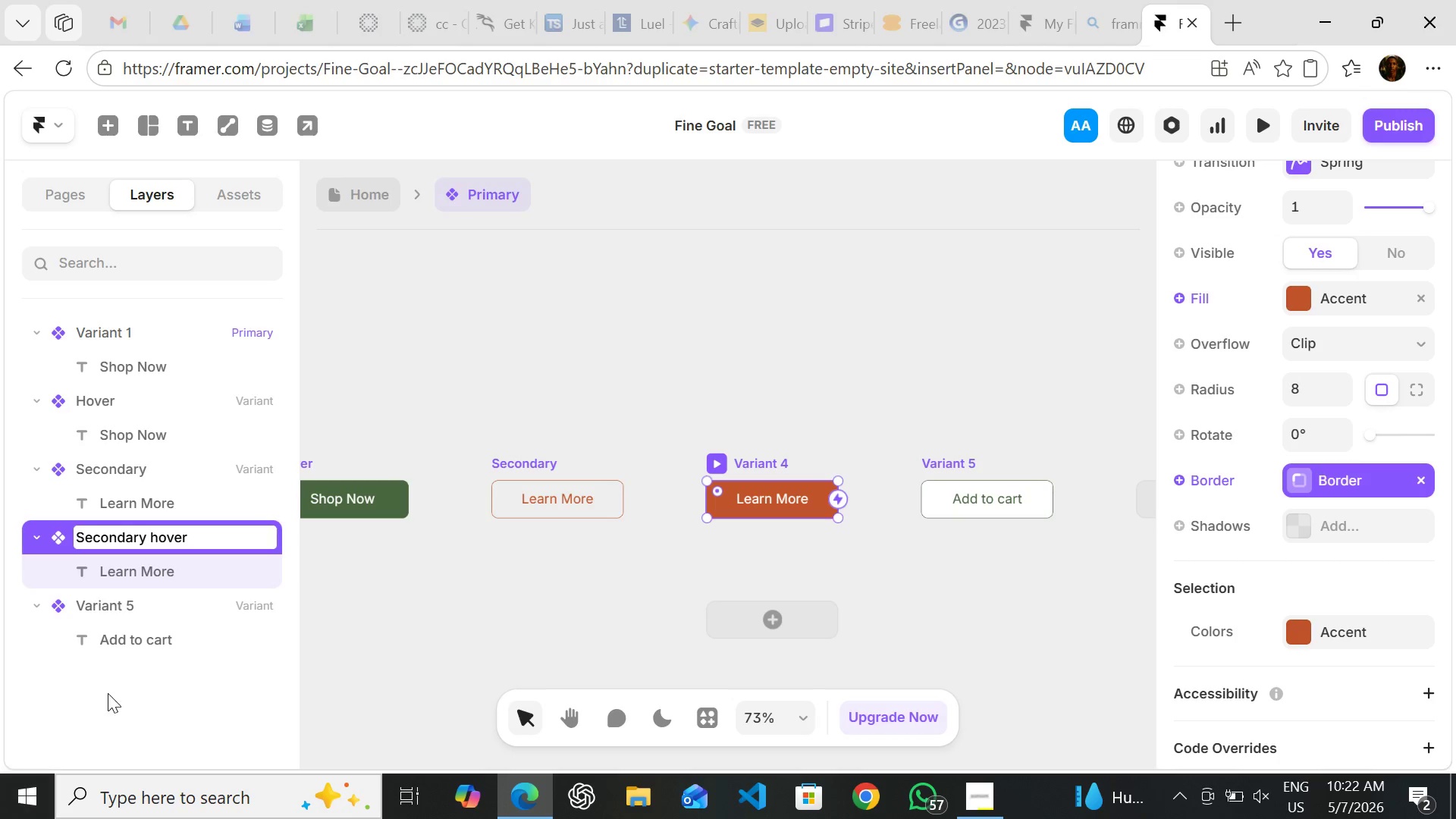 
wait(14.17)
 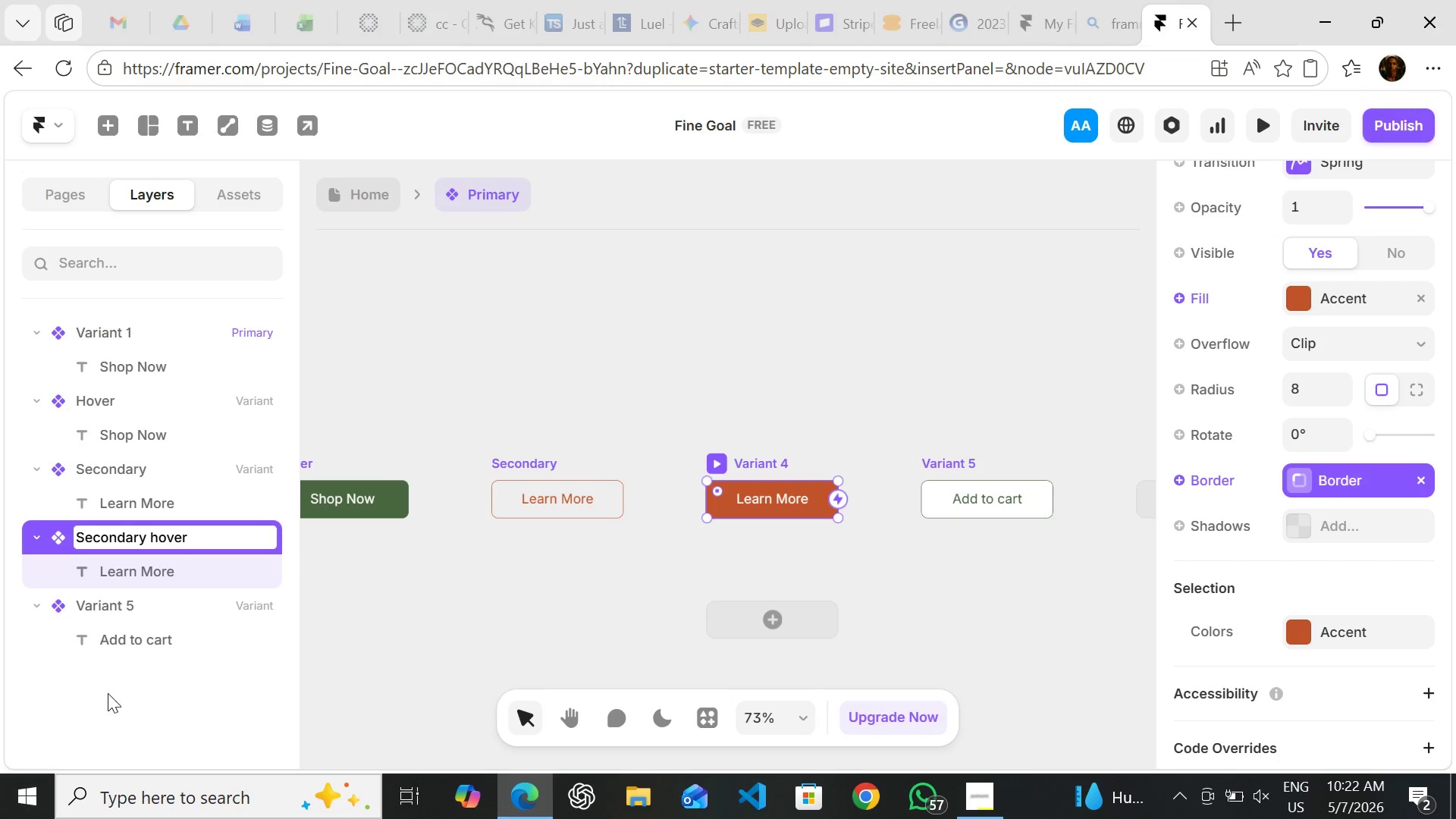 
left_click([954, 466])
 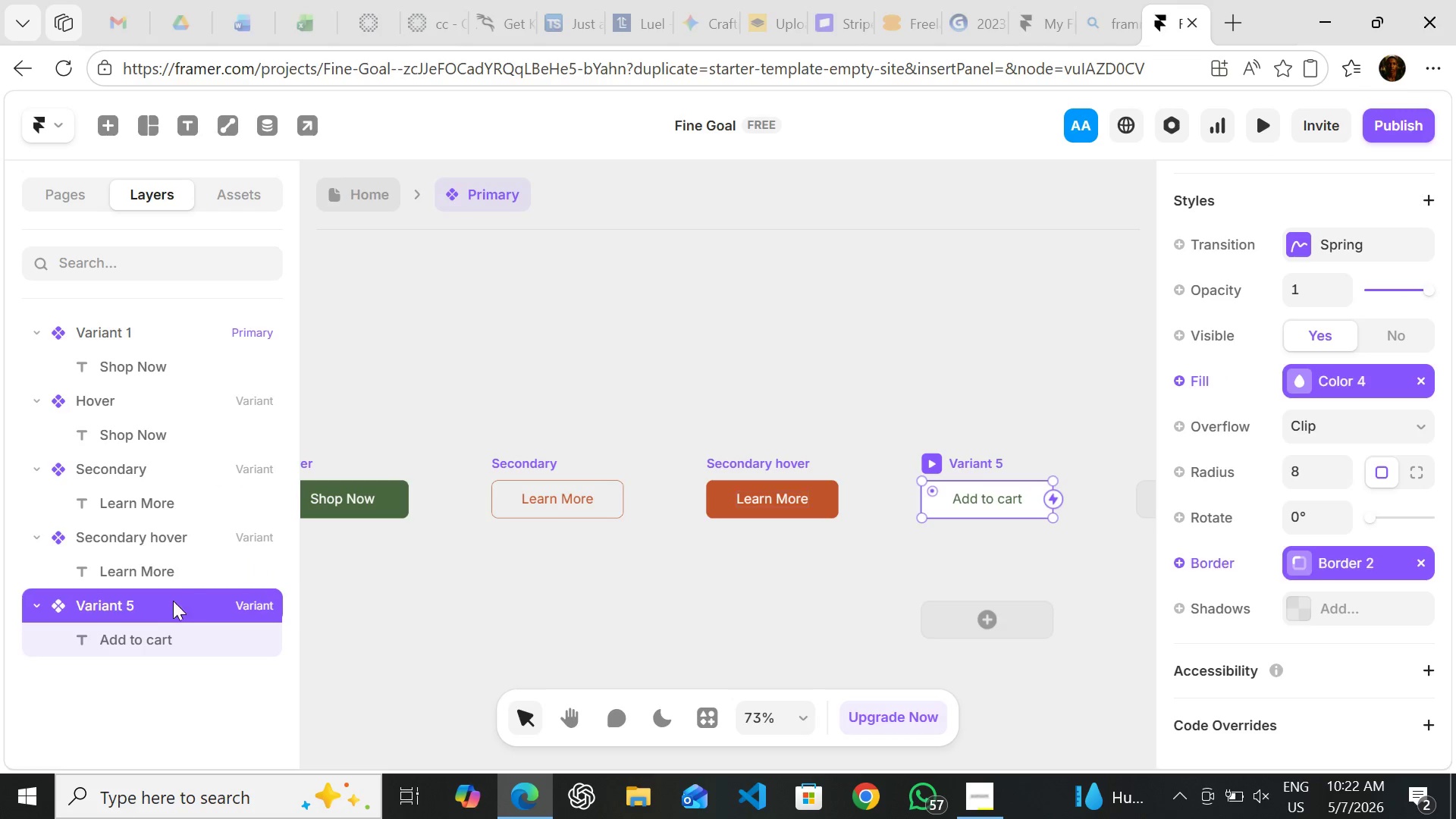 
double_click([117, 604])
 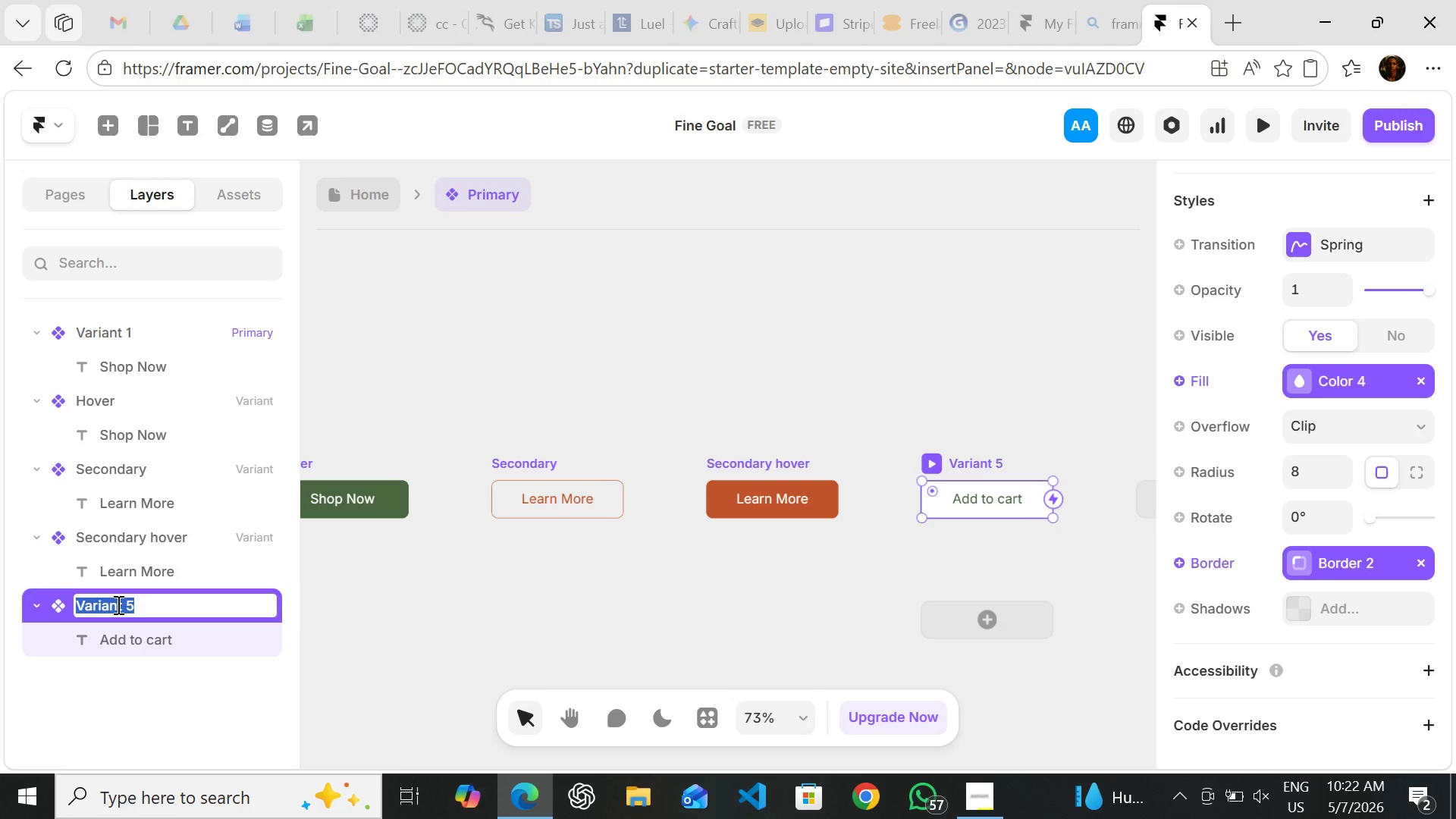 
type(accent cta)
 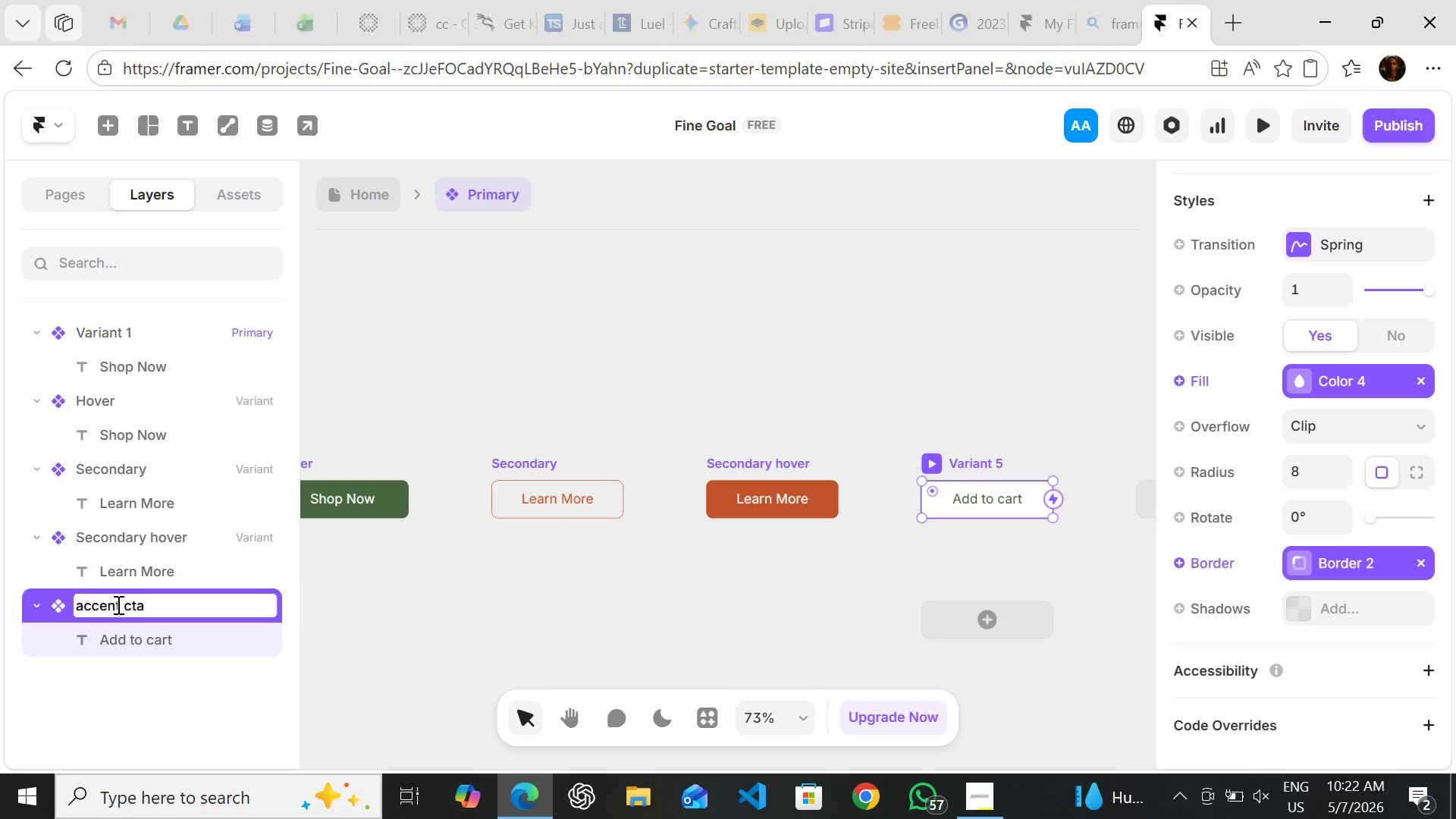 
key(Enter)
 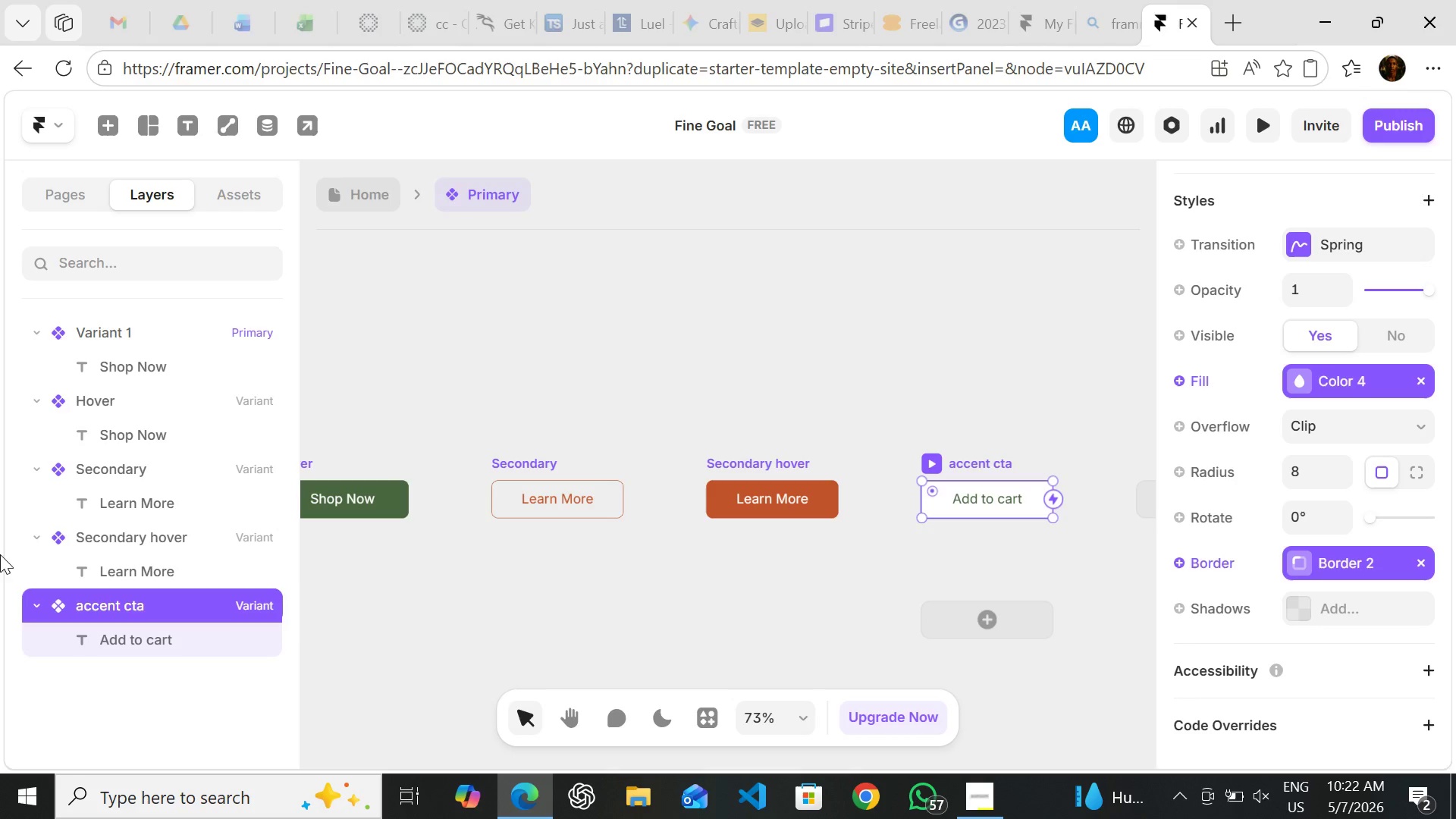 
wait(7.8)
 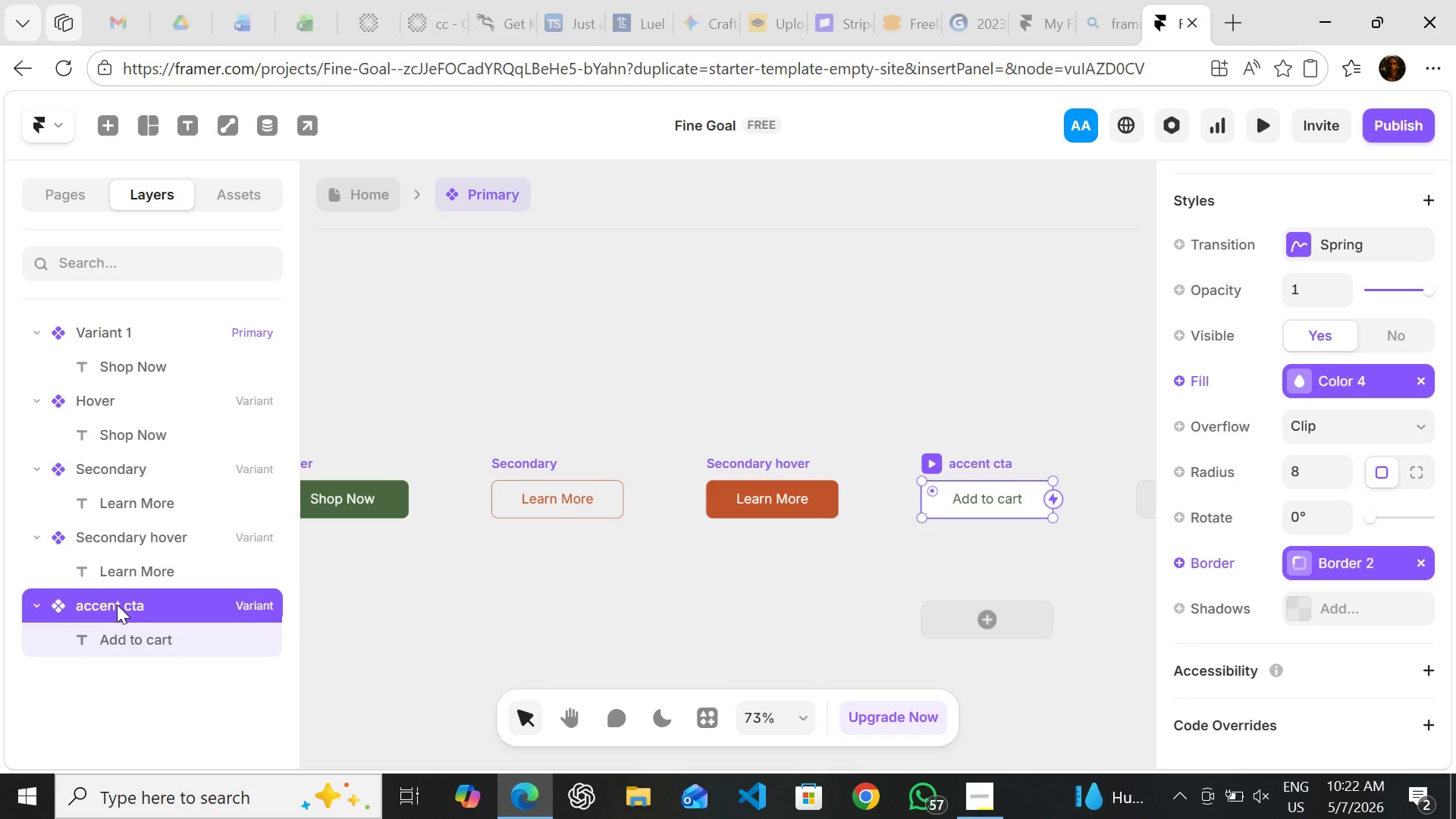 
left_click([477, 443])
 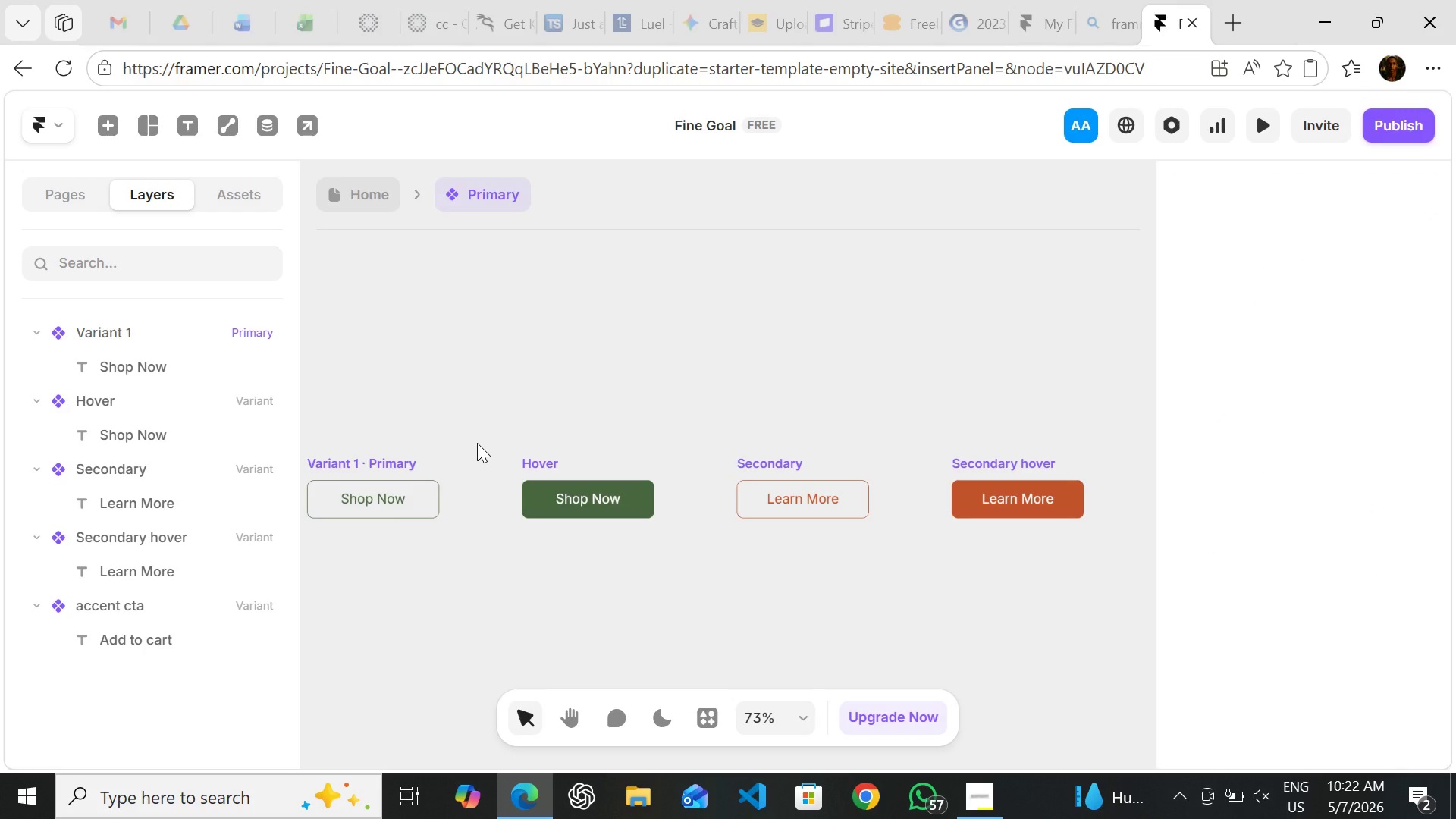 
wait(5.81)
 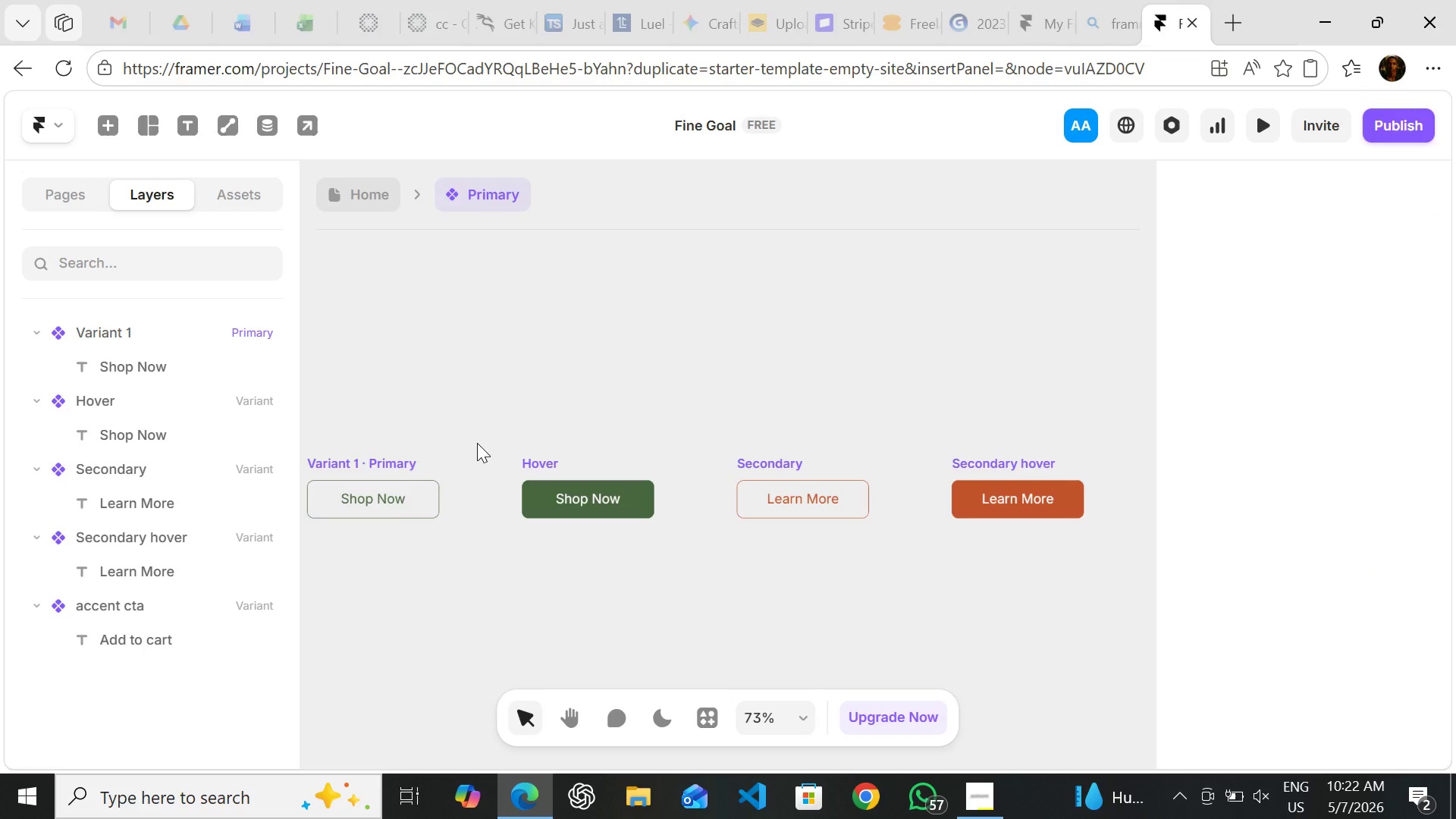 
left_click([388, 466])
 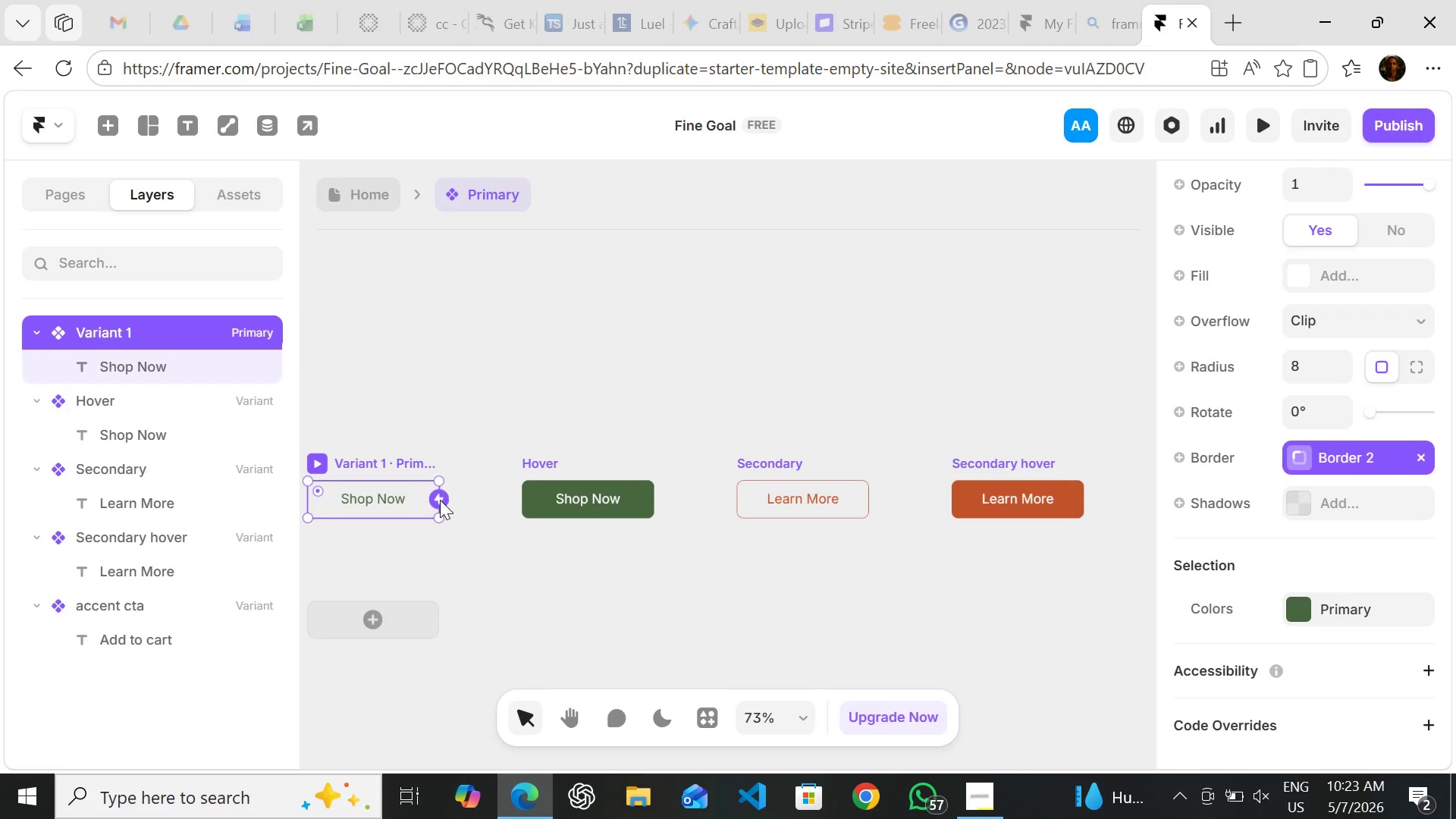 
left_click_drag(start_coordinate=[440, 500], to_coordinate=[556, 500])
 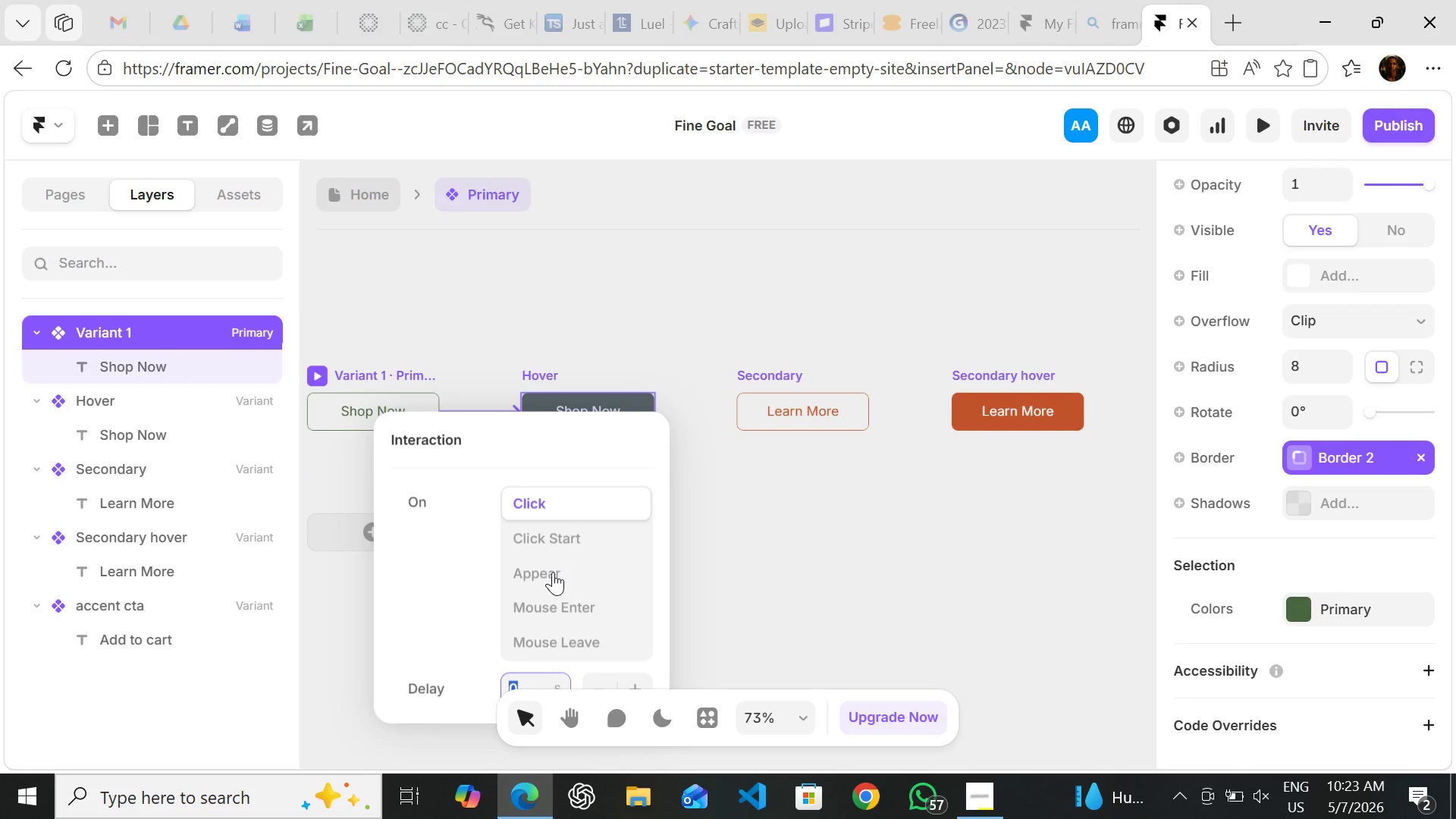 
left_click([552, 612])
 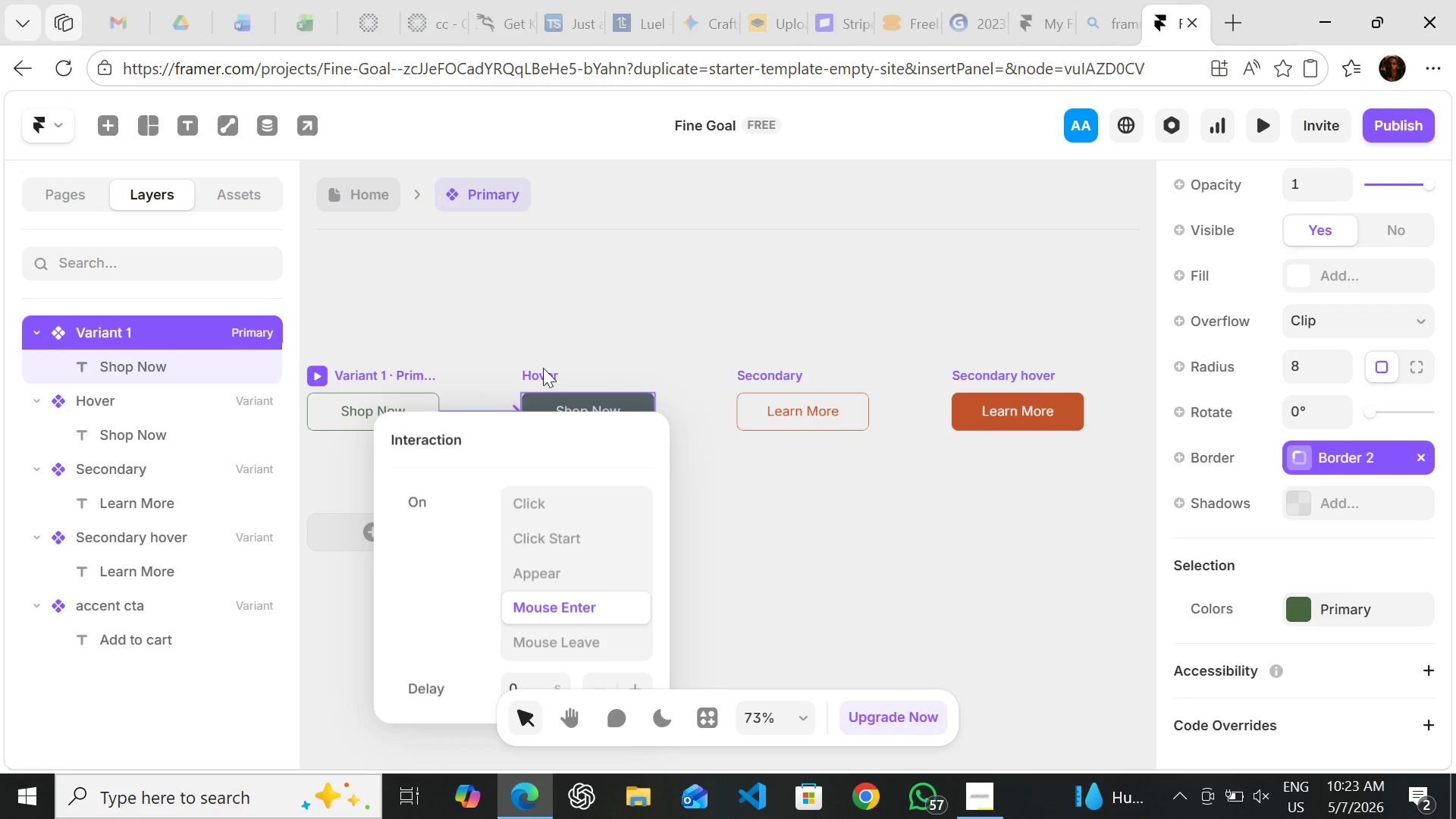 
left_click([543, 369])
 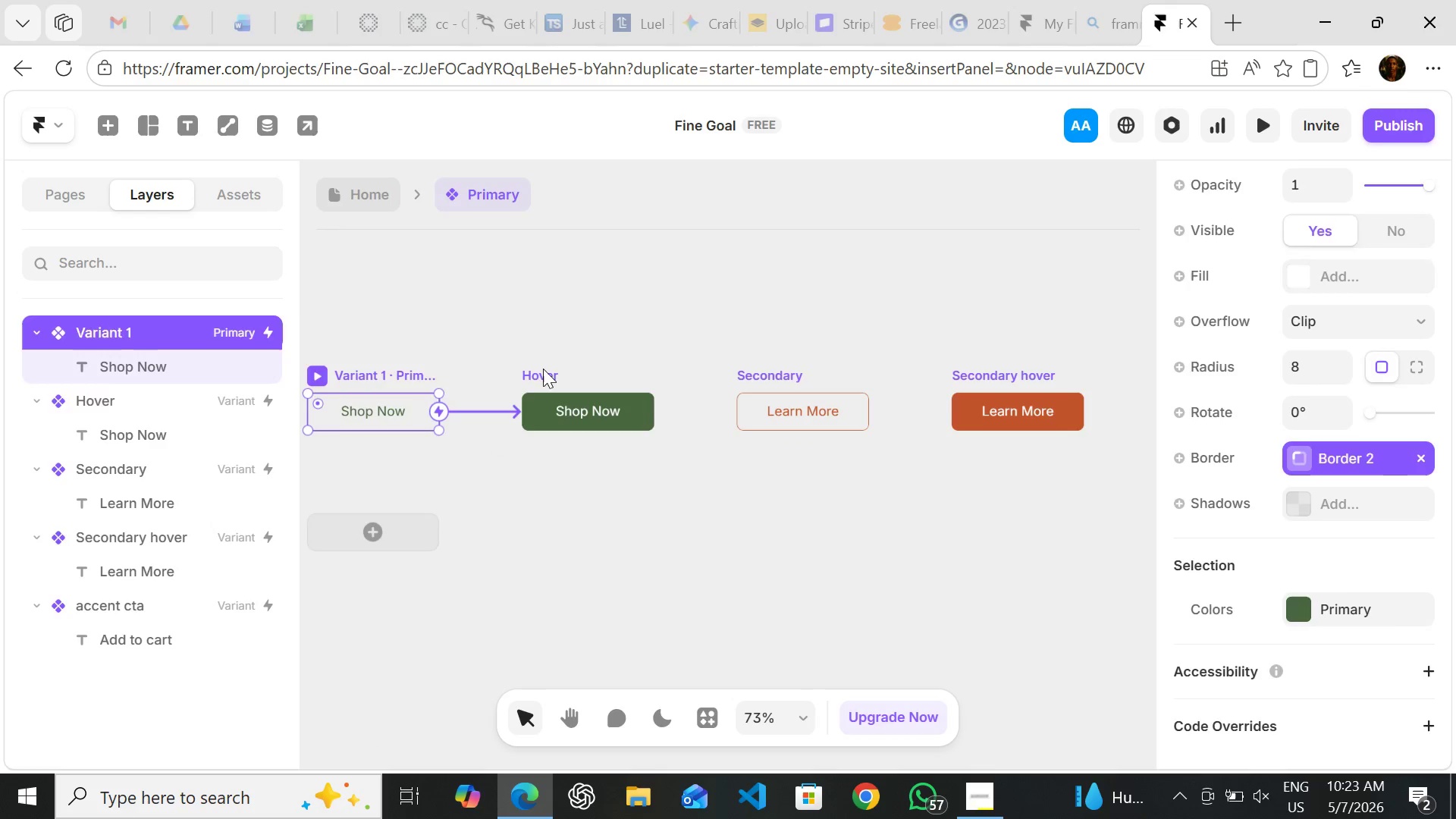 
left_click([543, 369])
 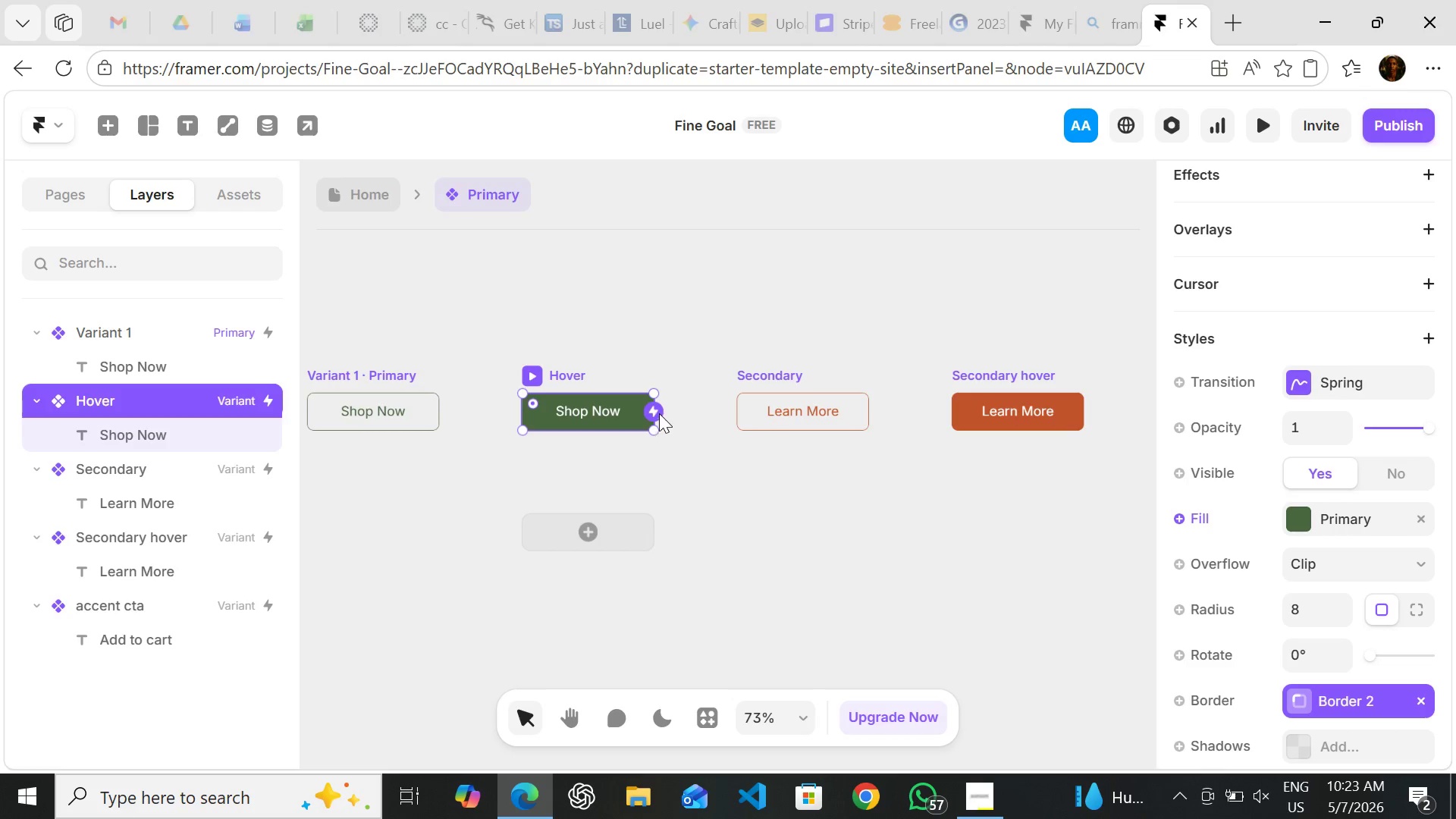 
left_click_drag(start_coordinate=[656, 412], to_coordinate=[388, 414])
 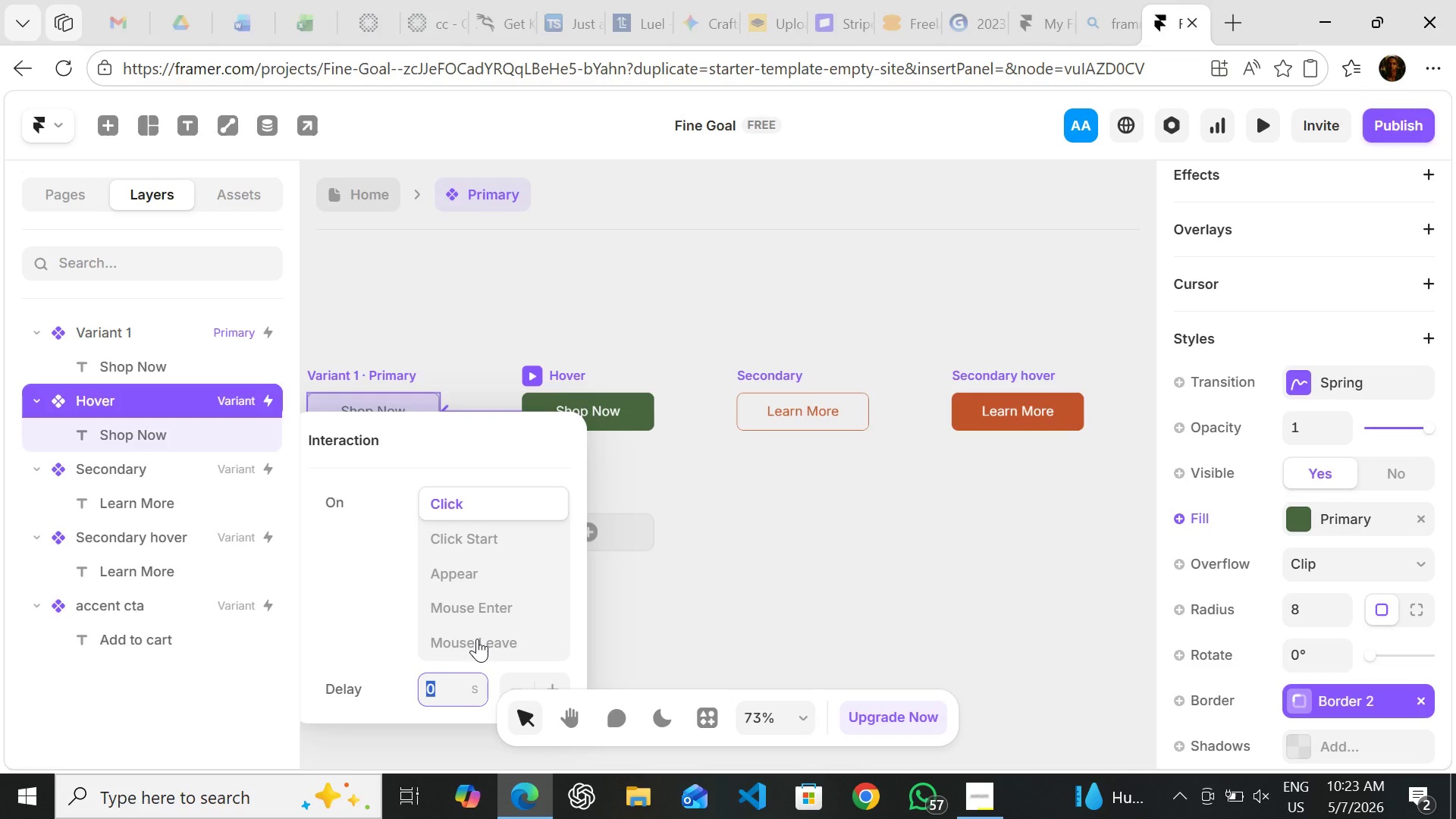 
left_click([477, 639])
 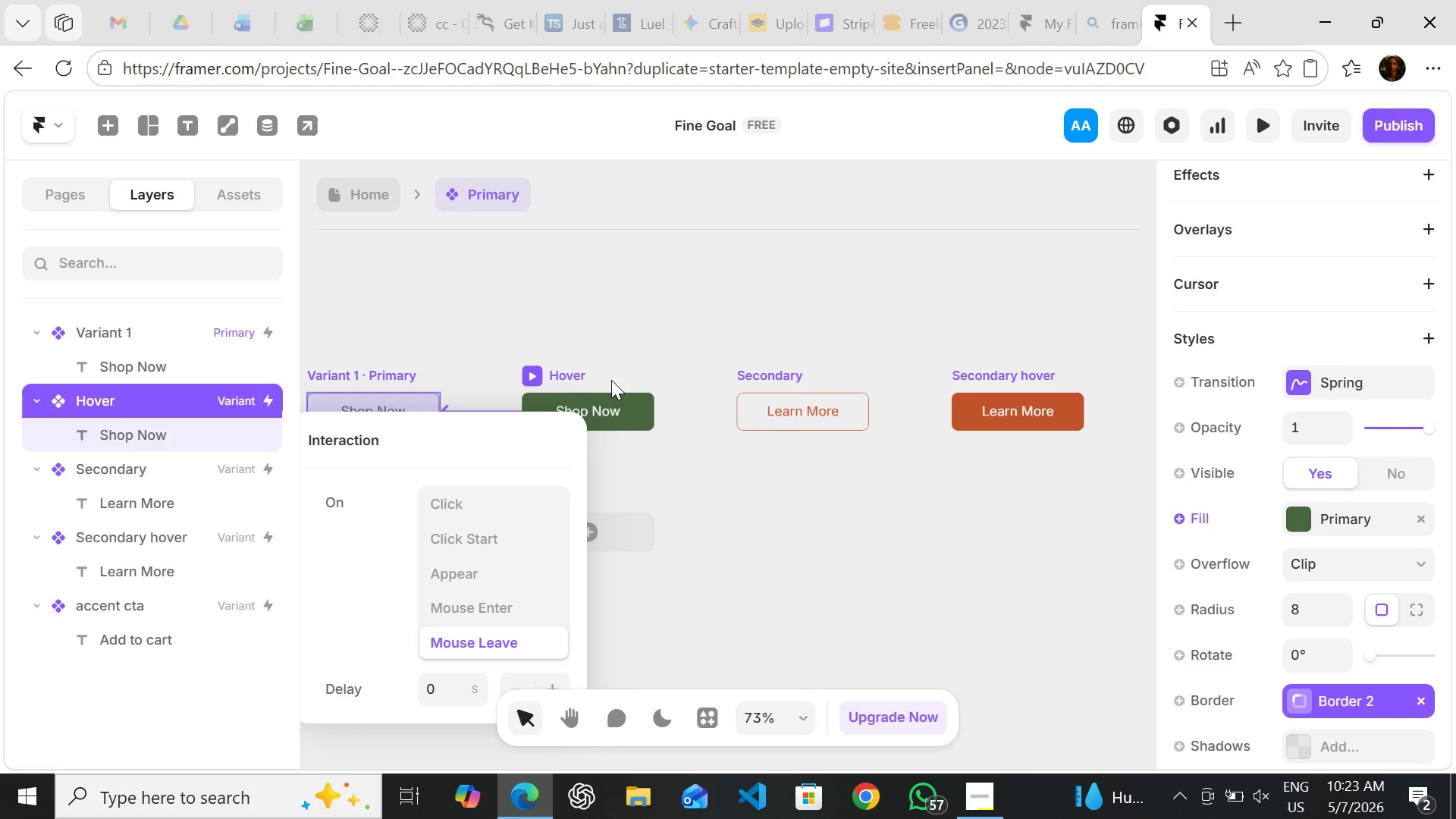 
left_click([567, 371])
 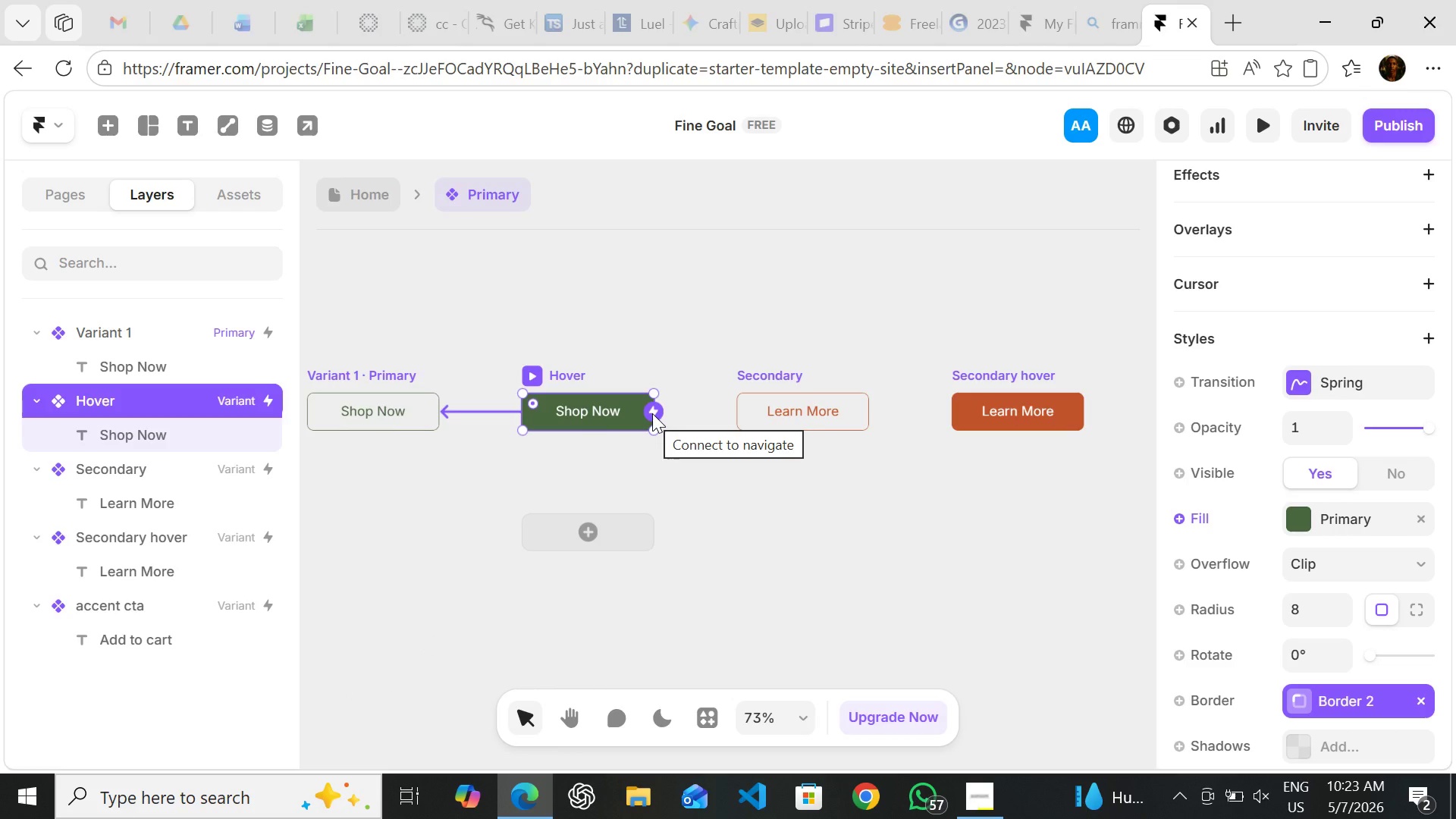 
left_click_drag(start_coordinate=[652, 413], to_coordinate=[810, 409])
 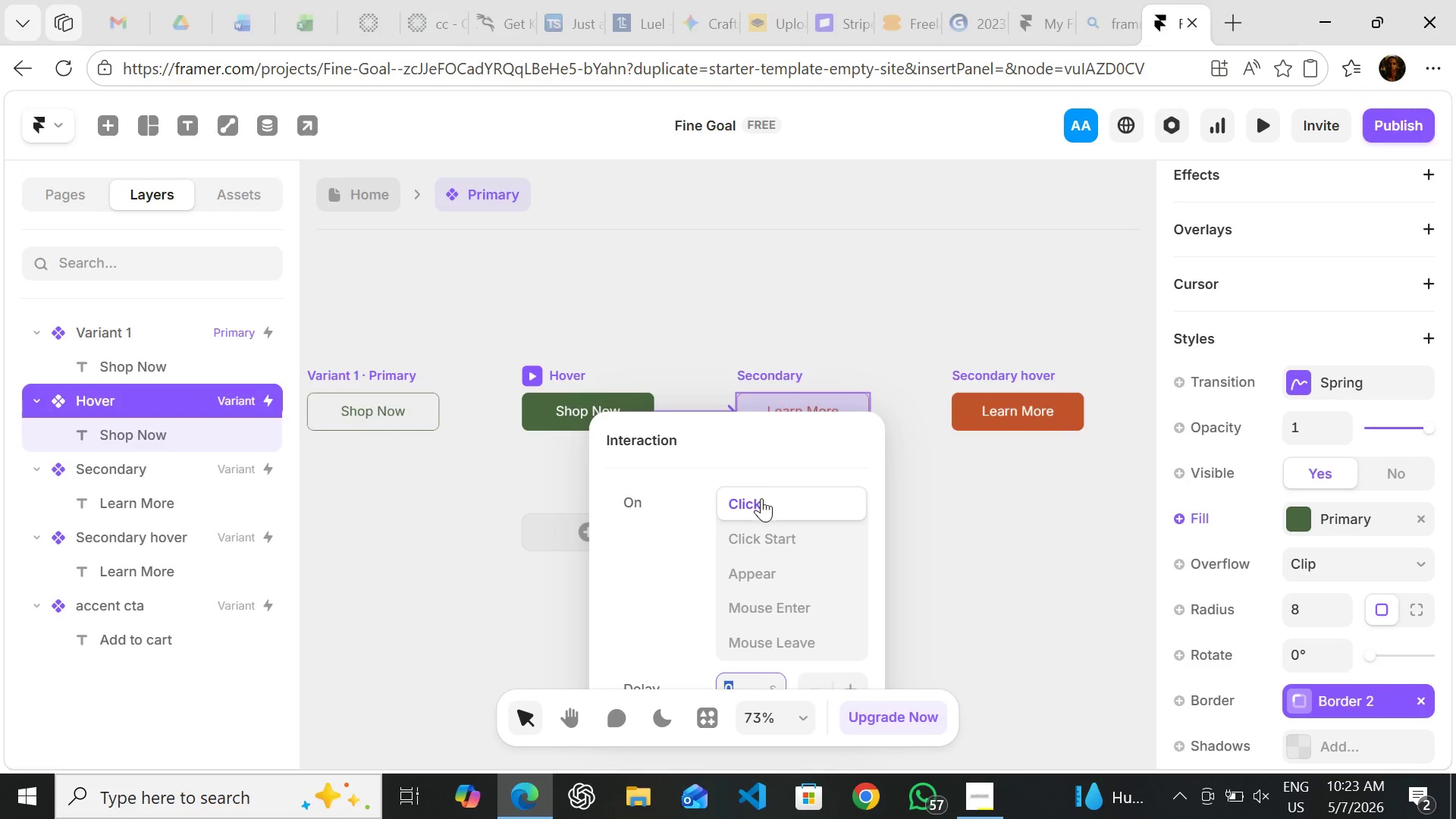 
left_click([761, 498])
 